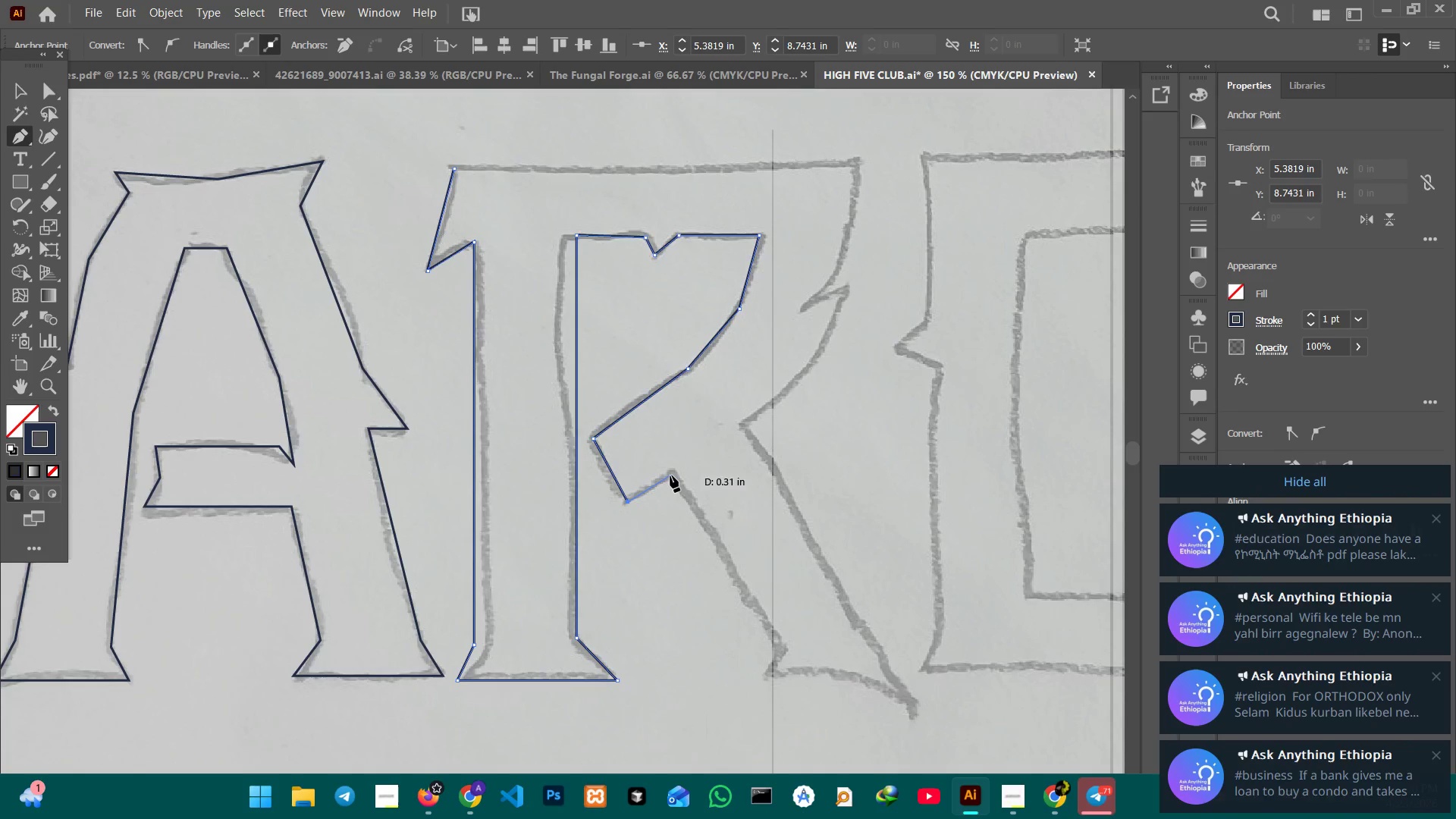 
left_click([671, 475])
 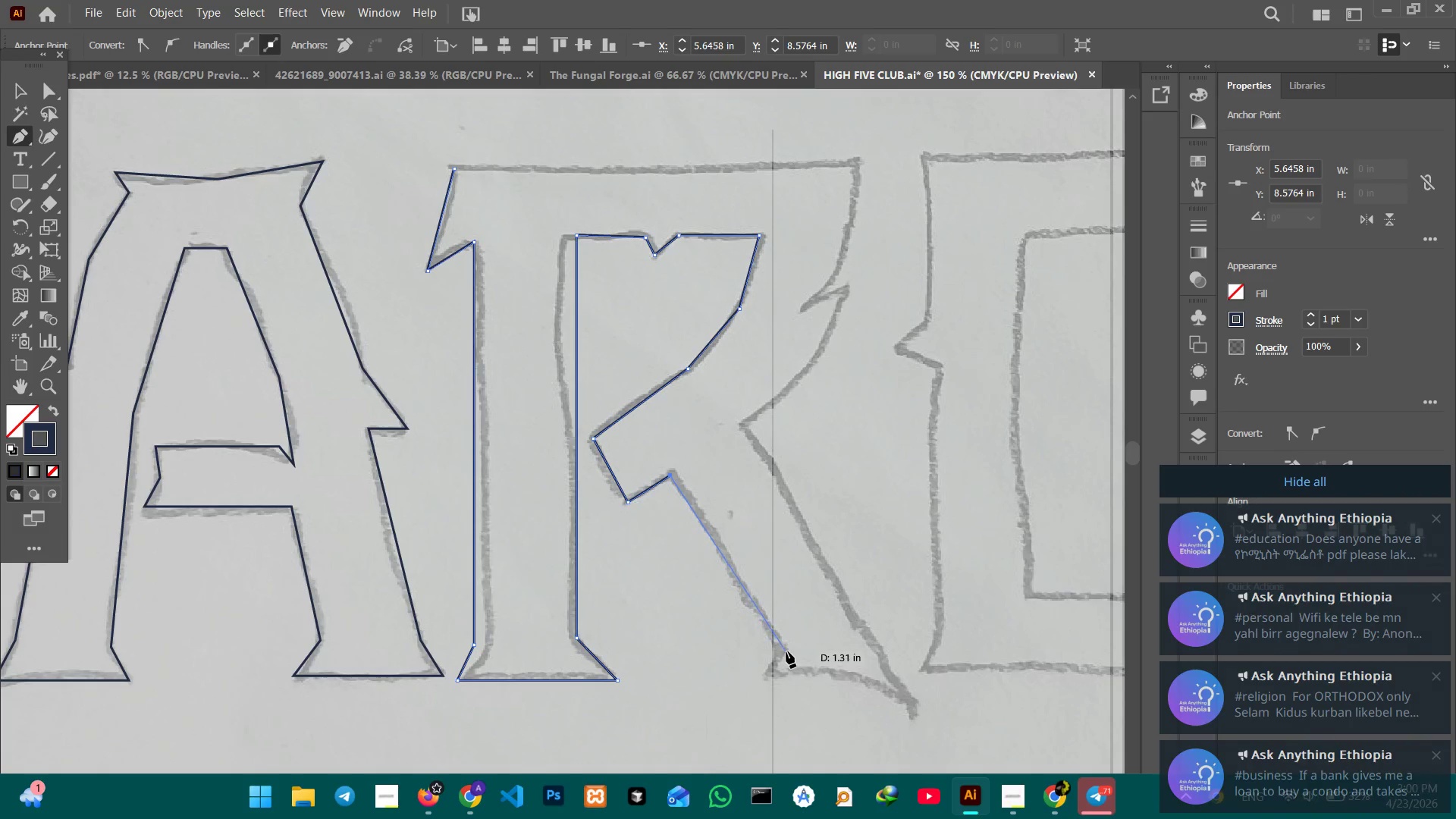 
left_click([784, 650])
 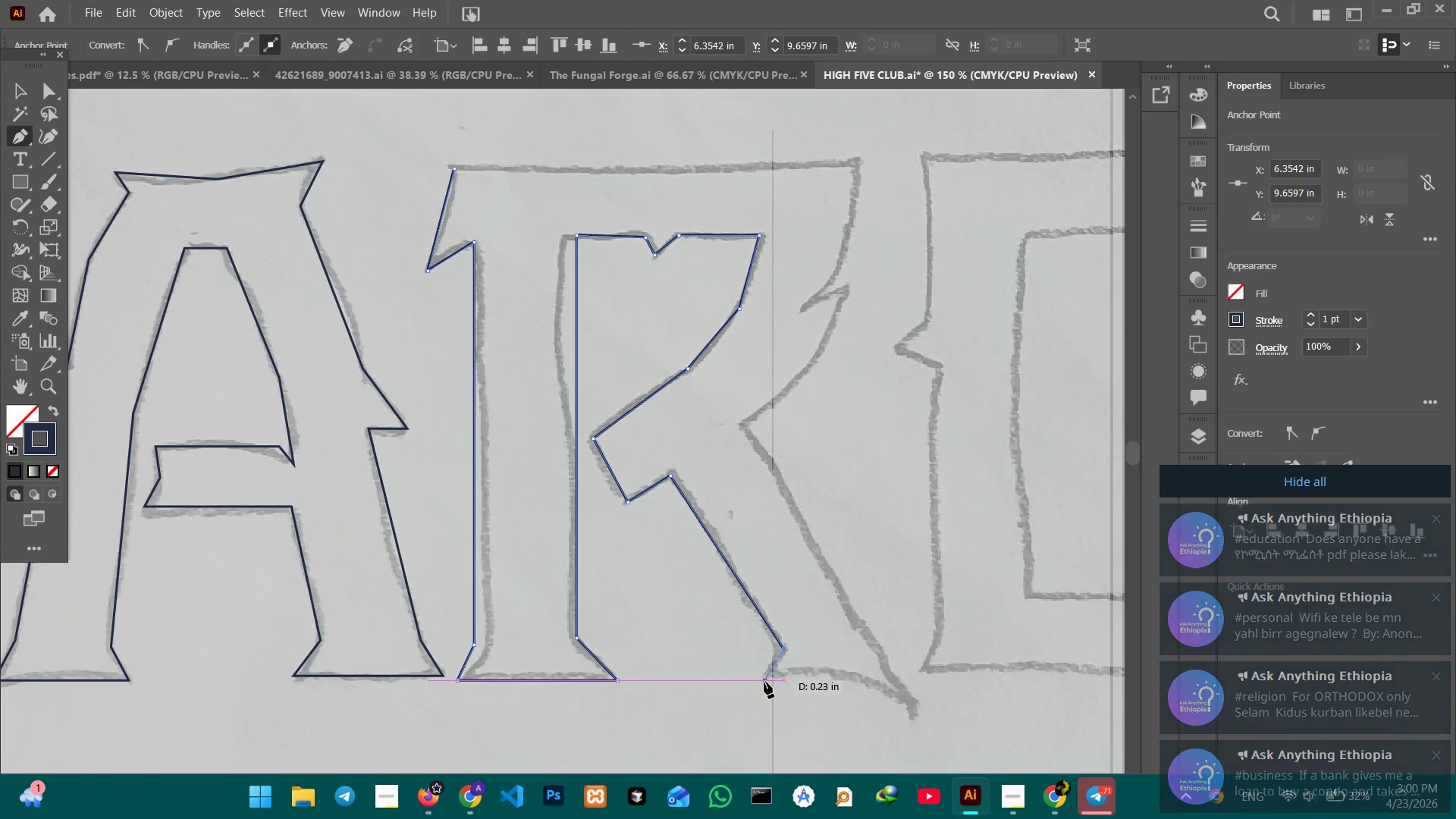 
double_click([764, 682])
 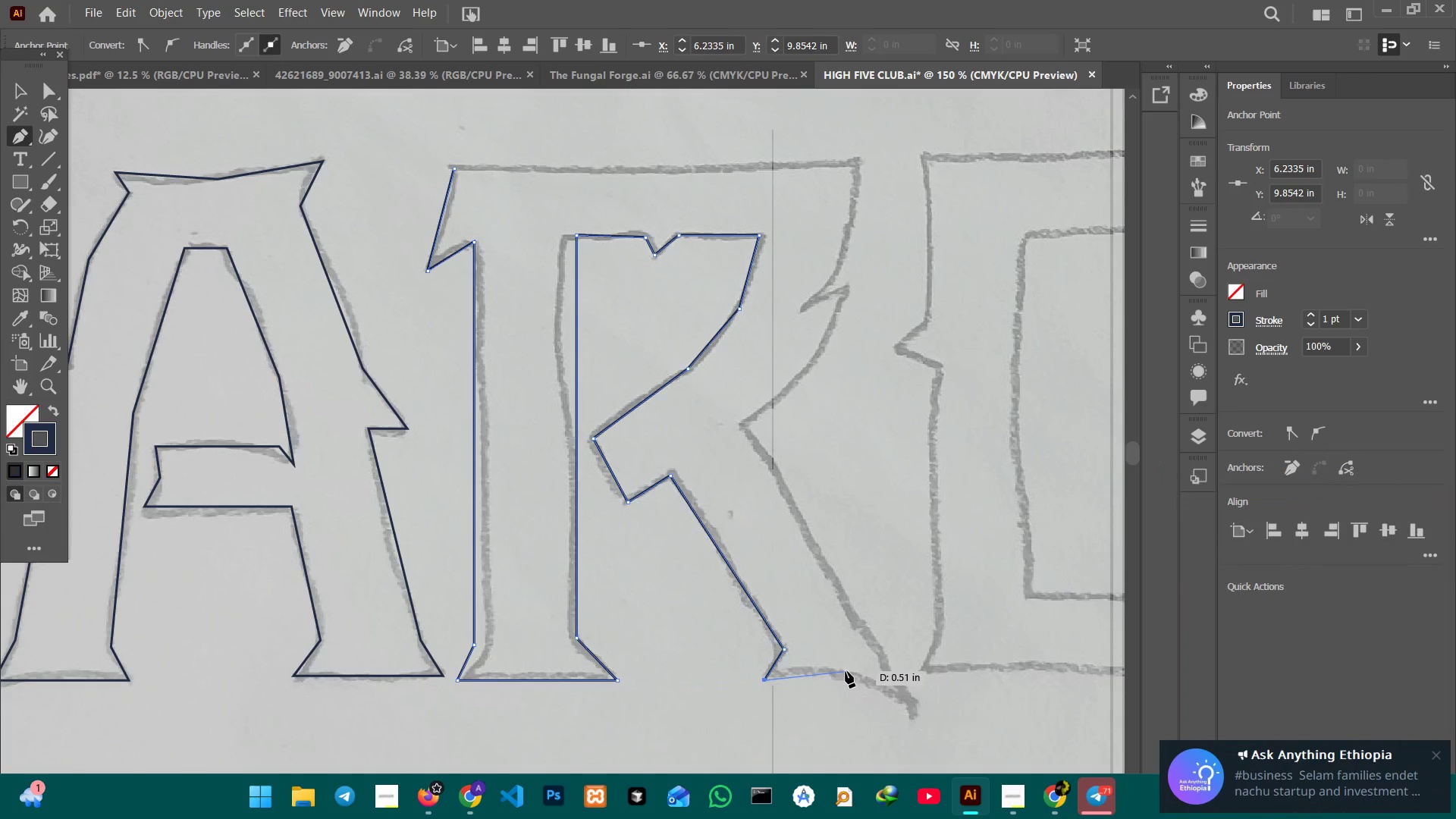 
left_click([848, 675])
 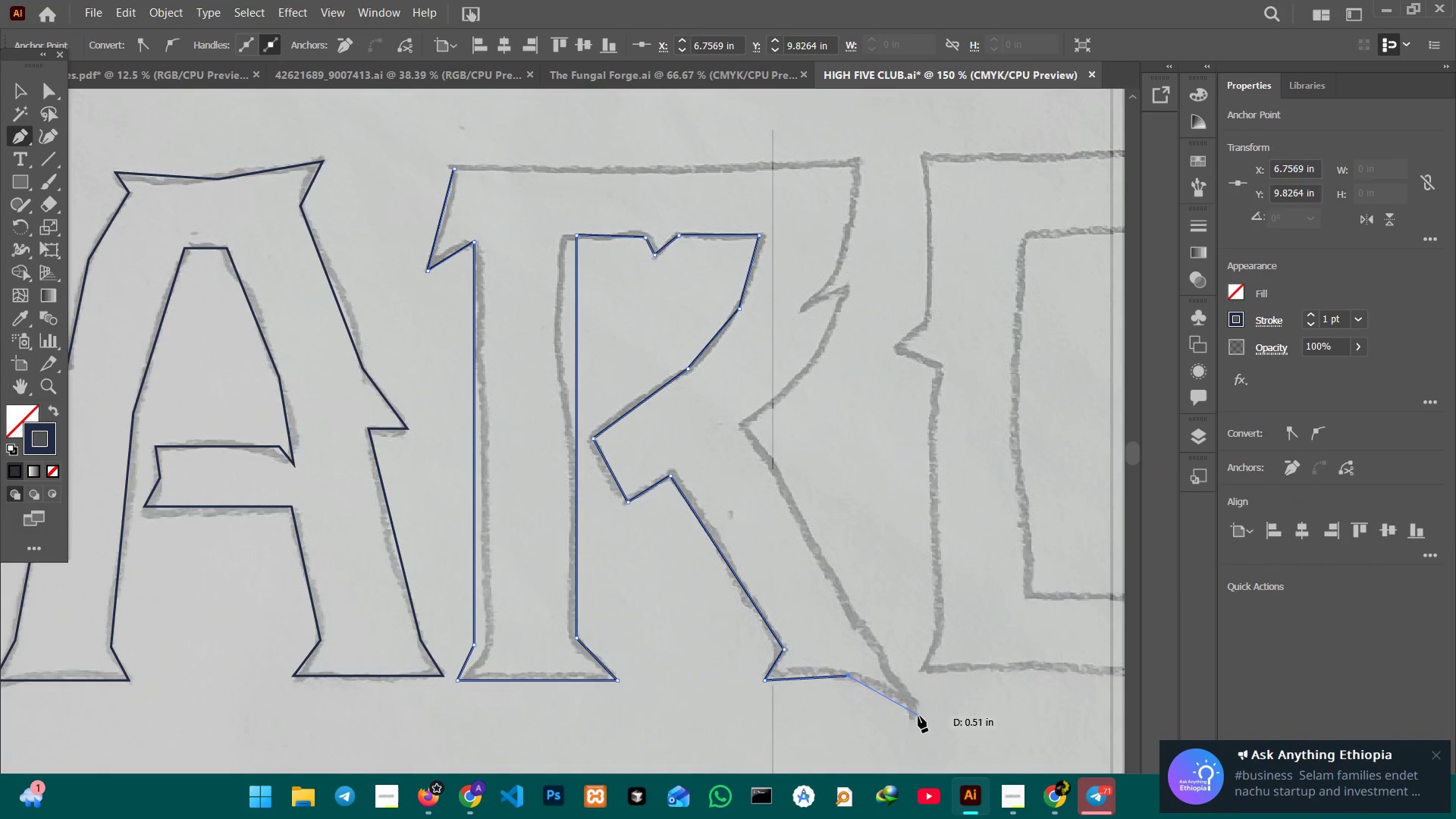 
left_click([914, 716])
 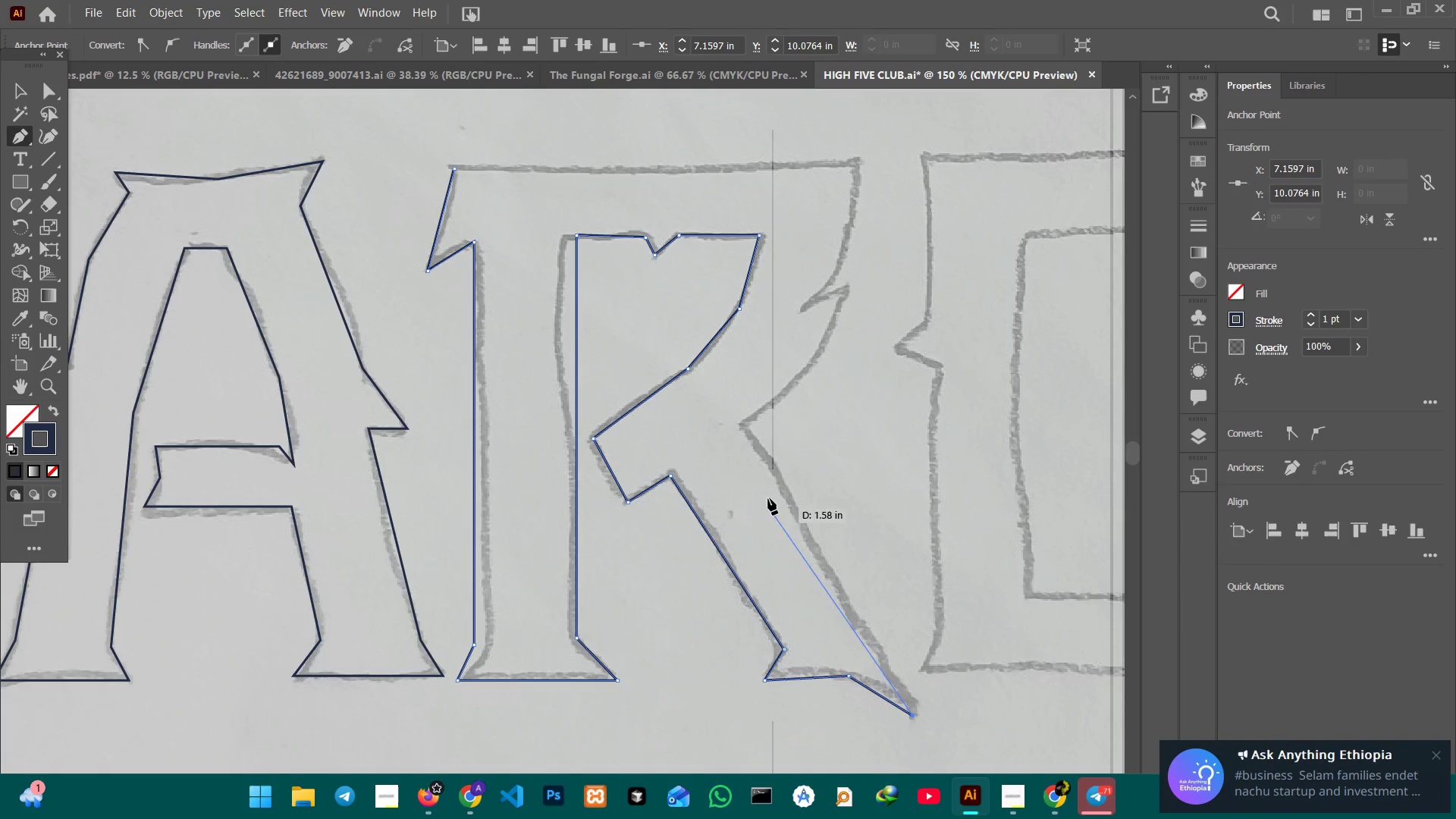 
hold_key(key=ShiftLeft, duration=0.55)
 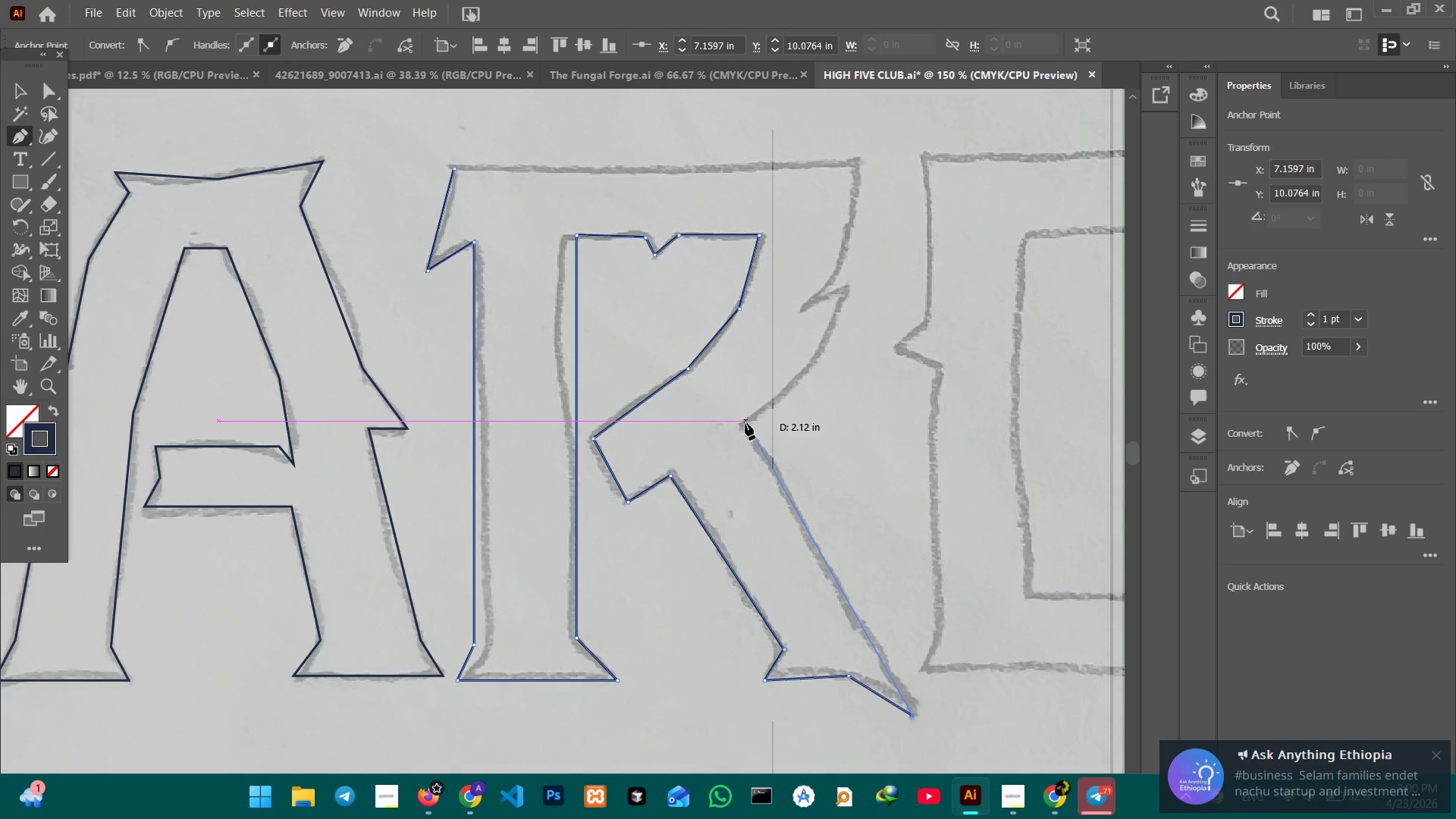 
left_click([745, 423])
 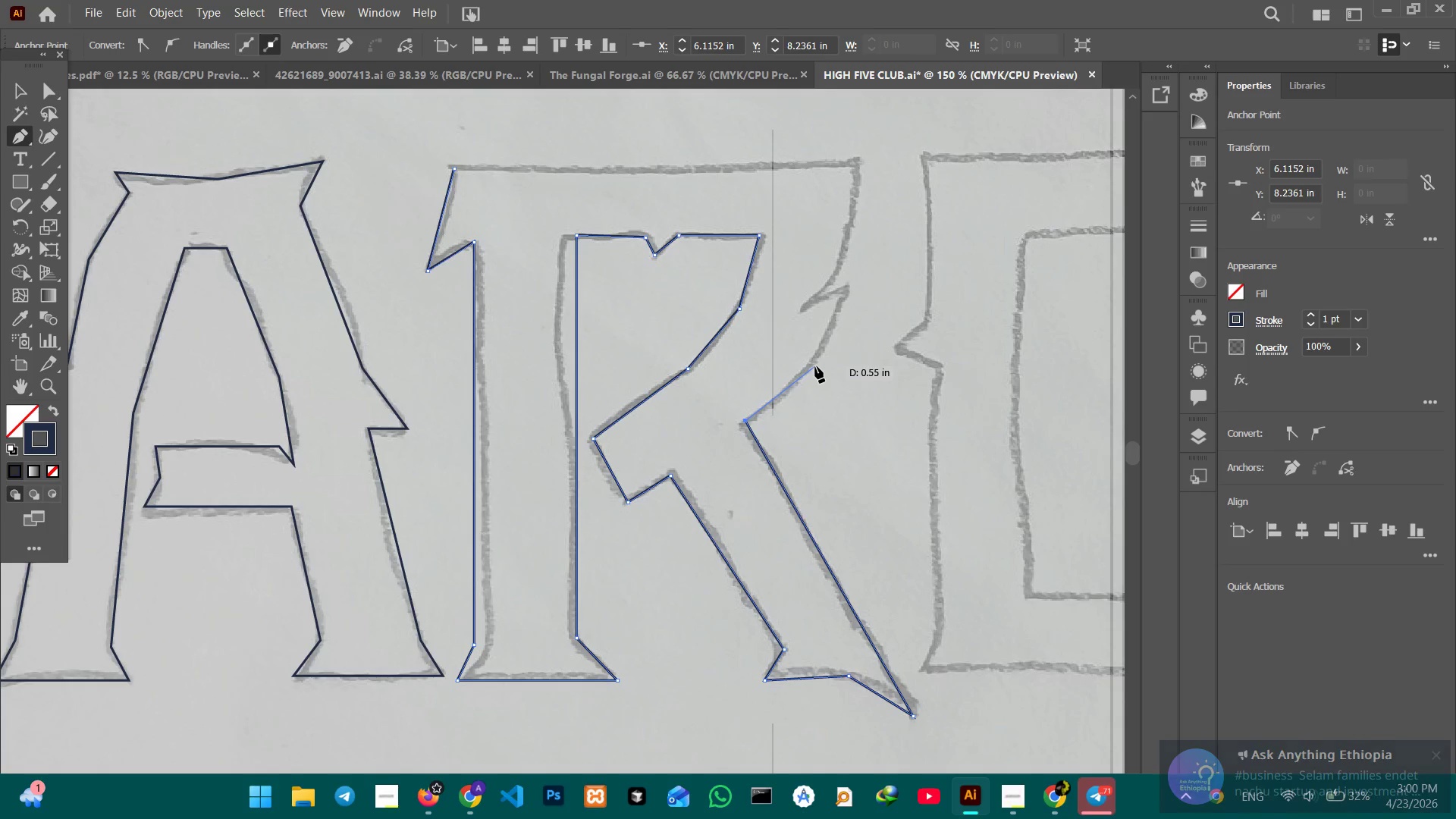 
left_click_drag(start_coordinate=[815, 366], to_coordinate=[815, 362])
 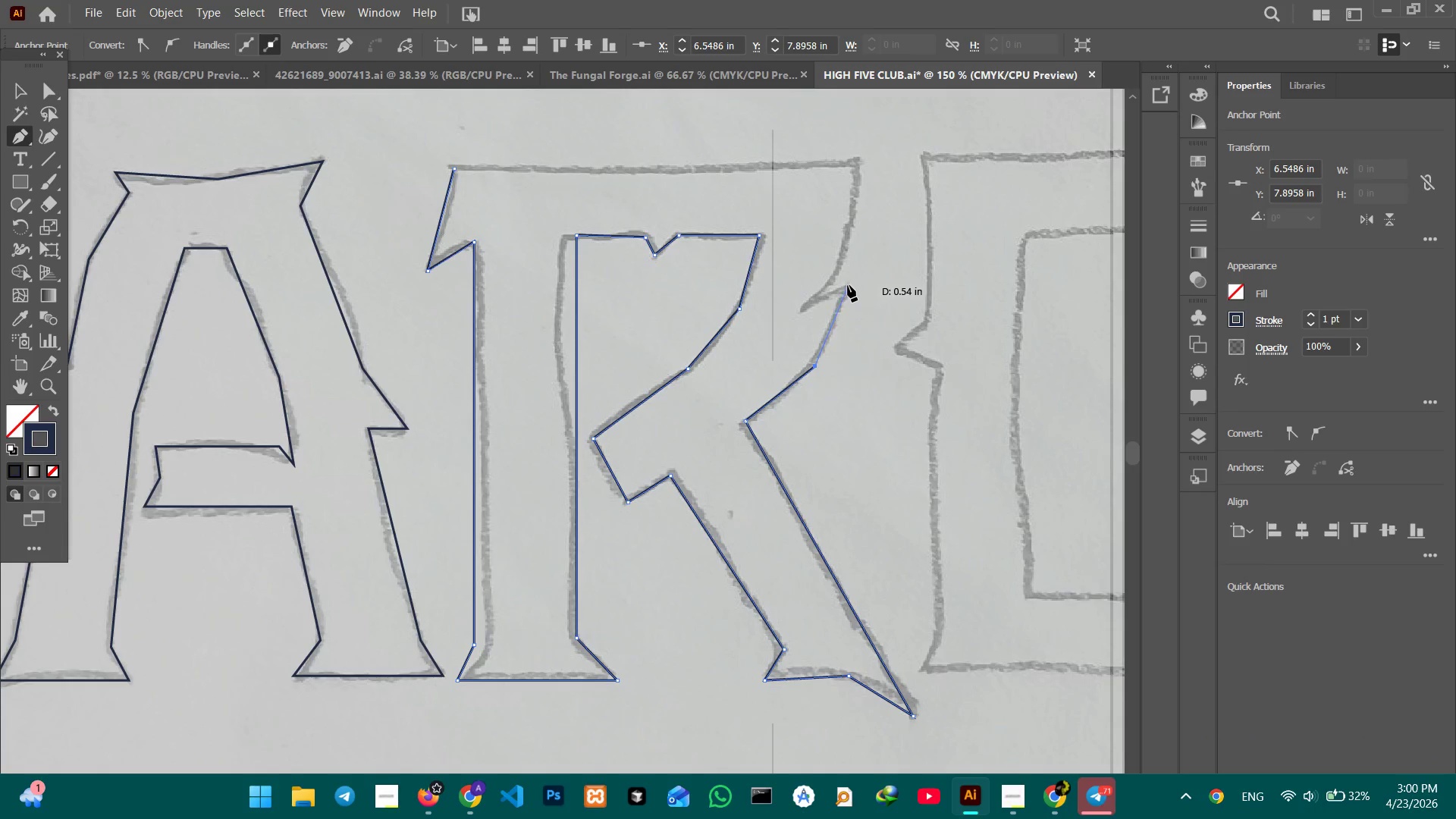 
left_click([848, 285])
 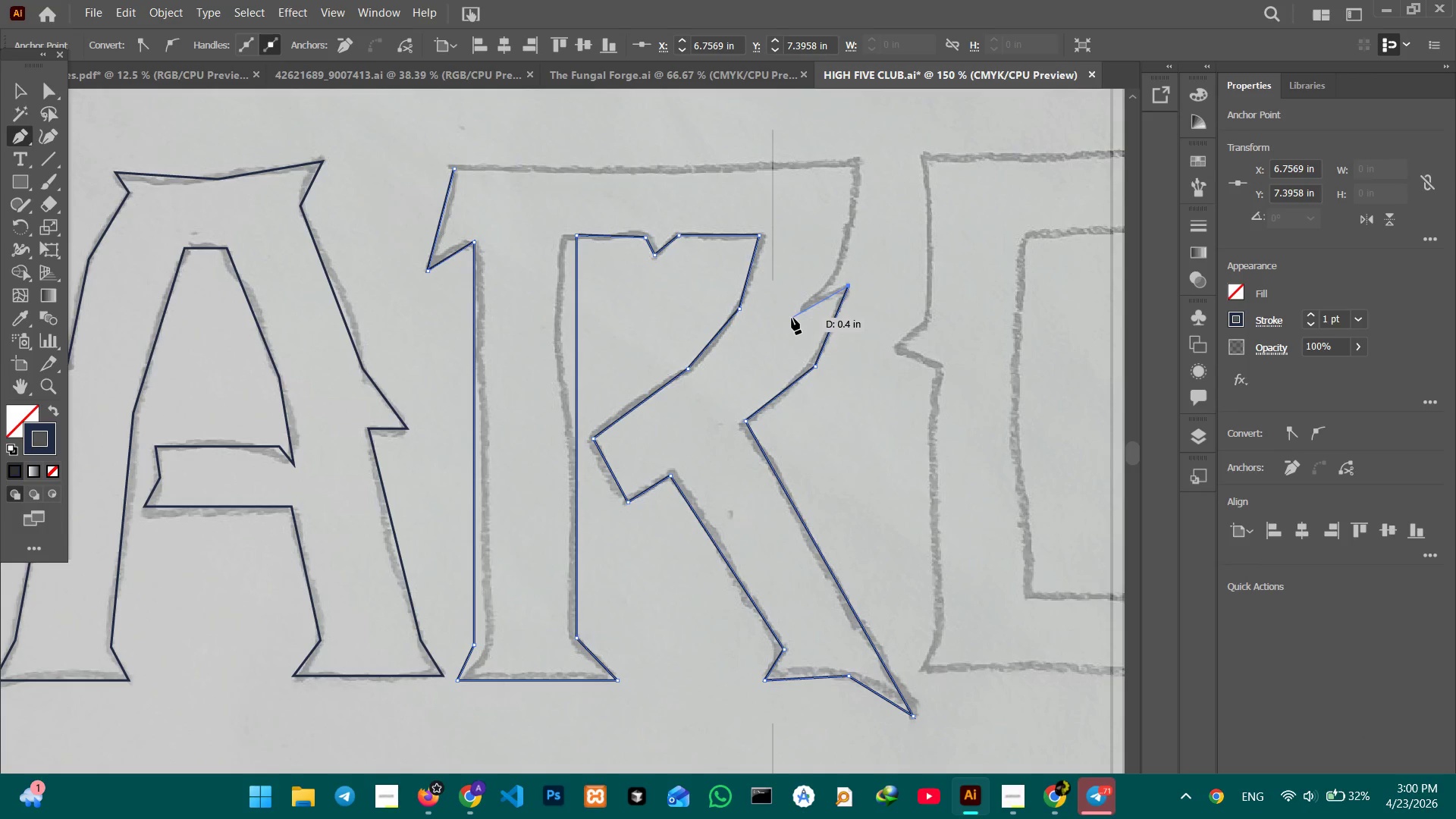 
left_click([792, 318])
 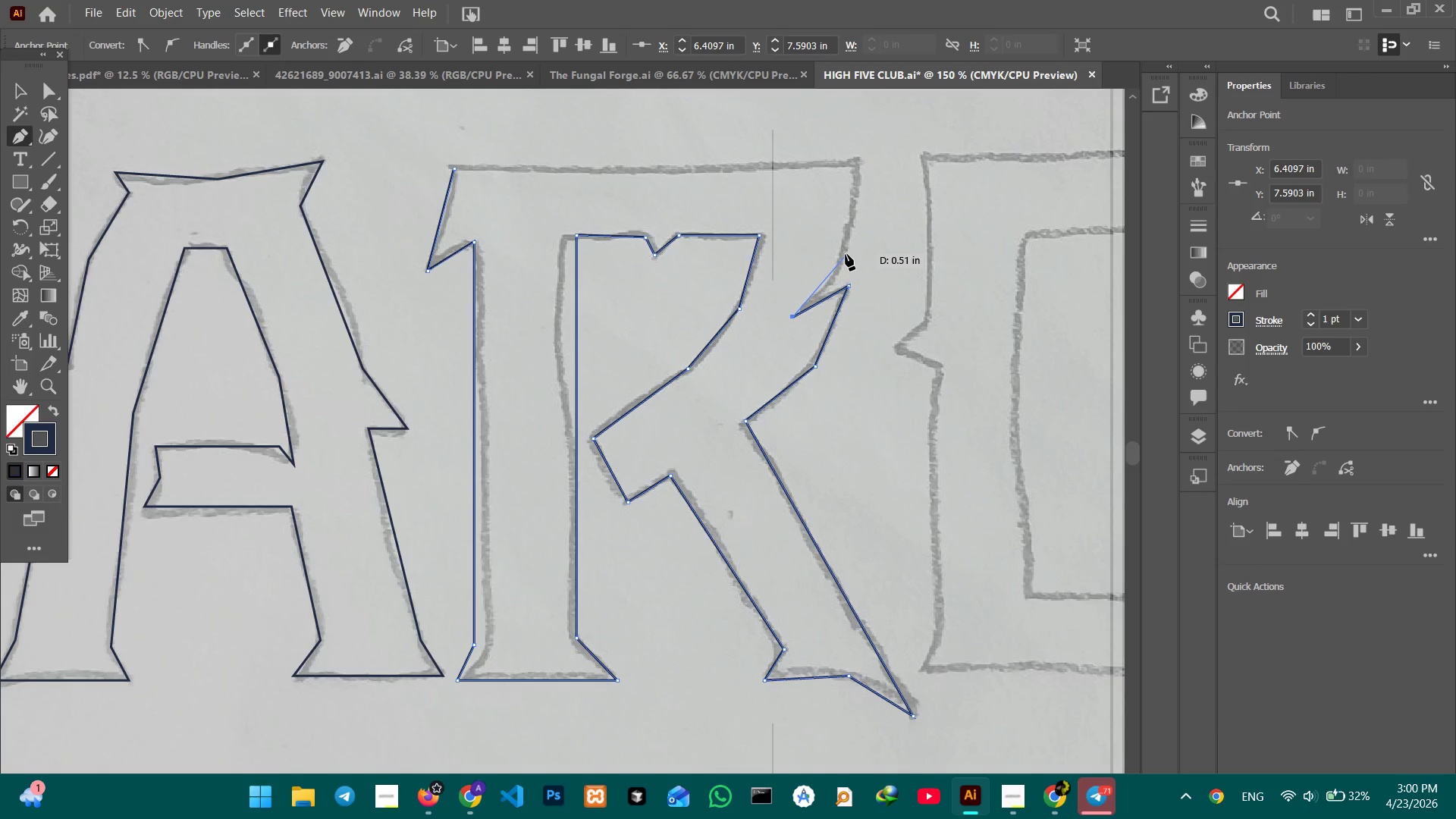 
left_click([846, 254])
 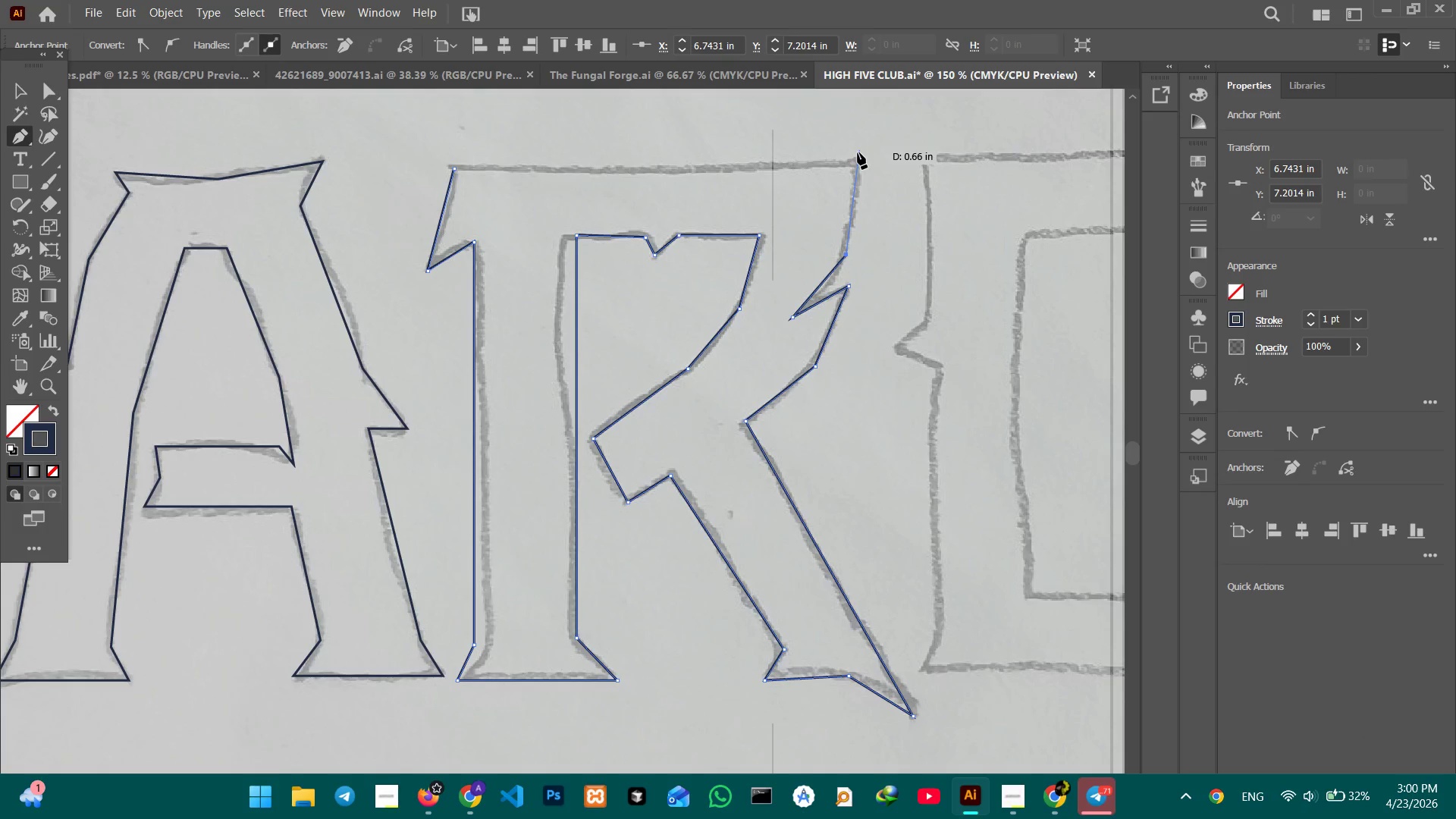 
left_click([857, 155])
 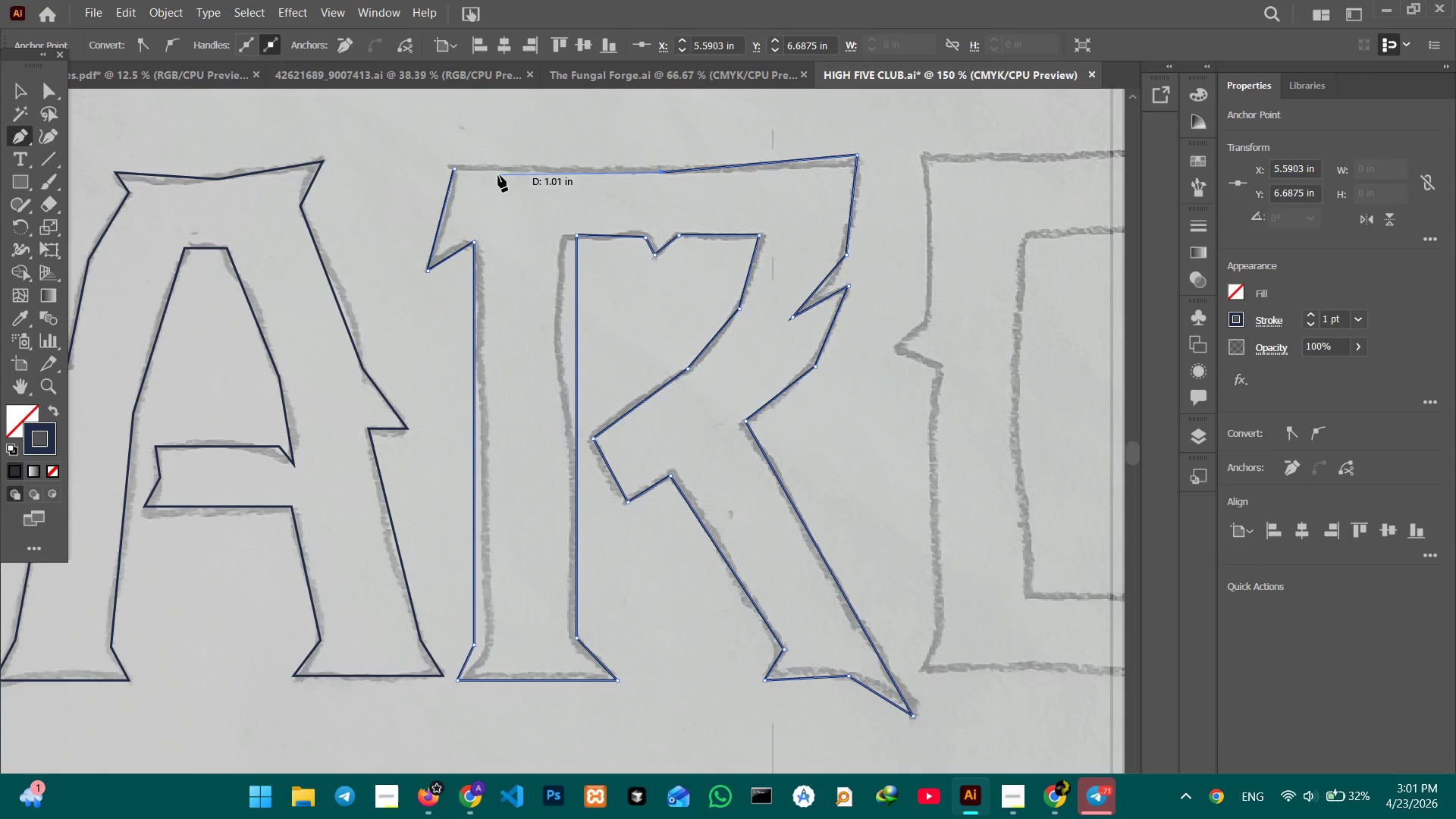 
left_click([457, 171])
 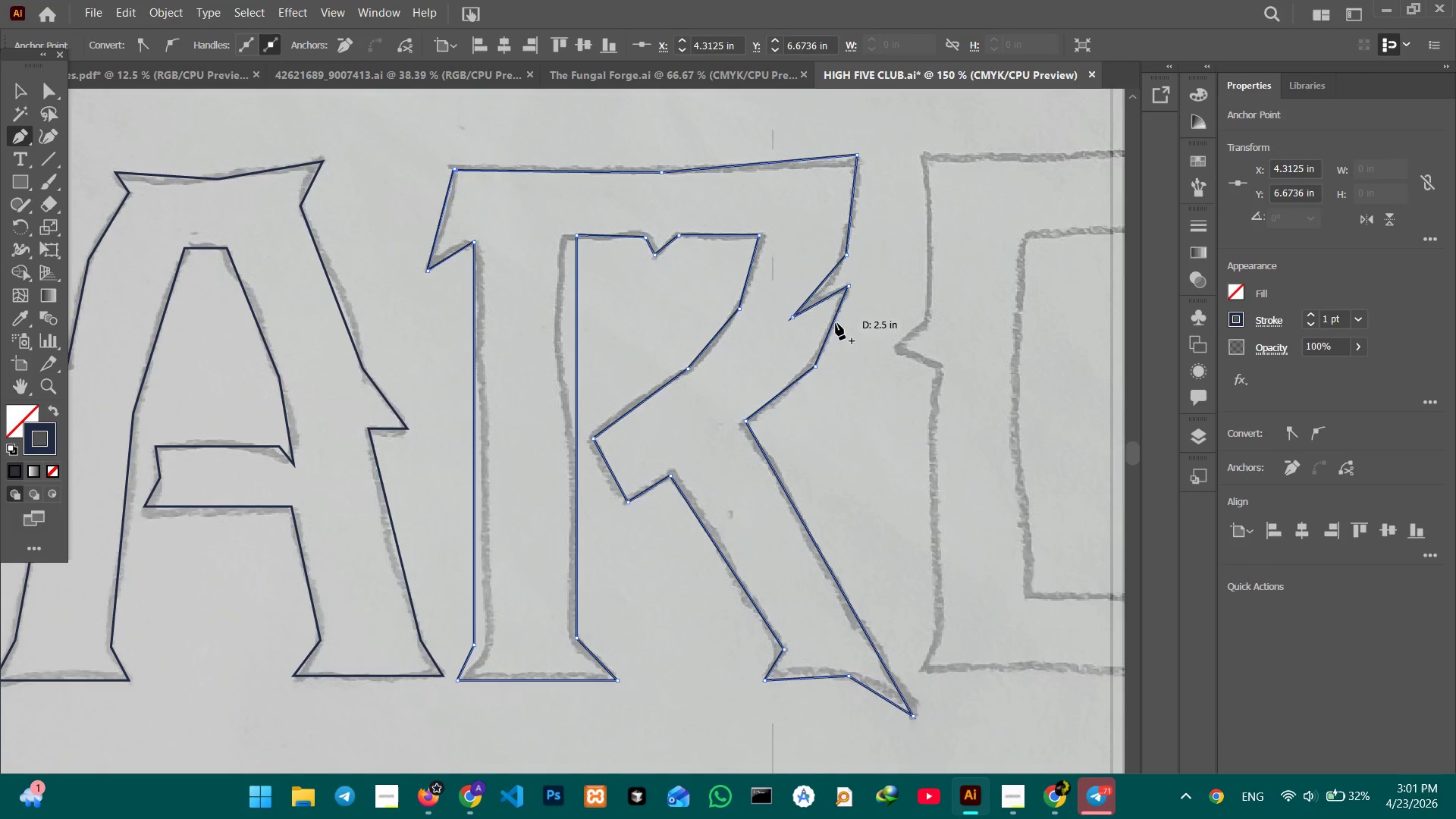 
hold_key(key=Space, duration=1.02)
 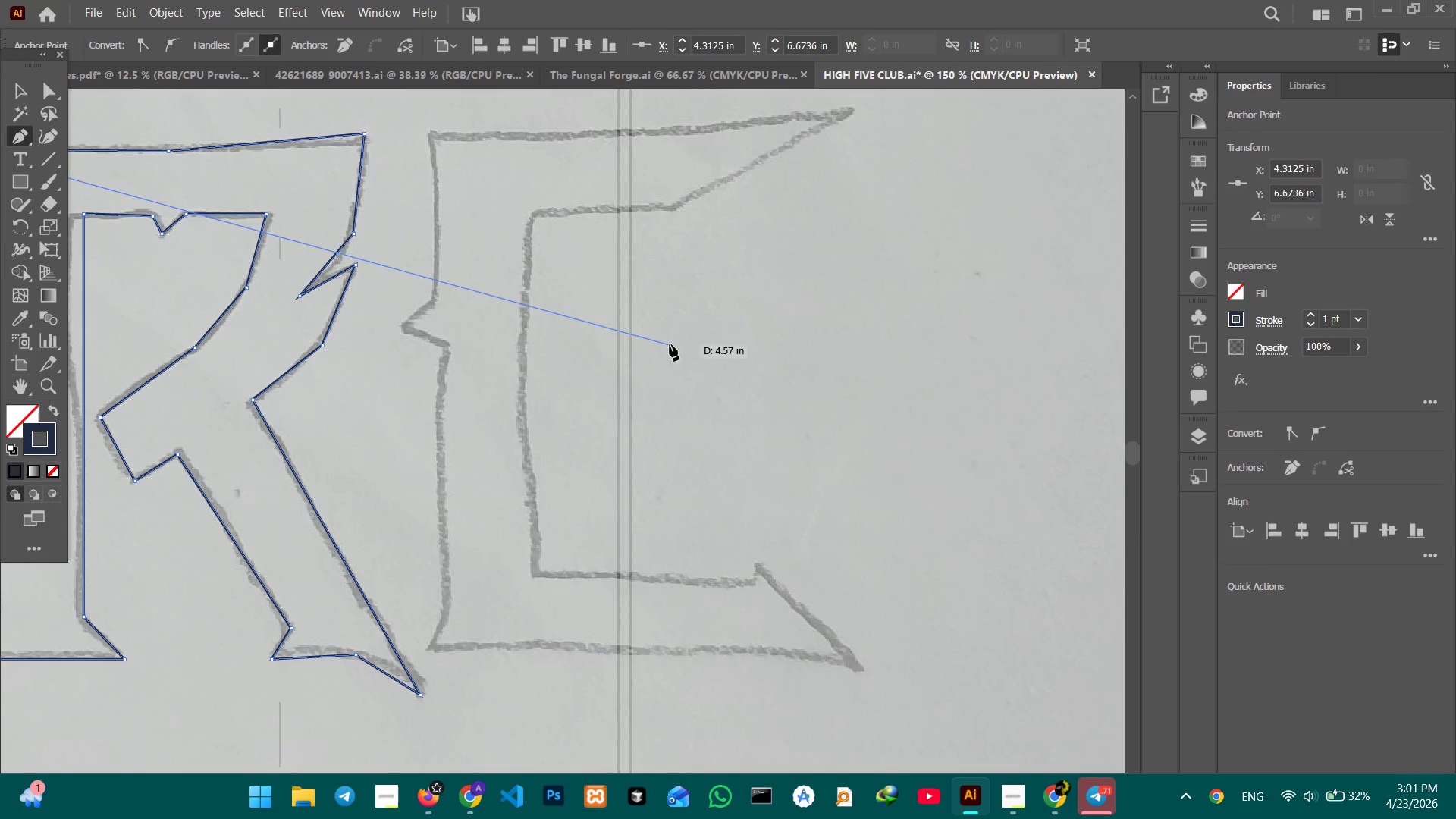 
left_click_drag(start_coordinate=[885, 342], to_coordinate=[391, 321])
 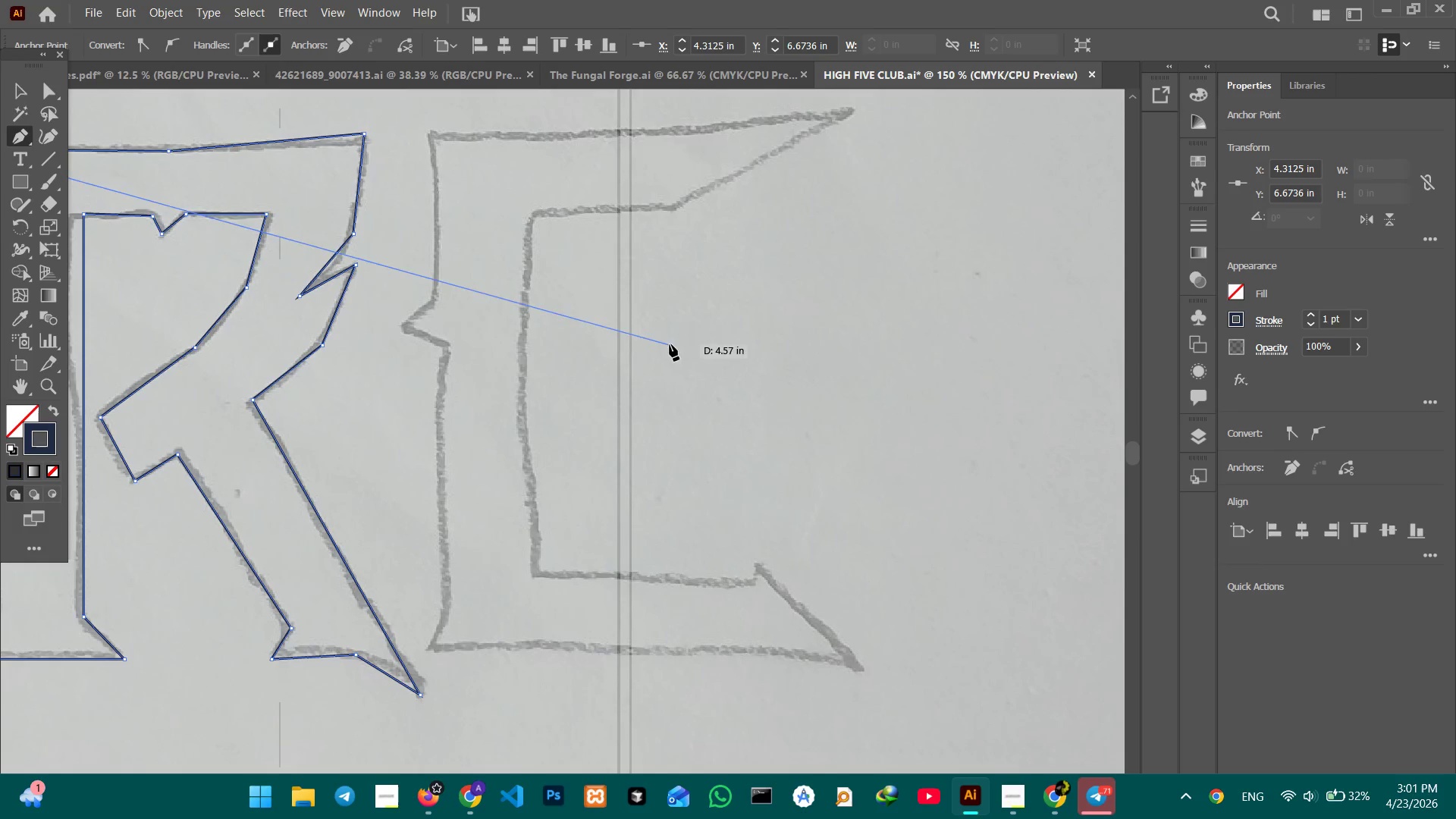 
key(Control+Z)
 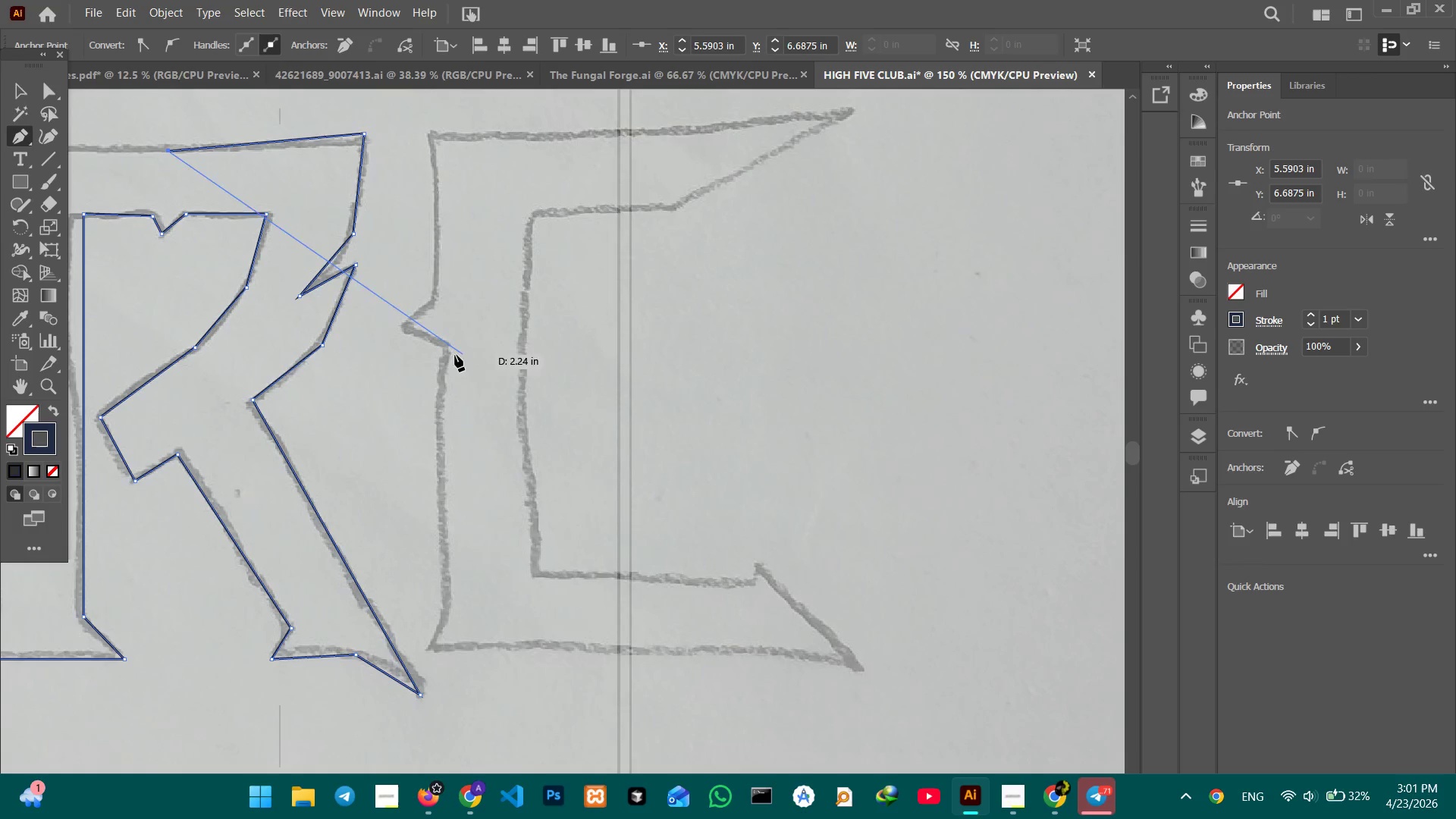 
hold_key(key=Space, duration=0.62)
 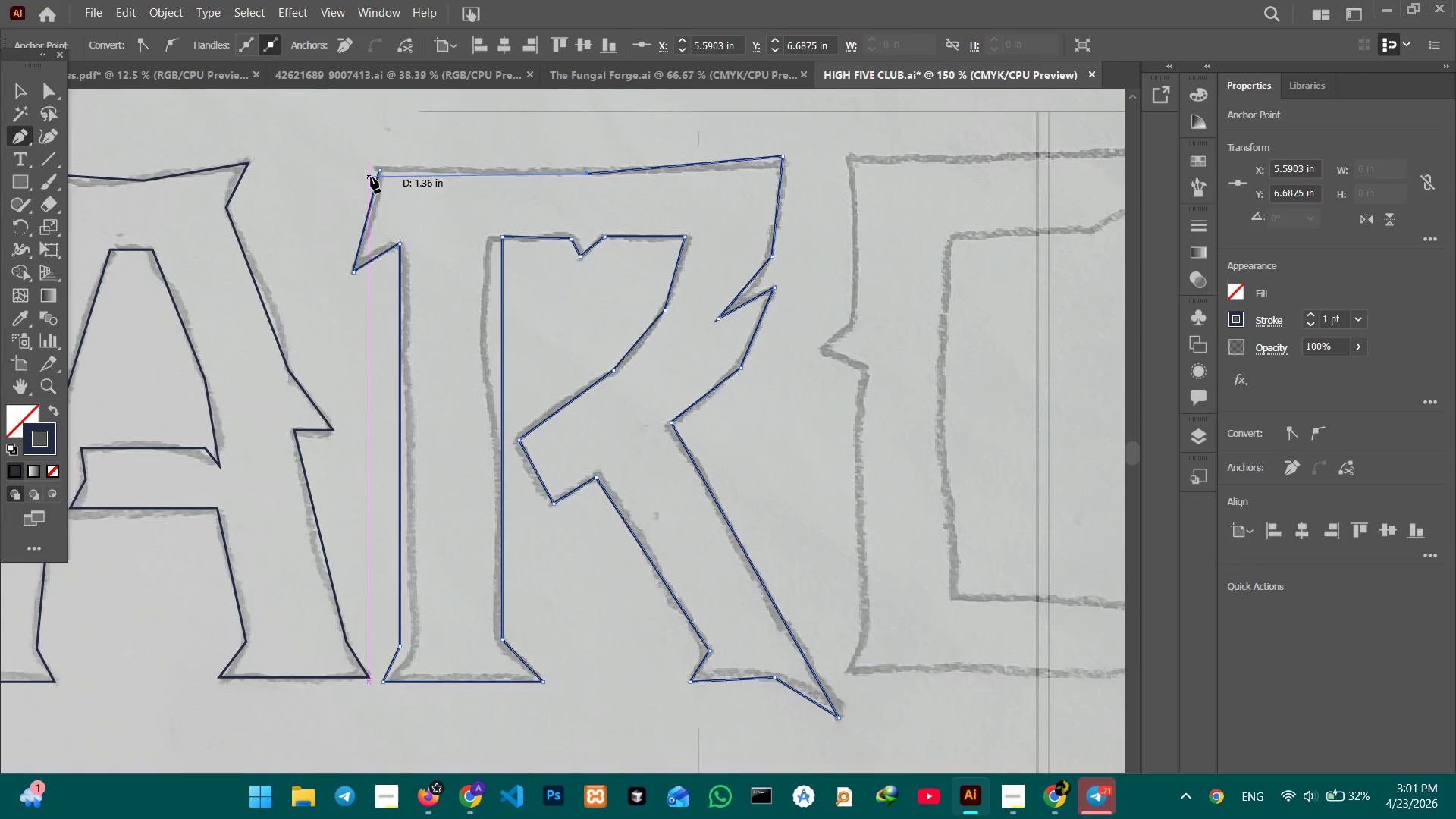 
left_click_drag(start_coordinate=[387, 348], to_coordinate=[806, 372])
 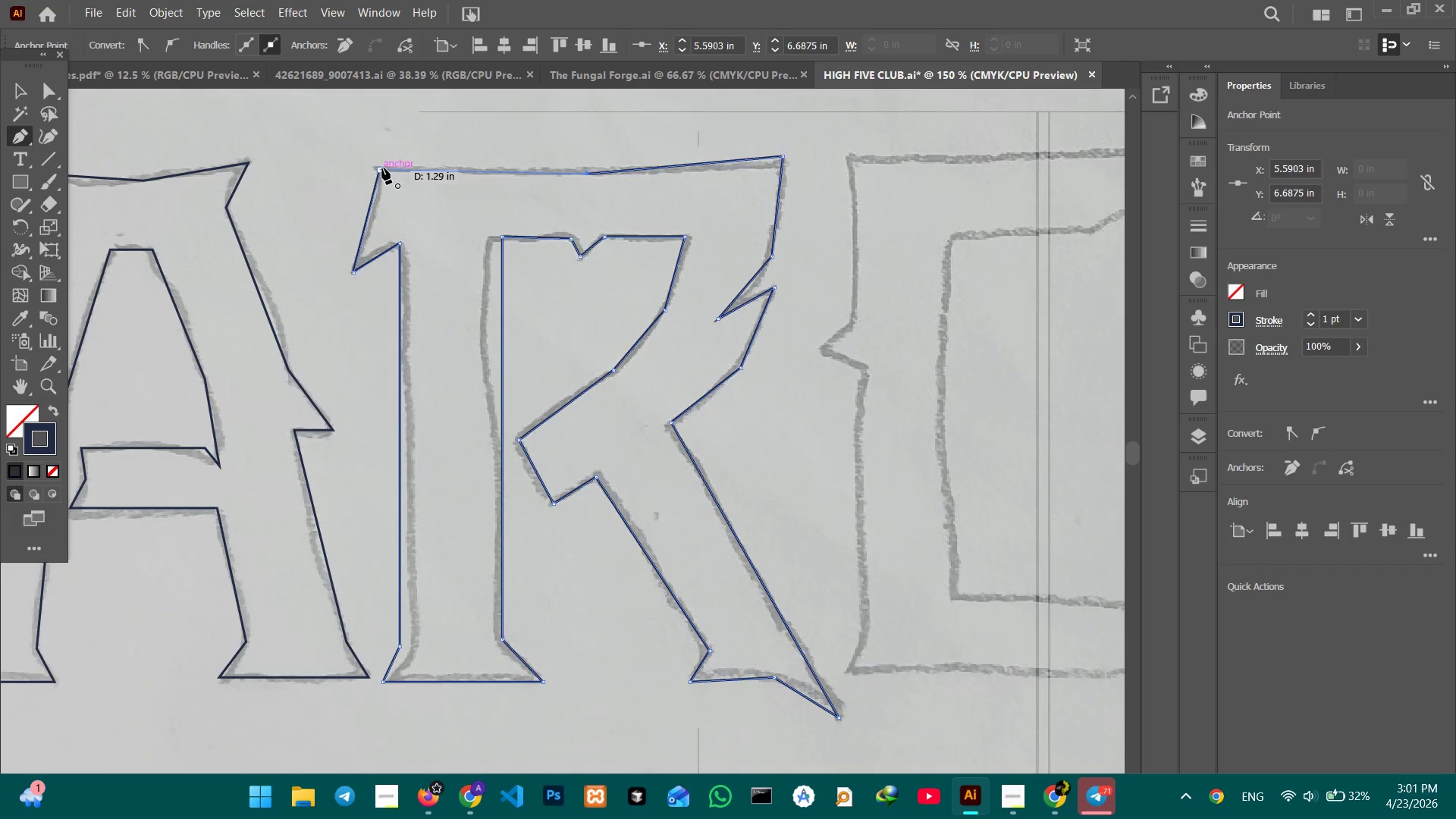 
left_click([382, 168])
 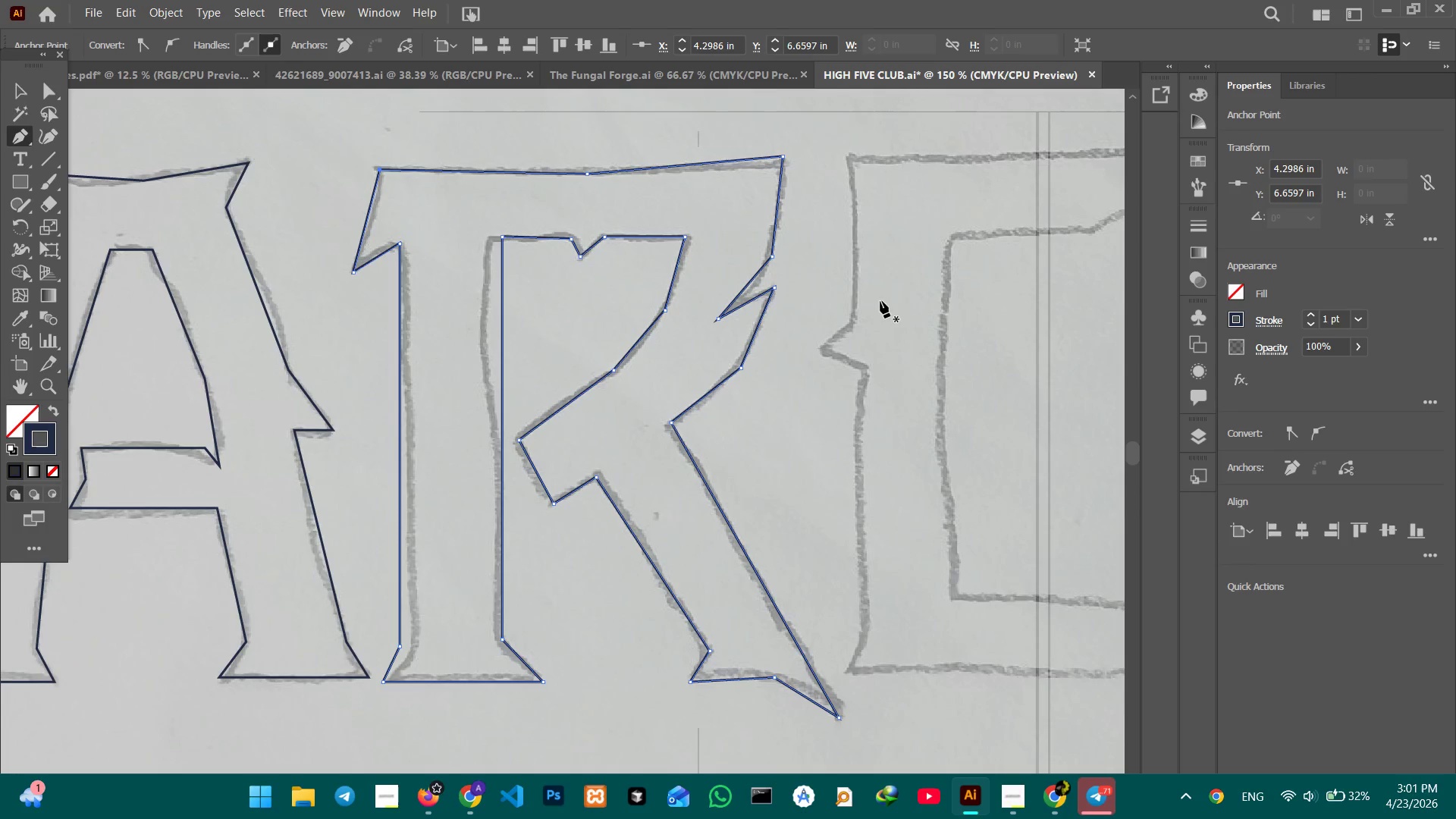 
hold_key(key=Space, duration=0.7)
 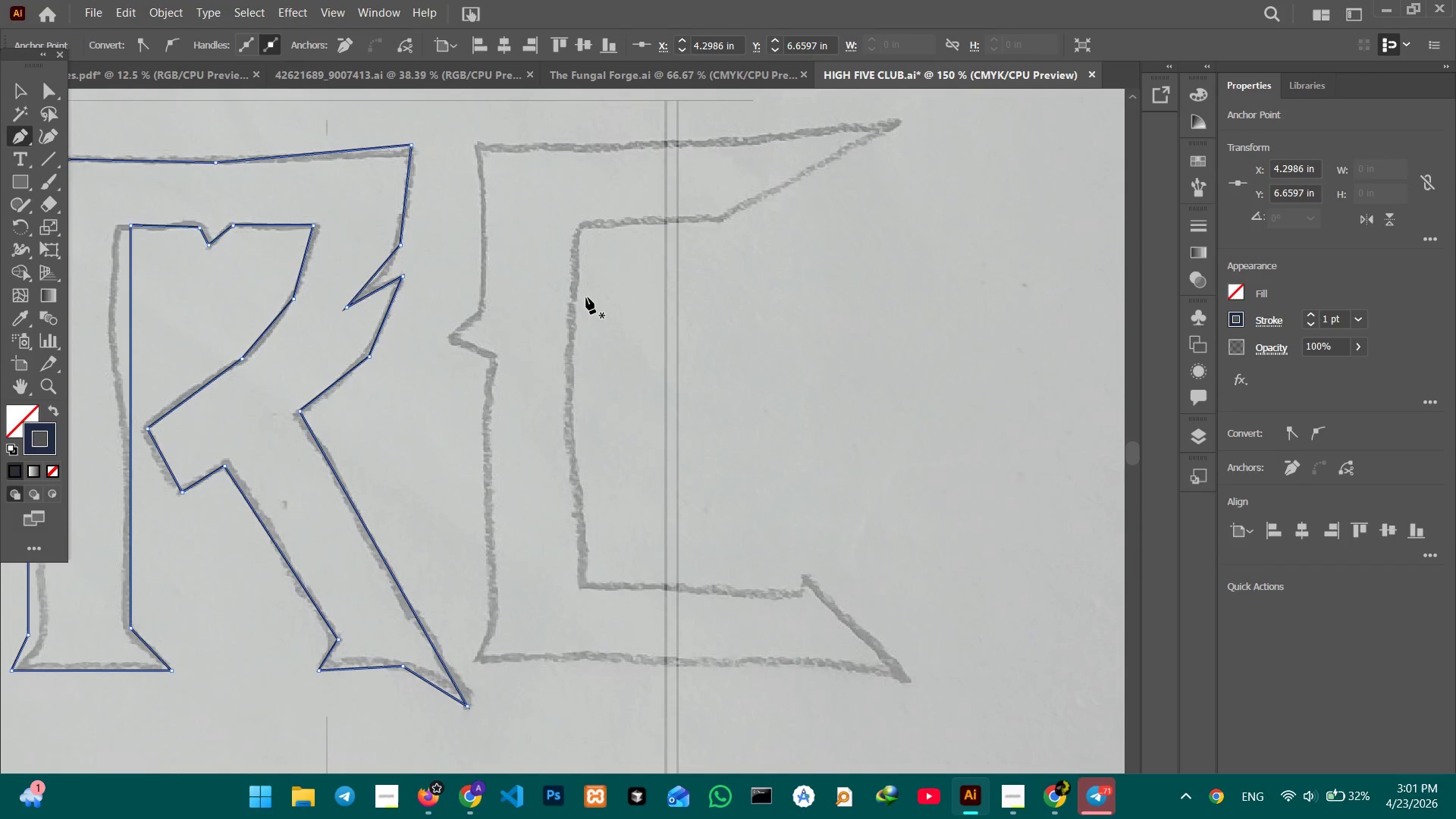 
left_click_drag(start_coordinate=[959, 309], to_coordinate=[587, 298])
 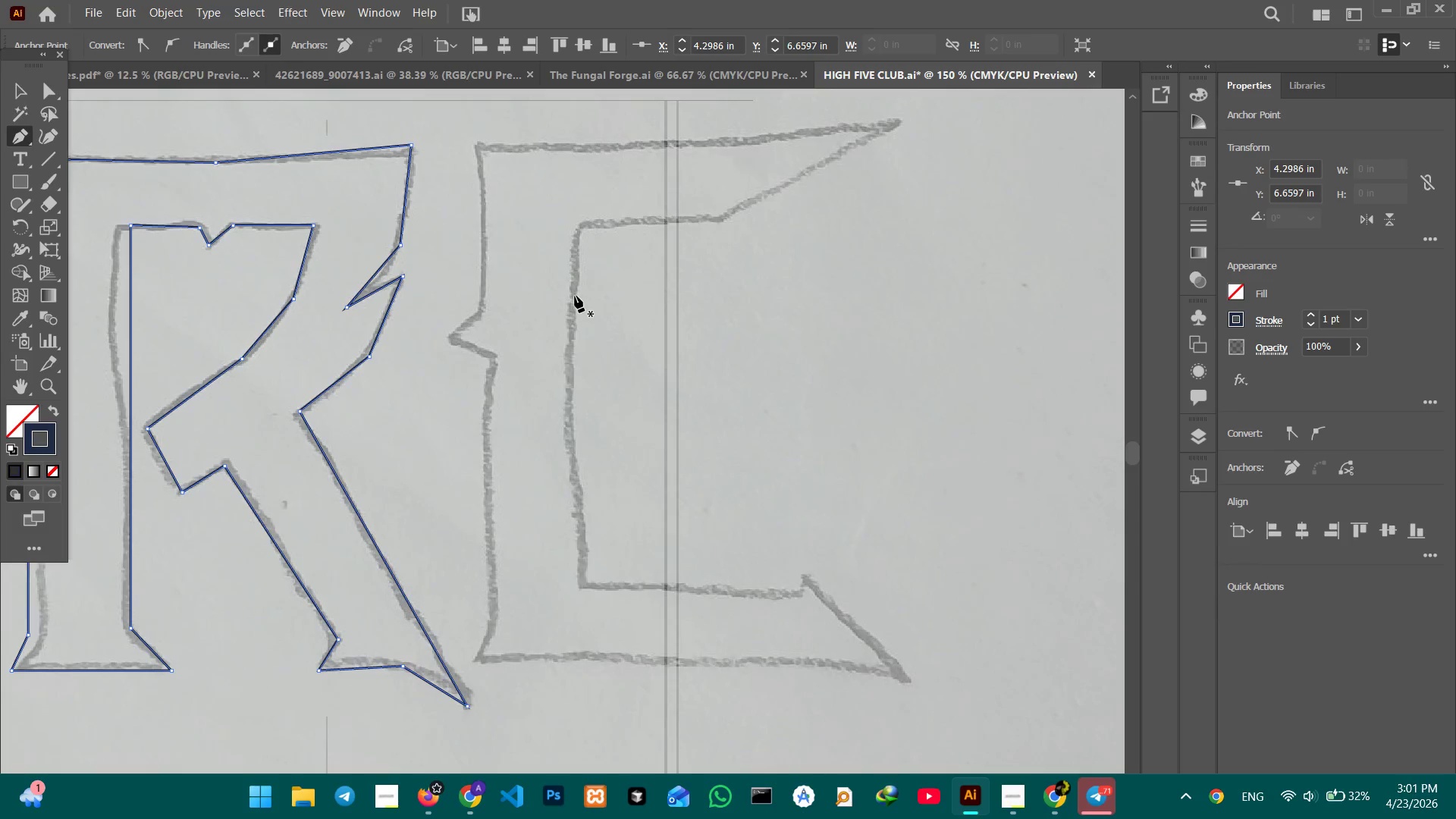 
wait(7.09)
 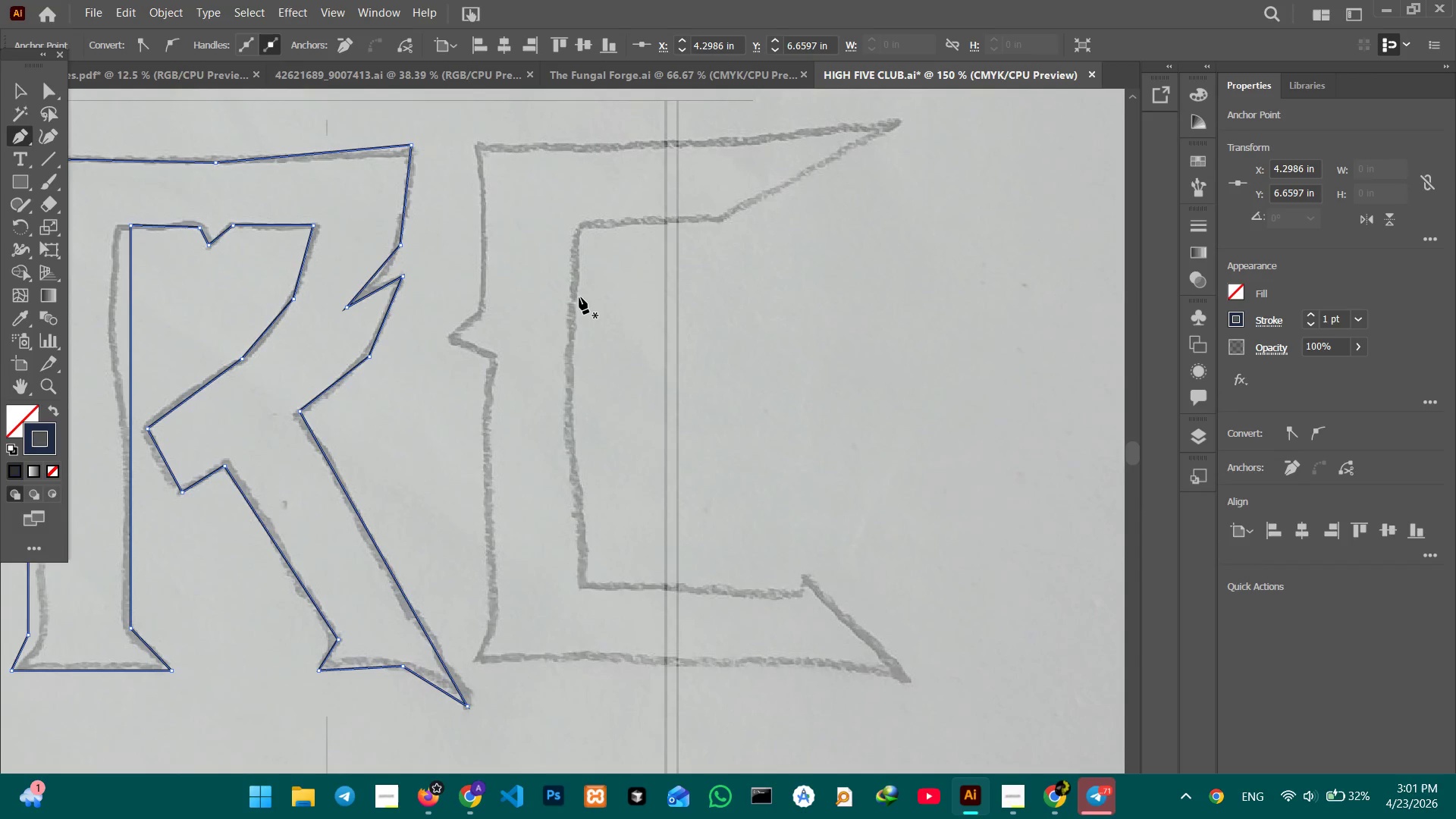 
left_click([479, 145])
 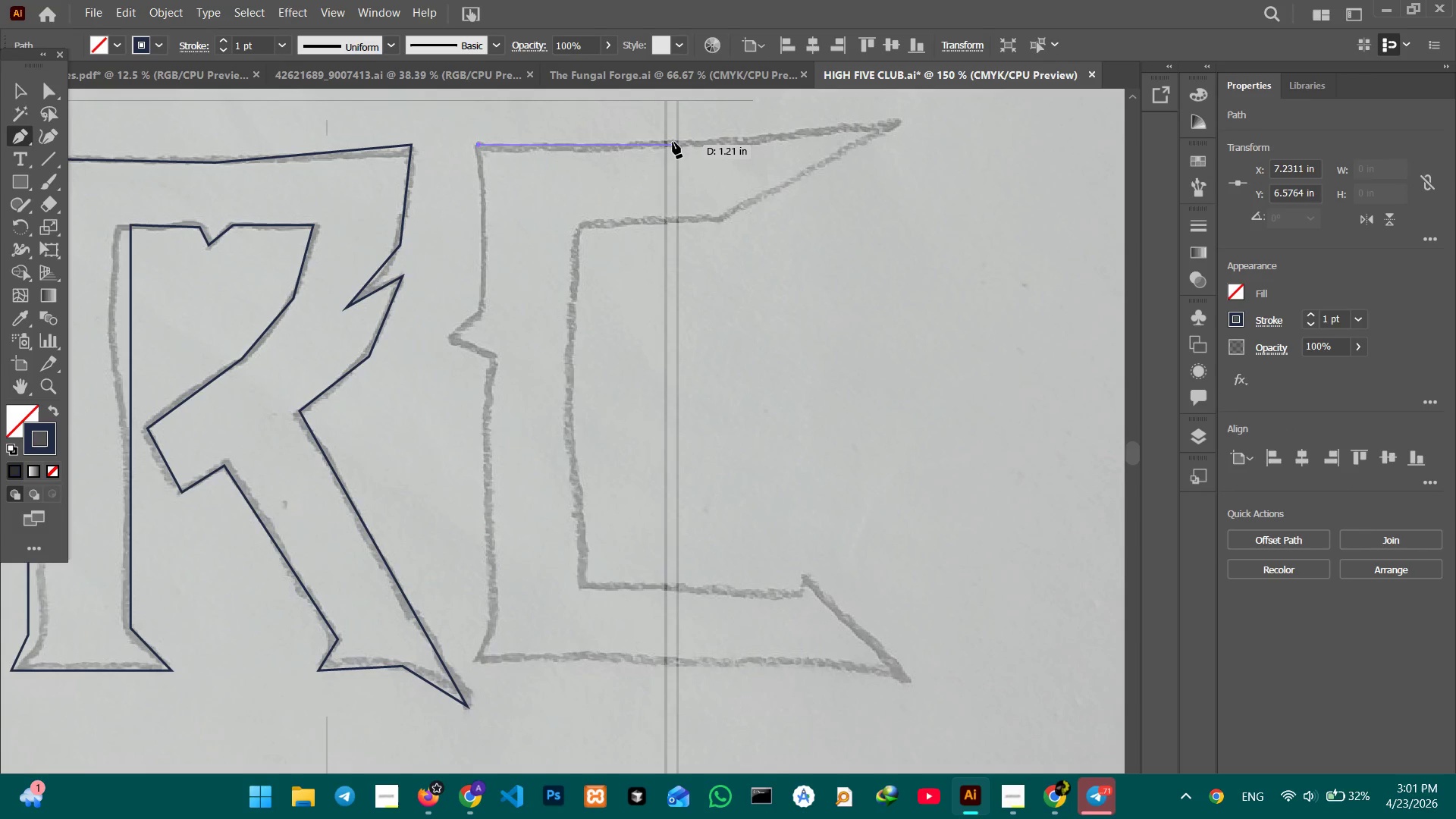 
left_click([673, 142])
 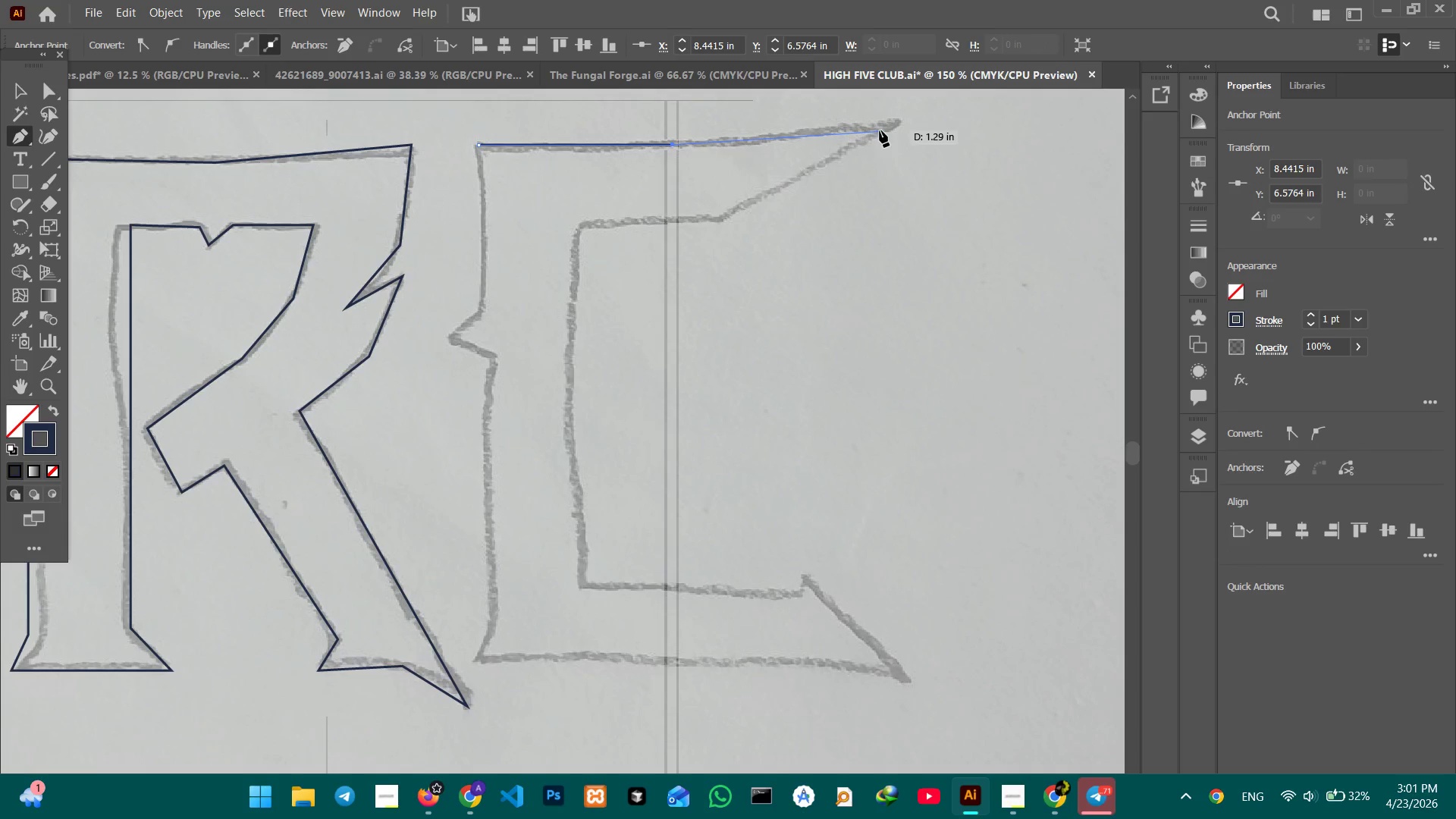 
left_click([880, 130])
 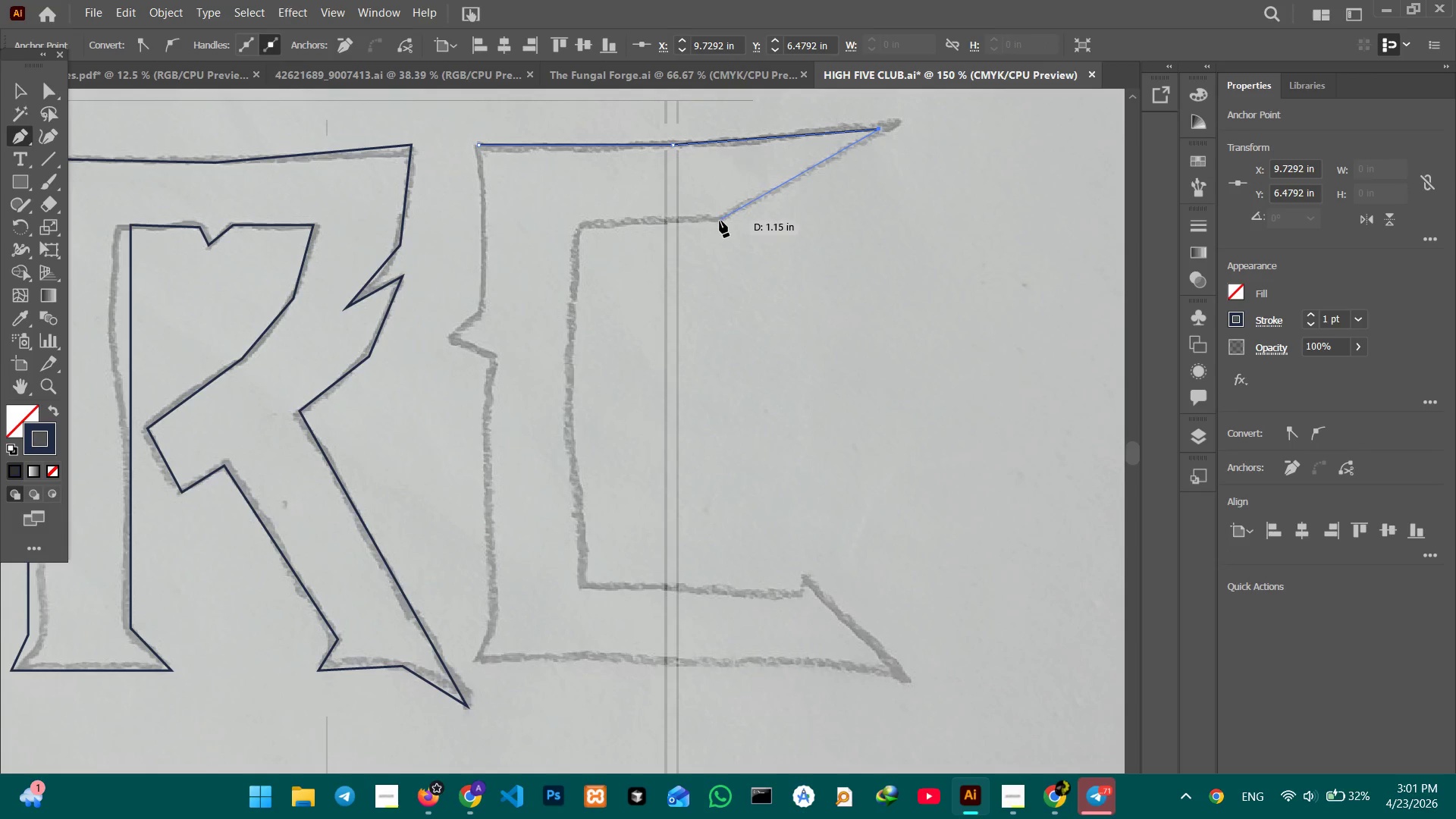 
left_click([720, 221])
 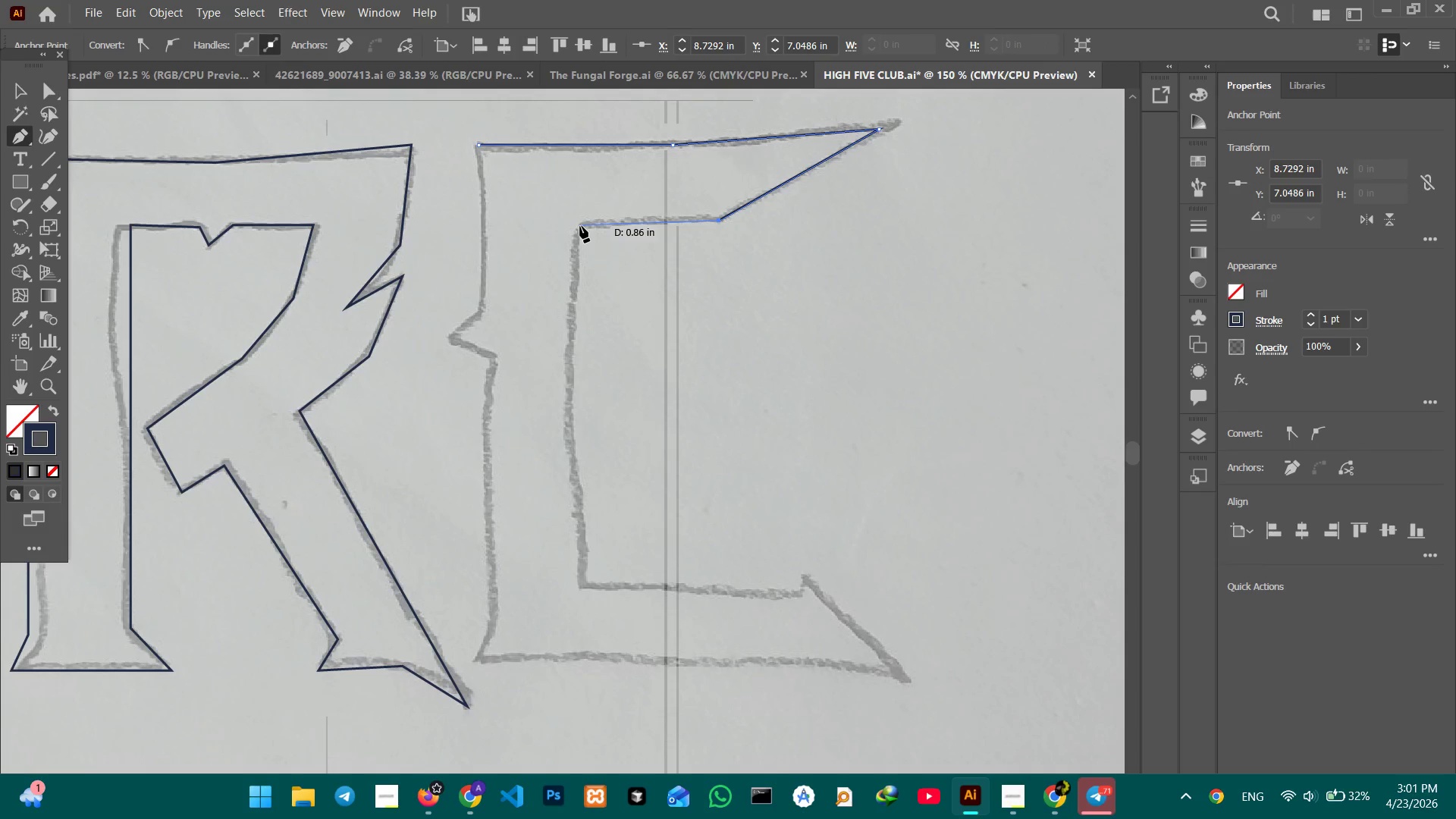 
left_click([579, 226])
 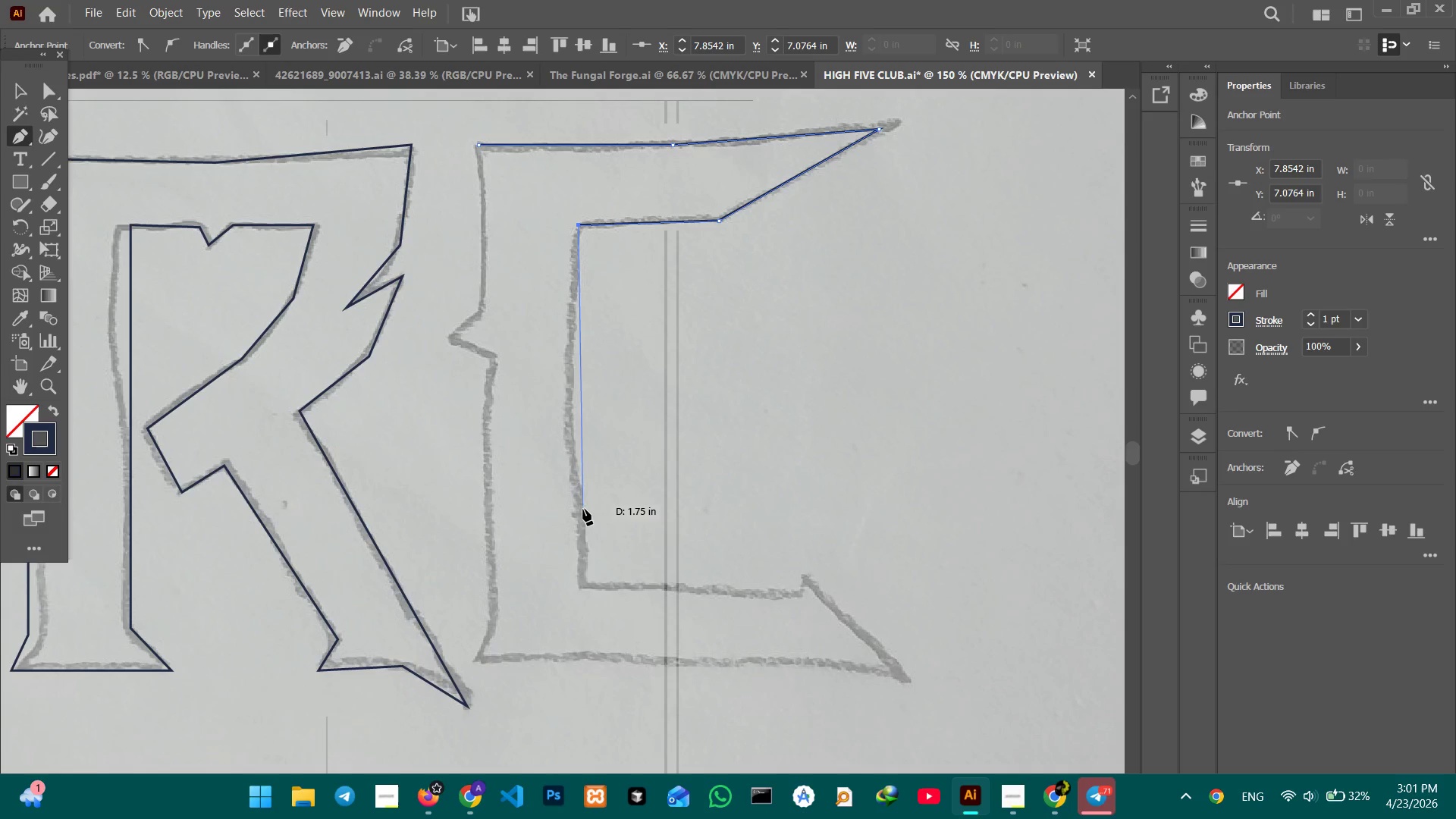 
hold_key(key=ShiftLeft, duration=2.91)
left_click([589, 583])
 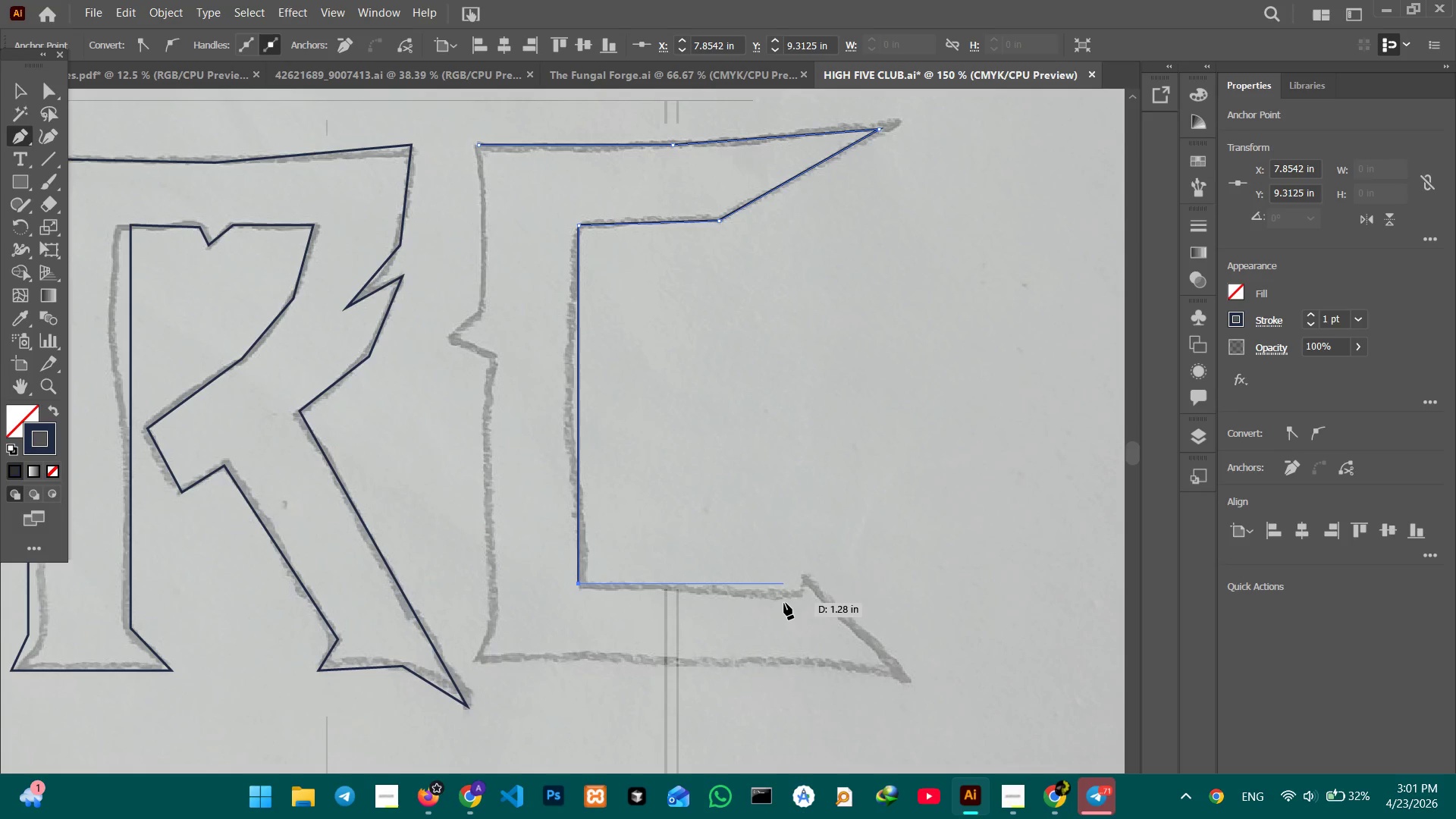 
key(Control+Z)
 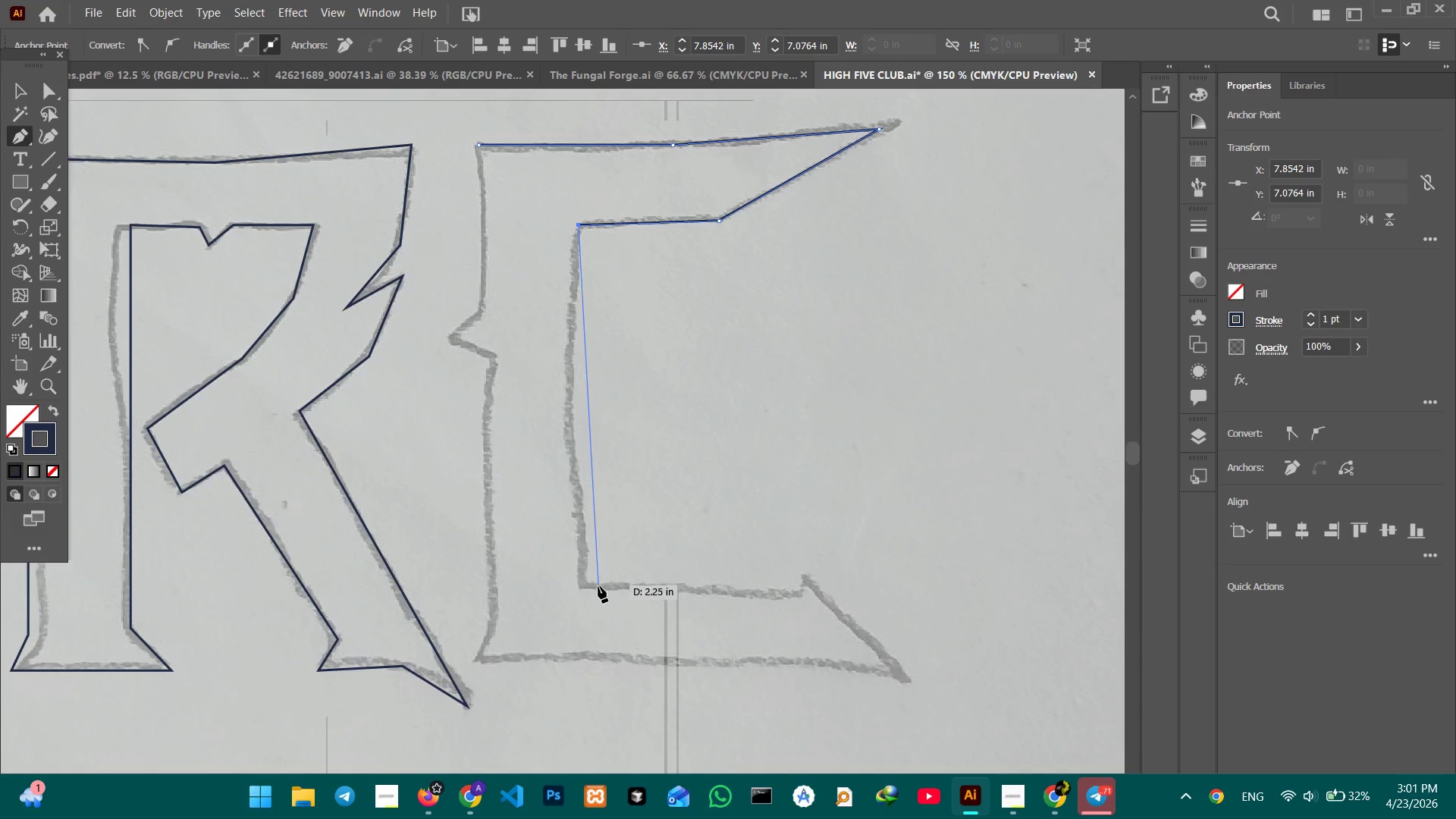 
hold_key(key=ShiftLeft, duration=1.28)
left_click([581, 590])
 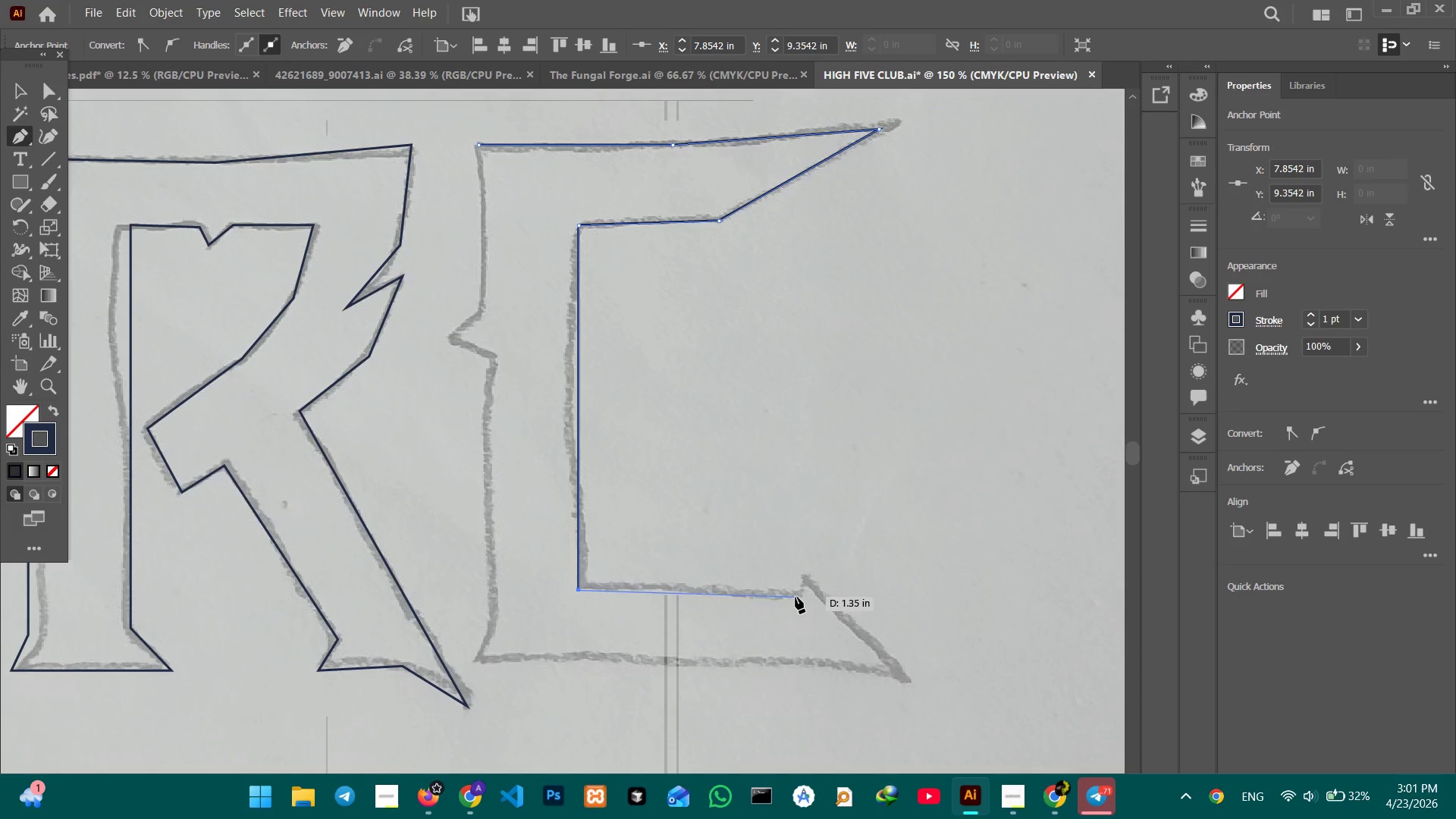 
hold_key(key=ShiftLeft, duration=1.86)
left_click([799, 592])
 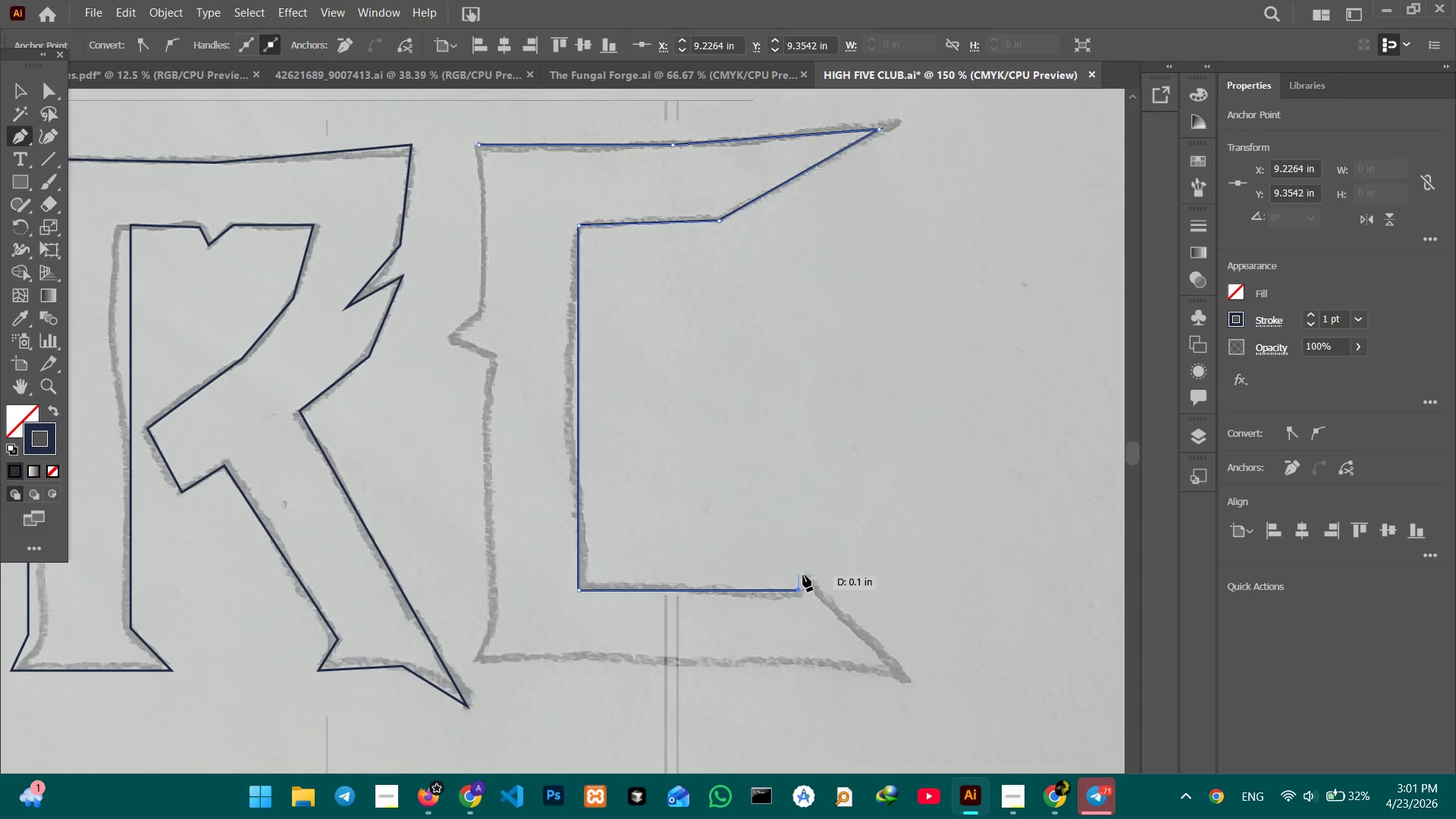 
left_click([803, 575])
 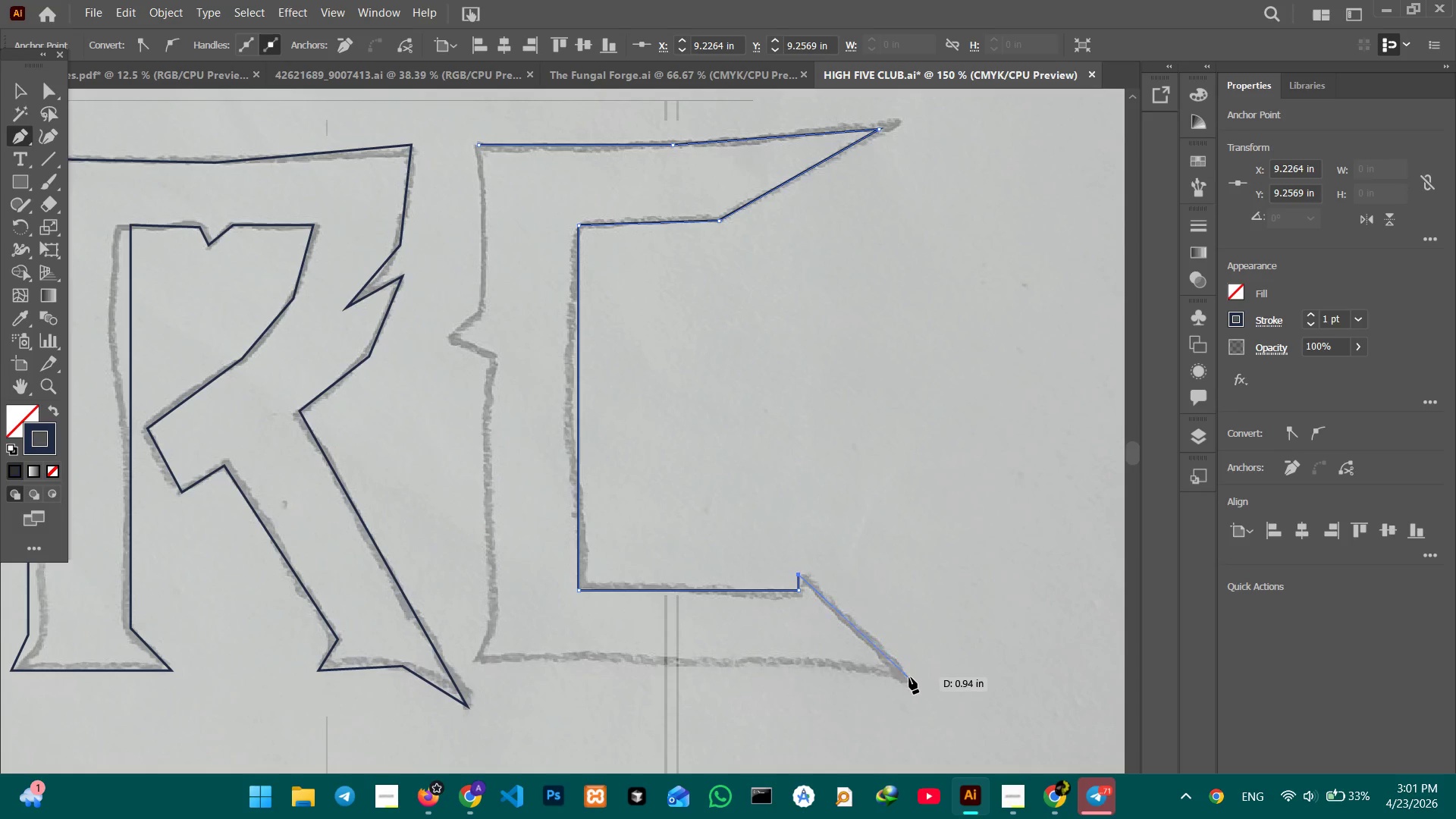 
left_click([909, 678])
 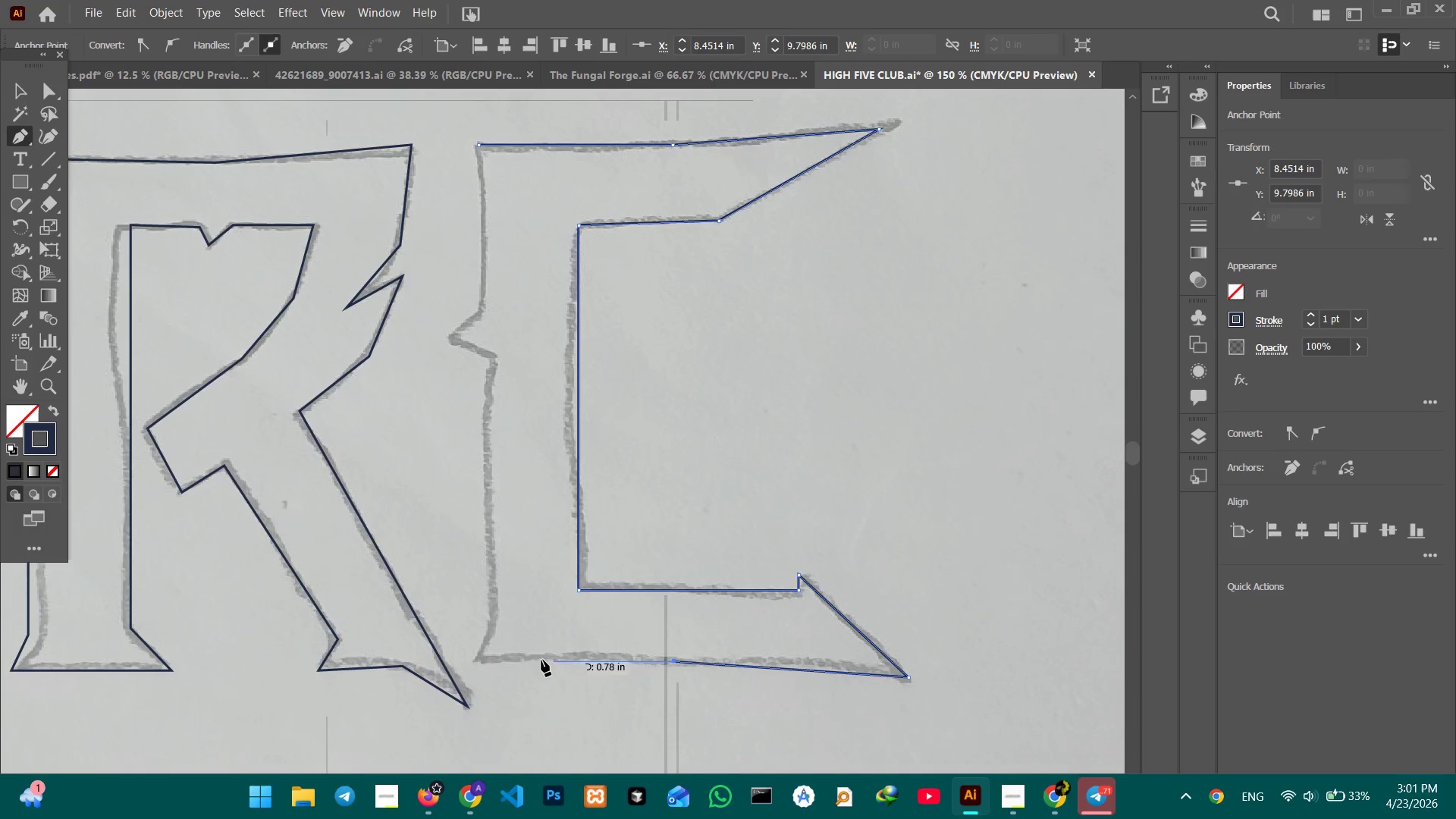 
left_click([524, 655])
 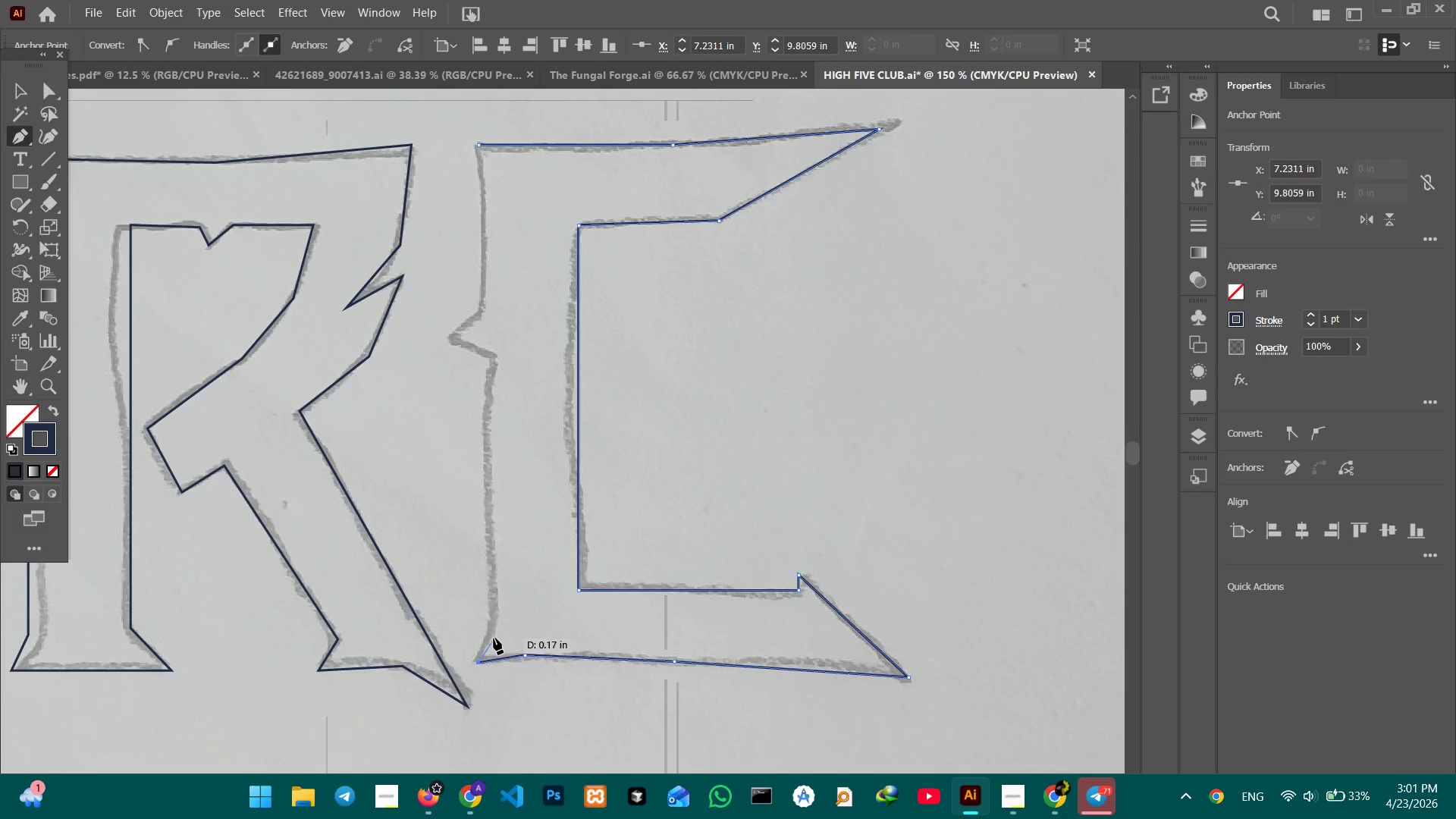 
left_click([497, 613])
 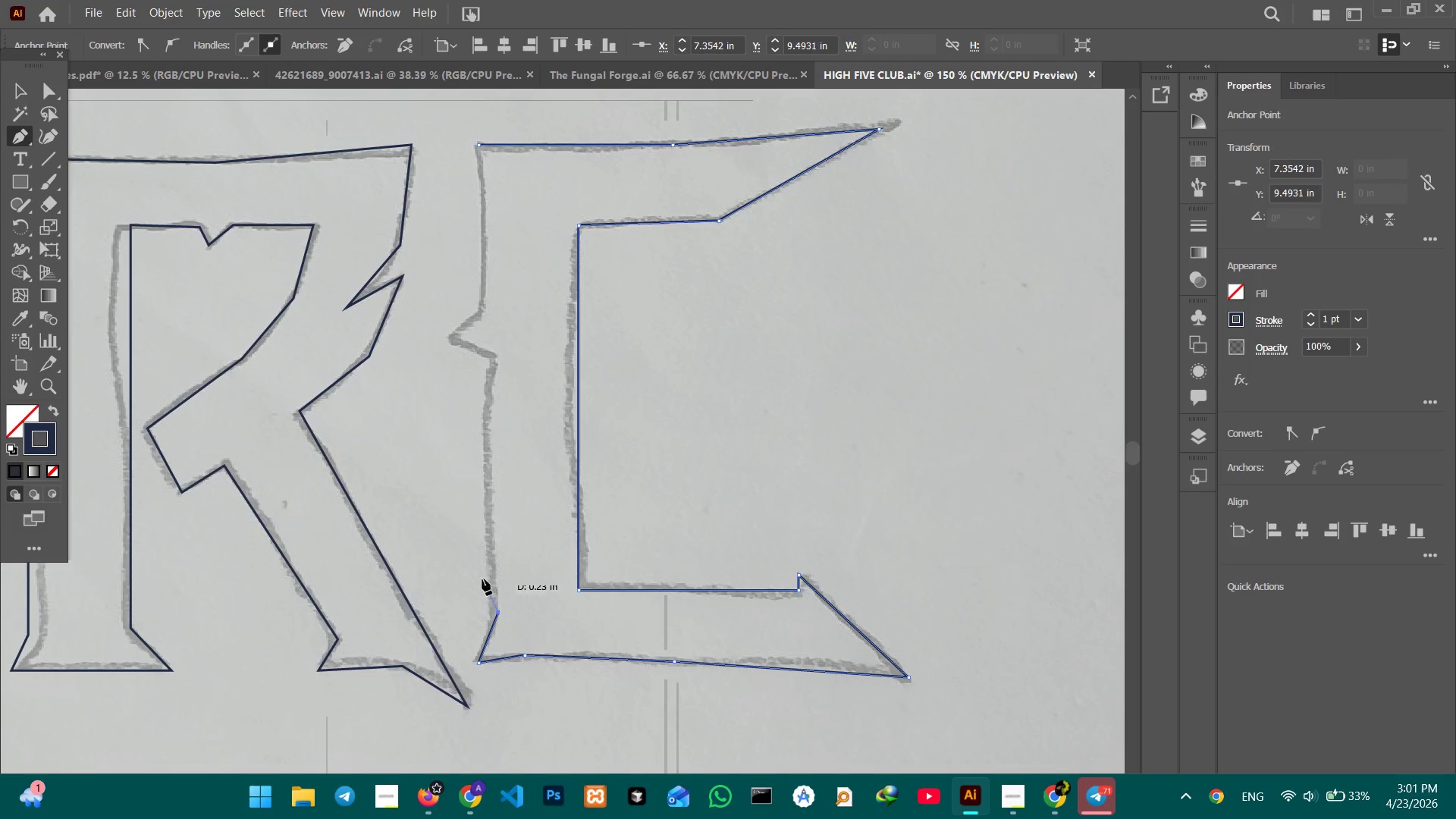 
hold_key(key=ShiftLeft, duration=2.39)
left_click([491, 357])
 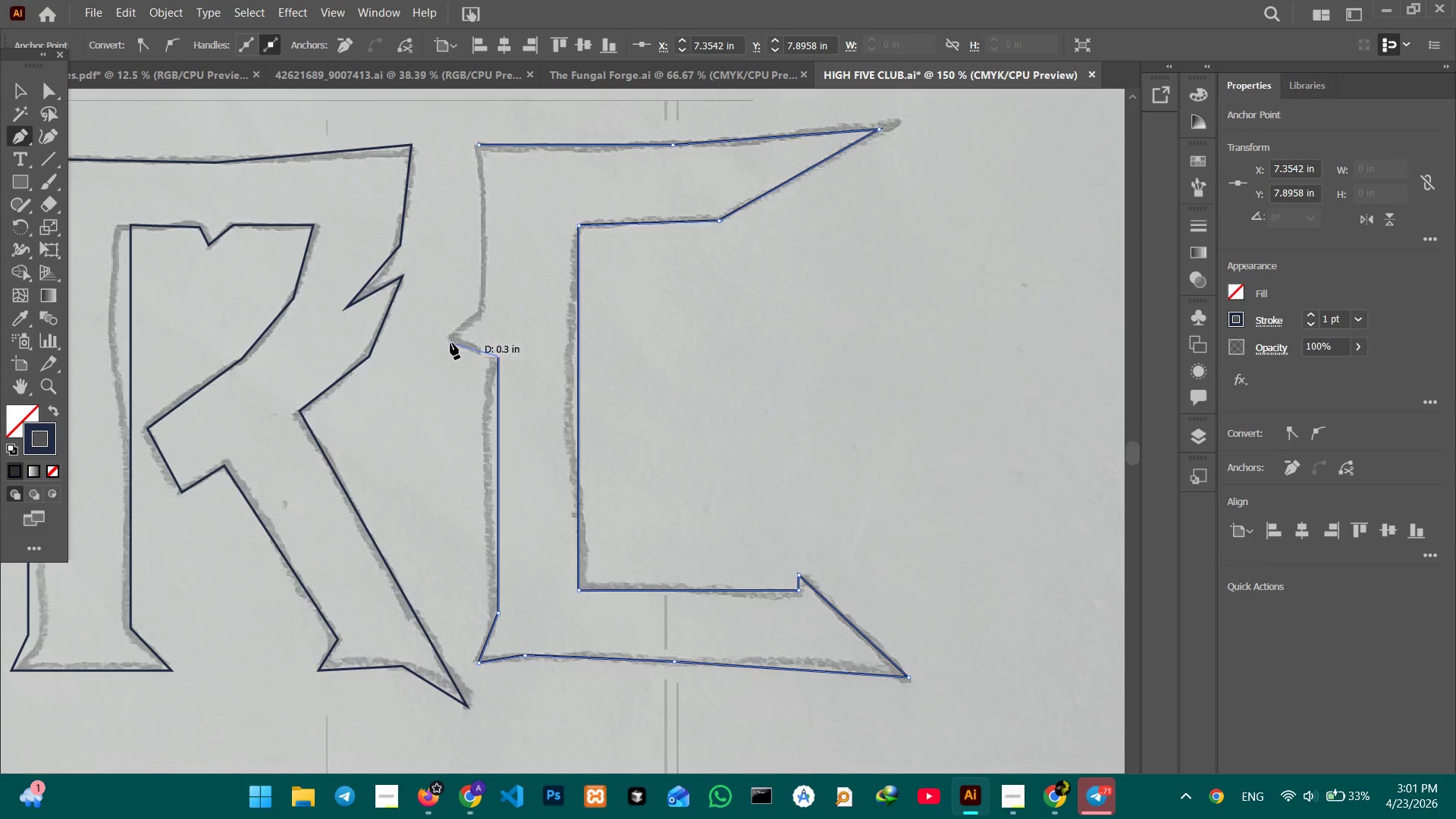 
left_click([450, 343])
 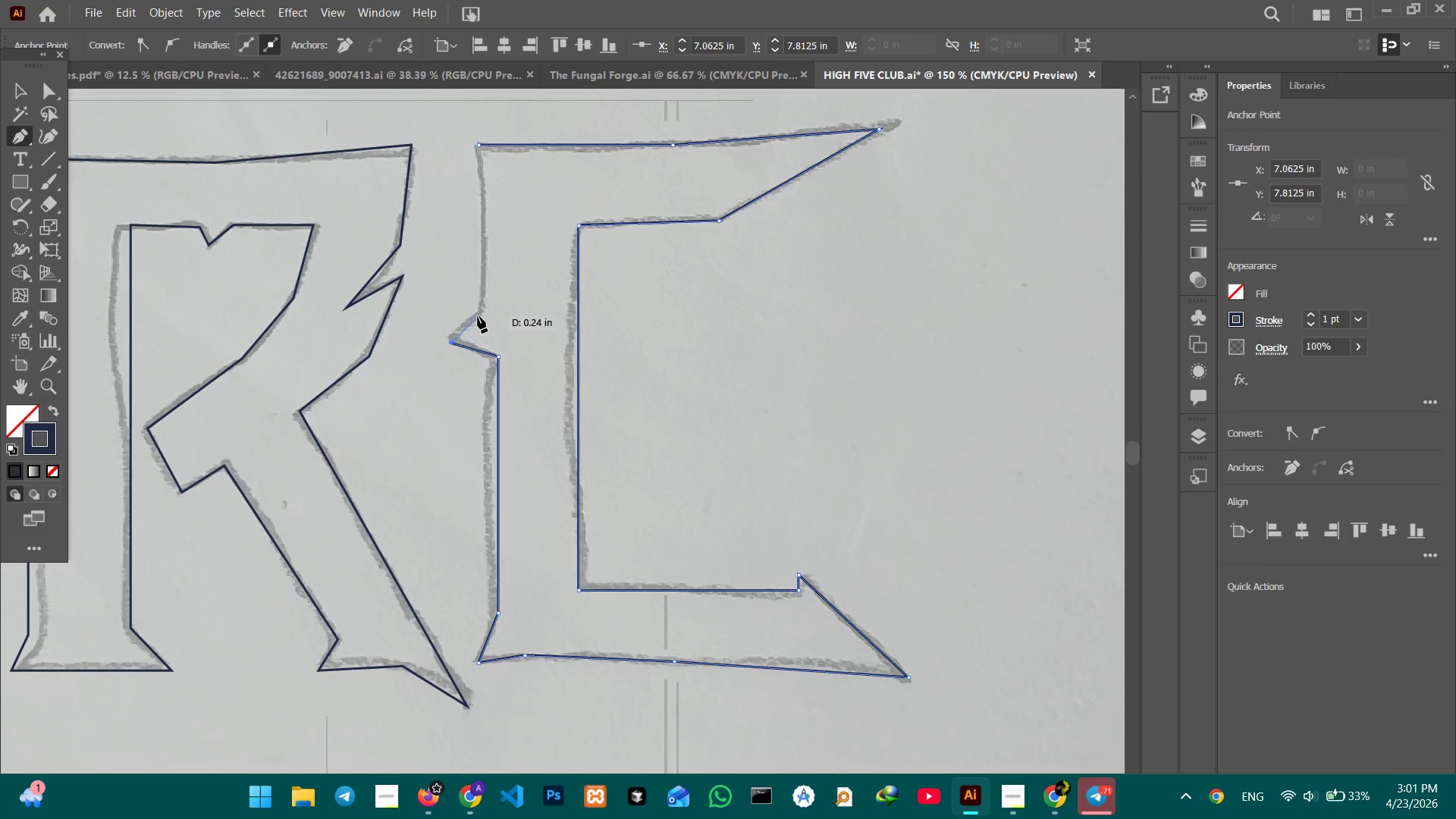 
left_click([478, 316])
 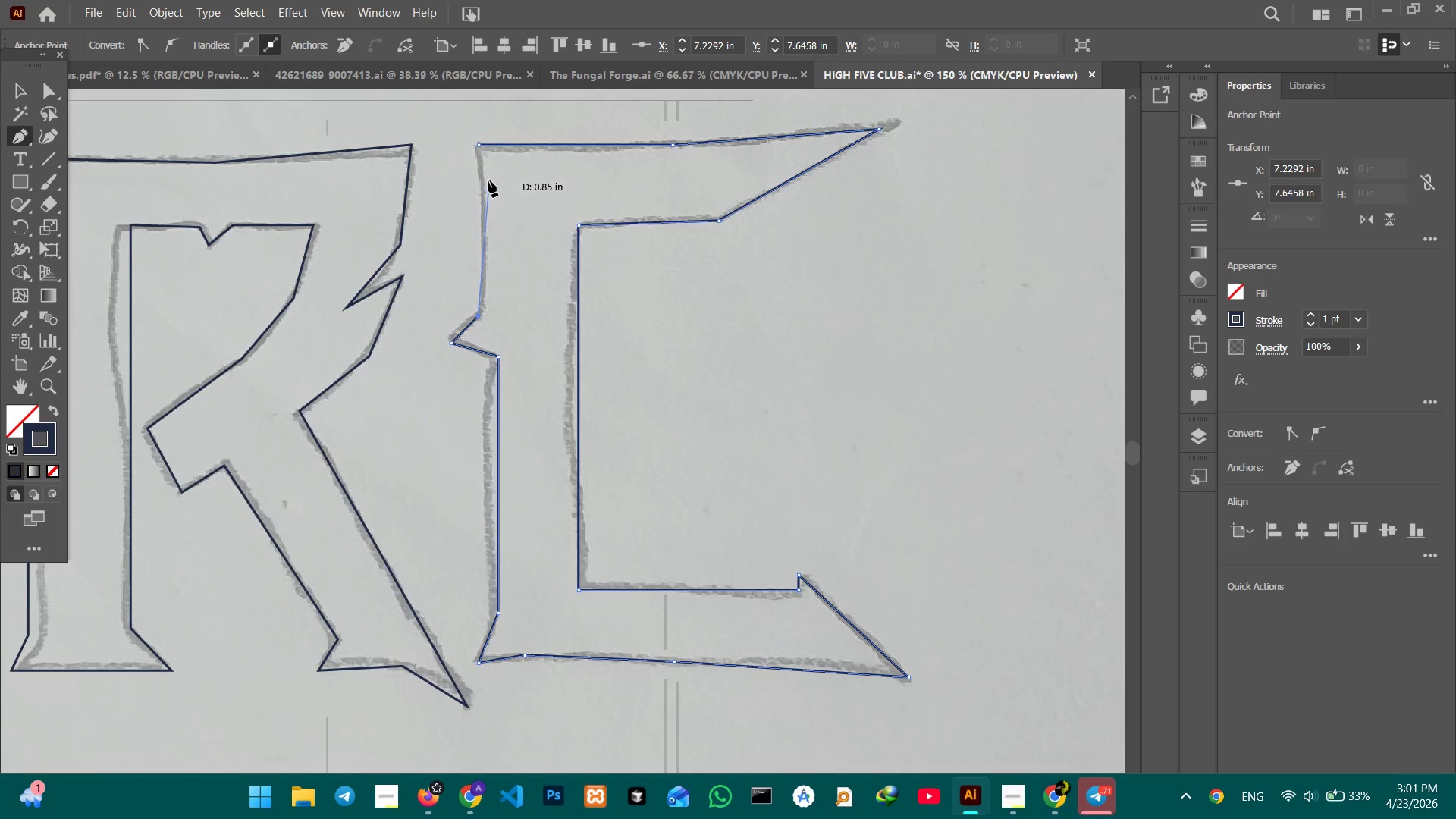 
left_click([483, 188])
 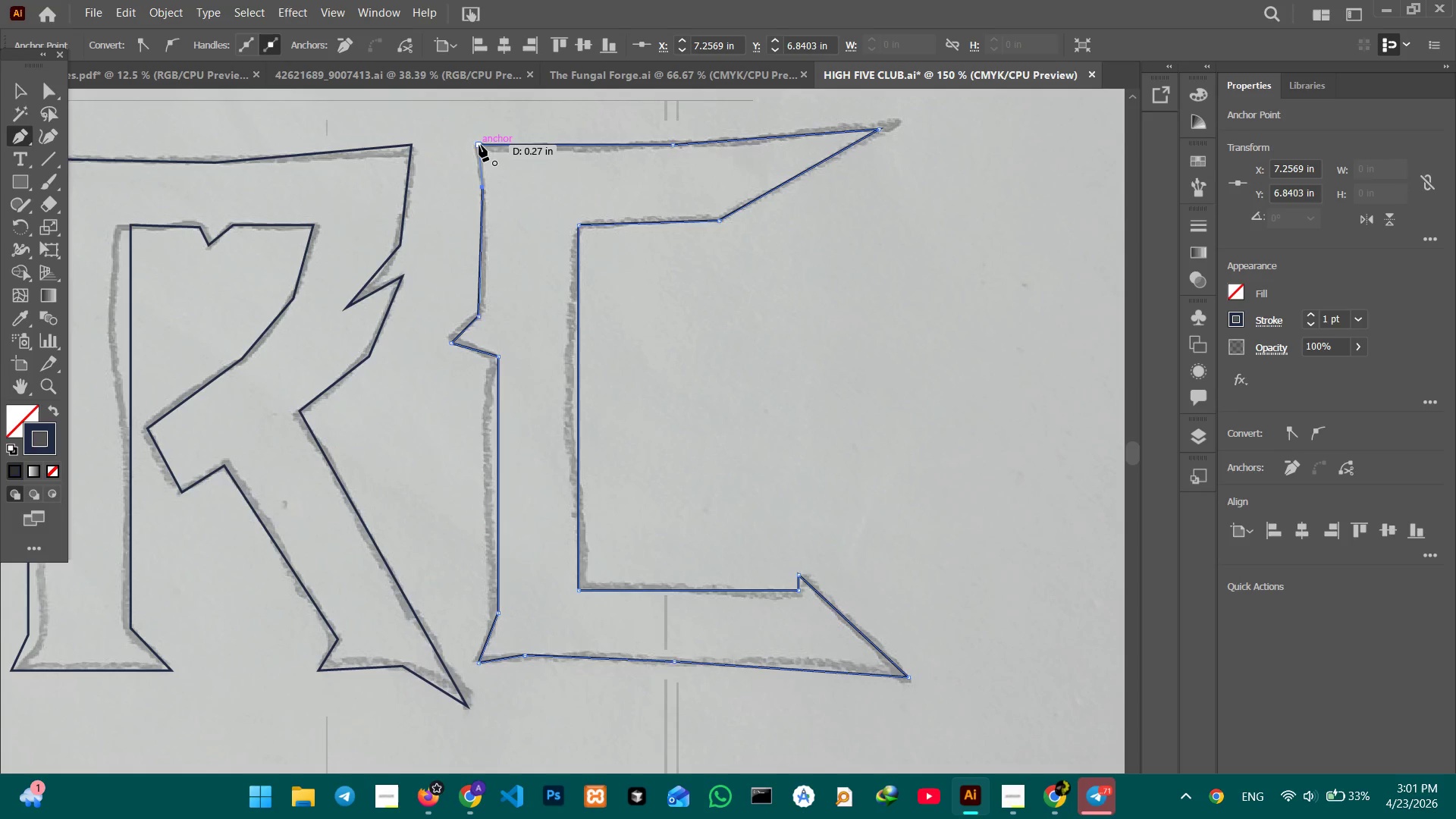 
left_click([479, 145])
 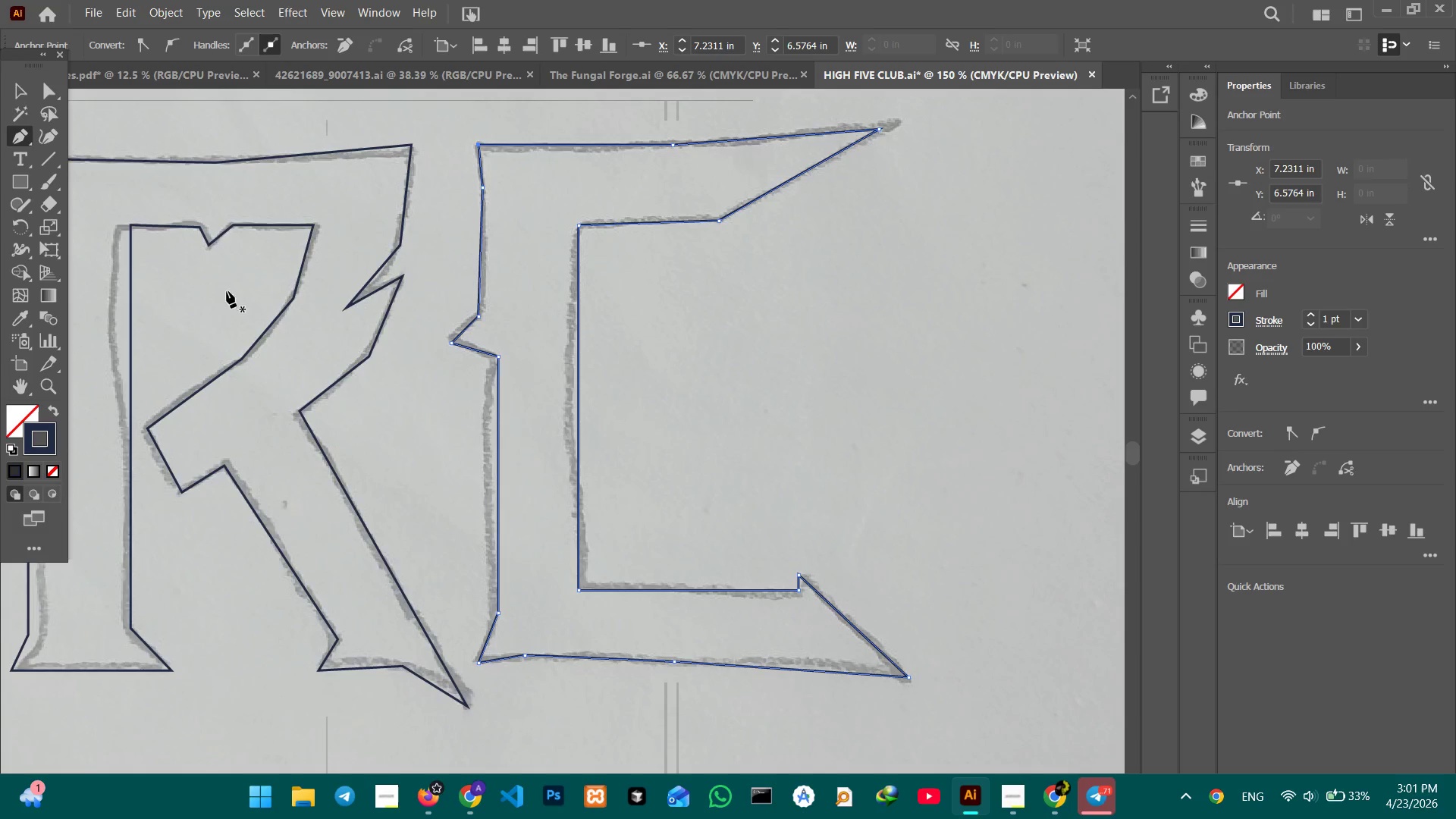 
hold_key(key=Space, duration=1.5)
 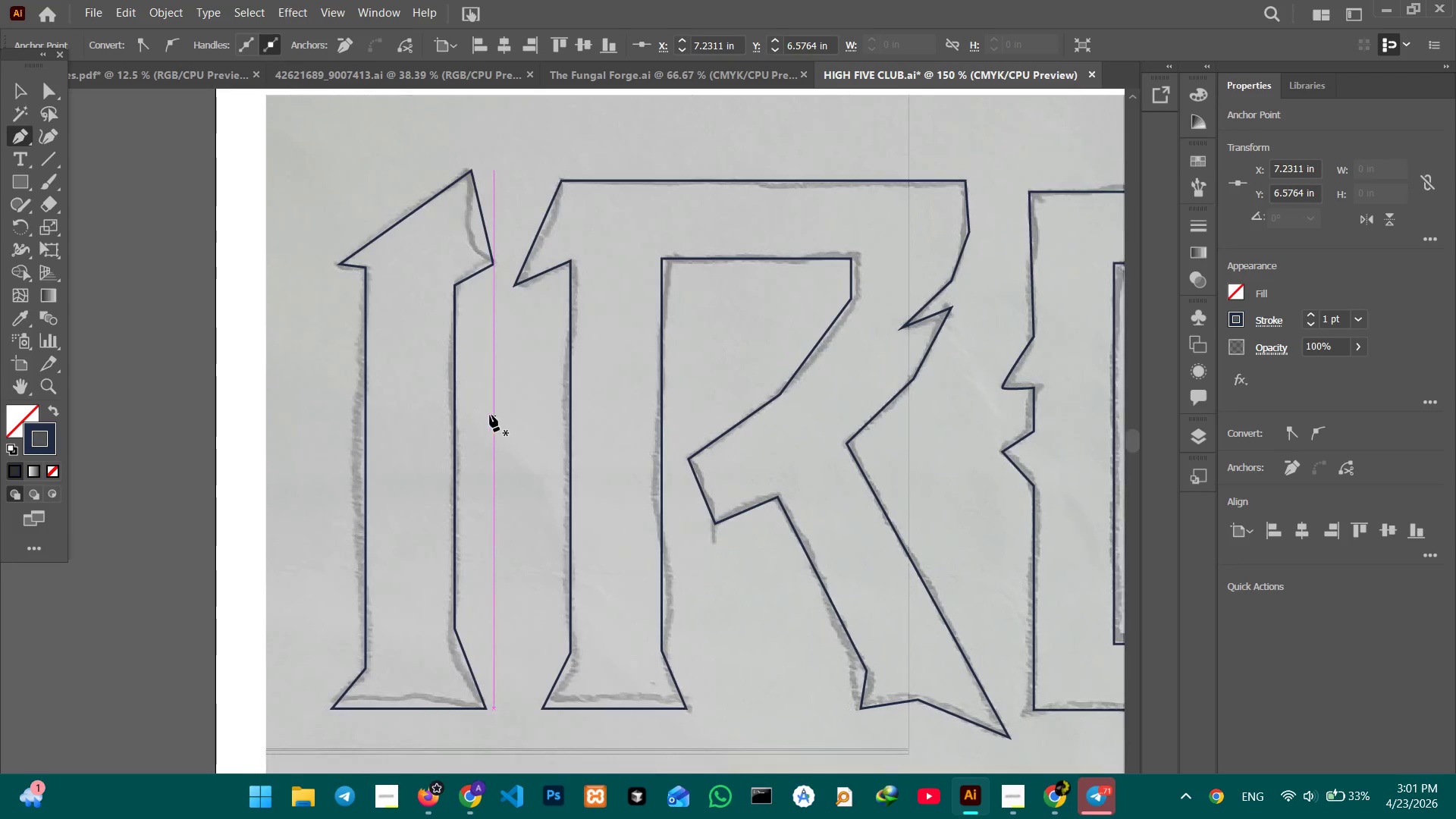 
left_click_drag(start_coordinate=[217, 244], to_coordinate=[741, 548])
 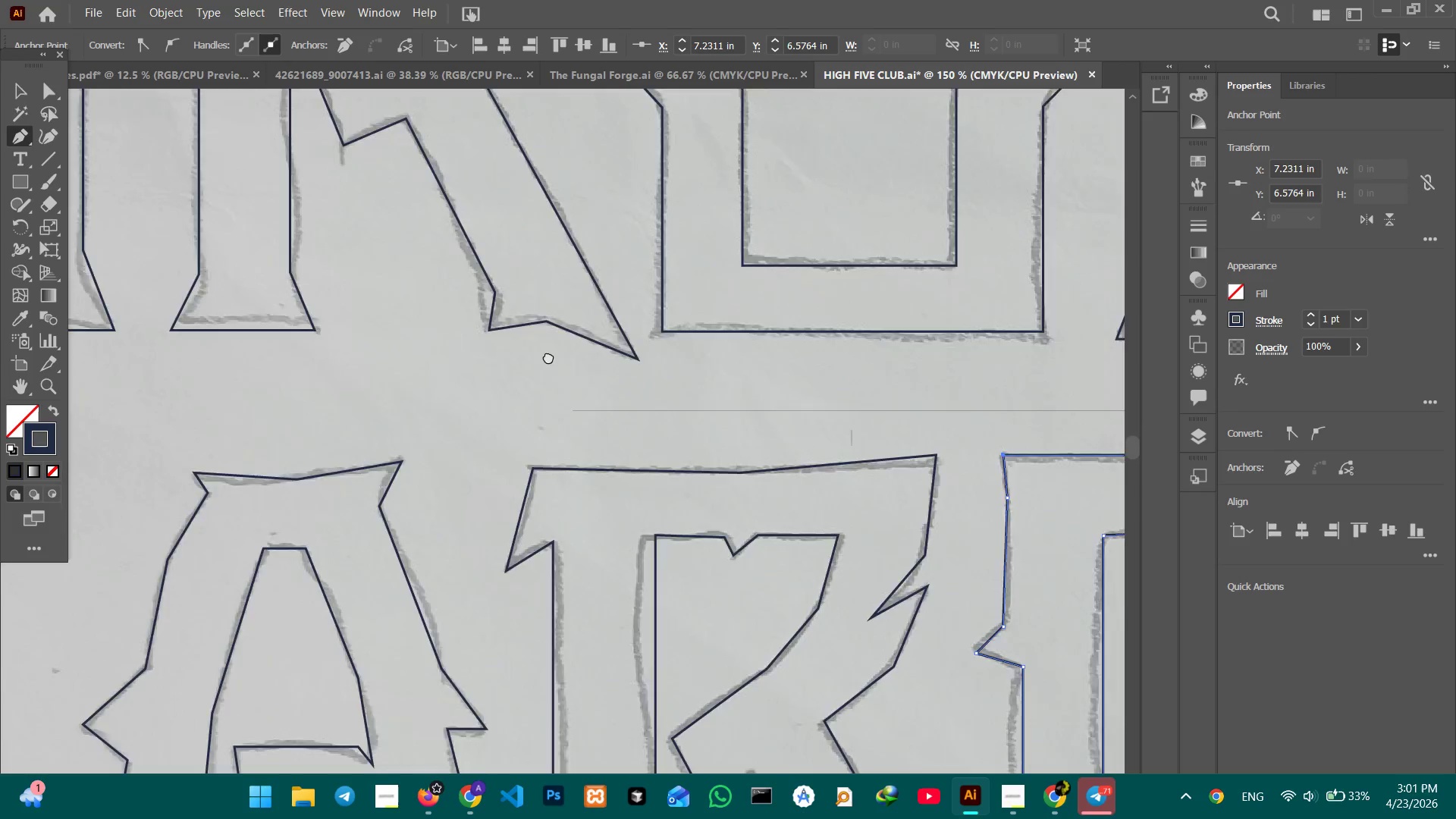 
left_click_drag(start_coordinate=[509, 303], to_coordinate=[801, 595])
 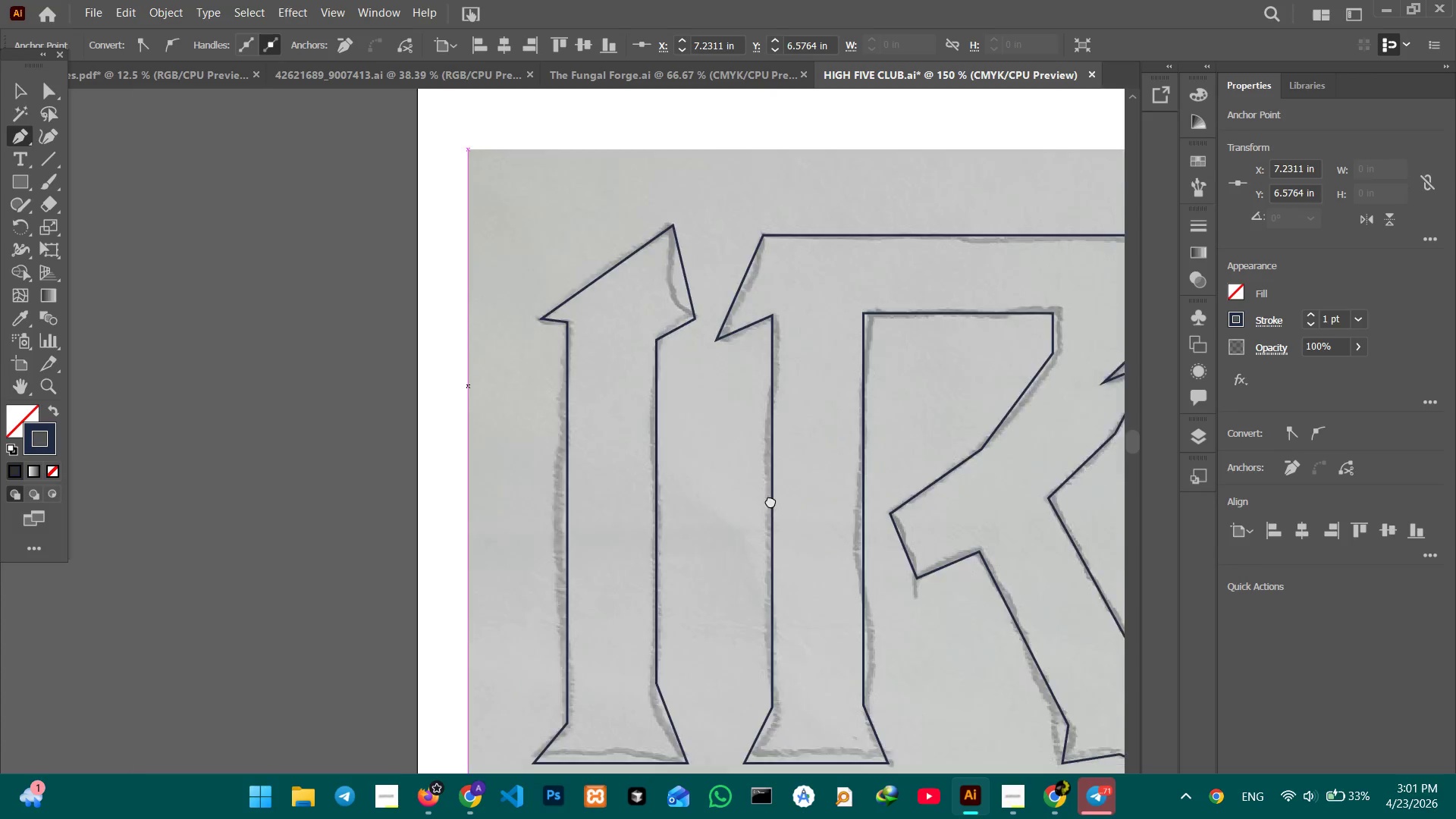 
left_click_drag(start_coordinate=[474, 359], to_coordinate=[768, 494])
 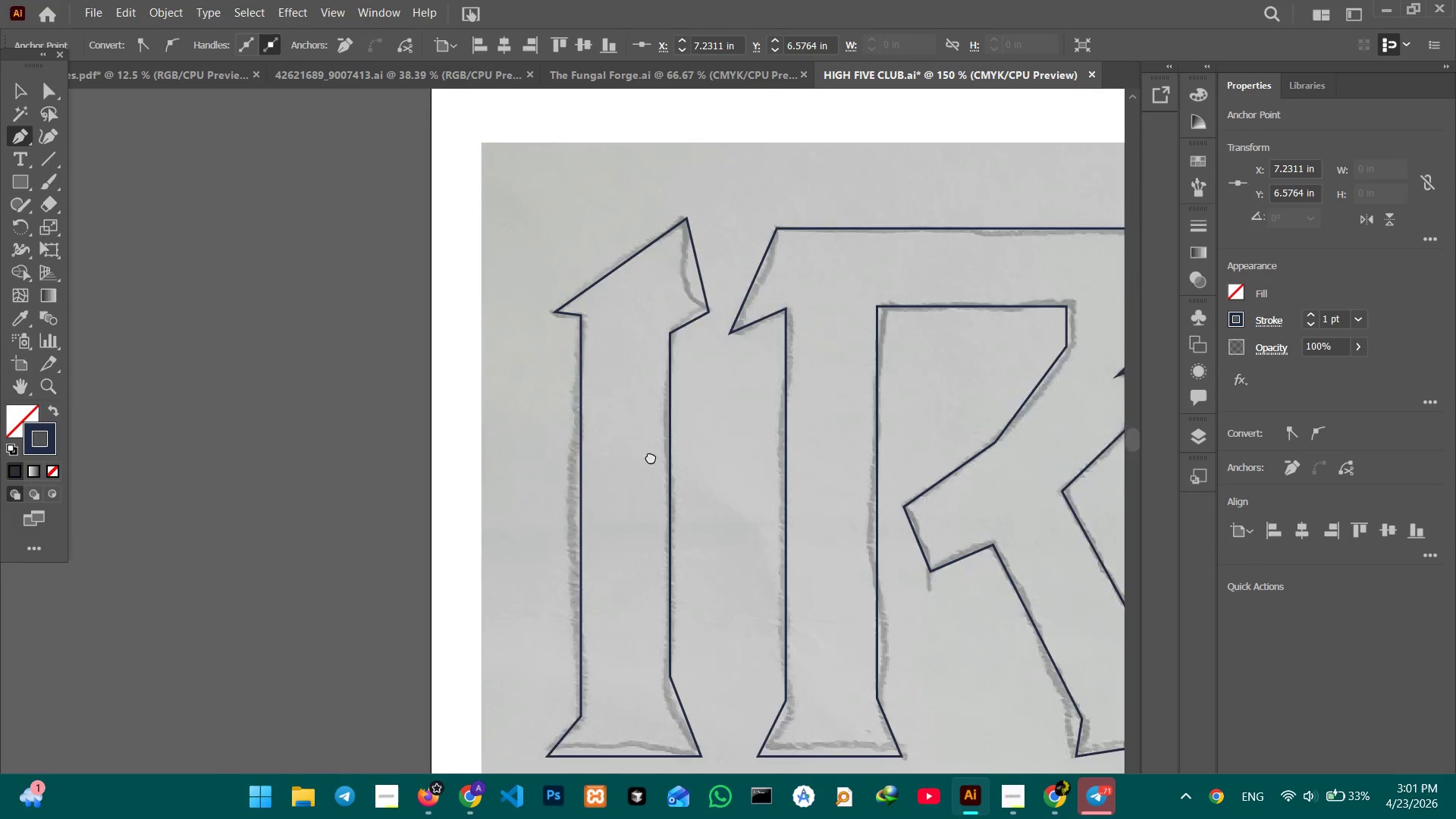 
left_click_drag(start_coordinate=[710, 468], to_coordinate=[494, 420])
 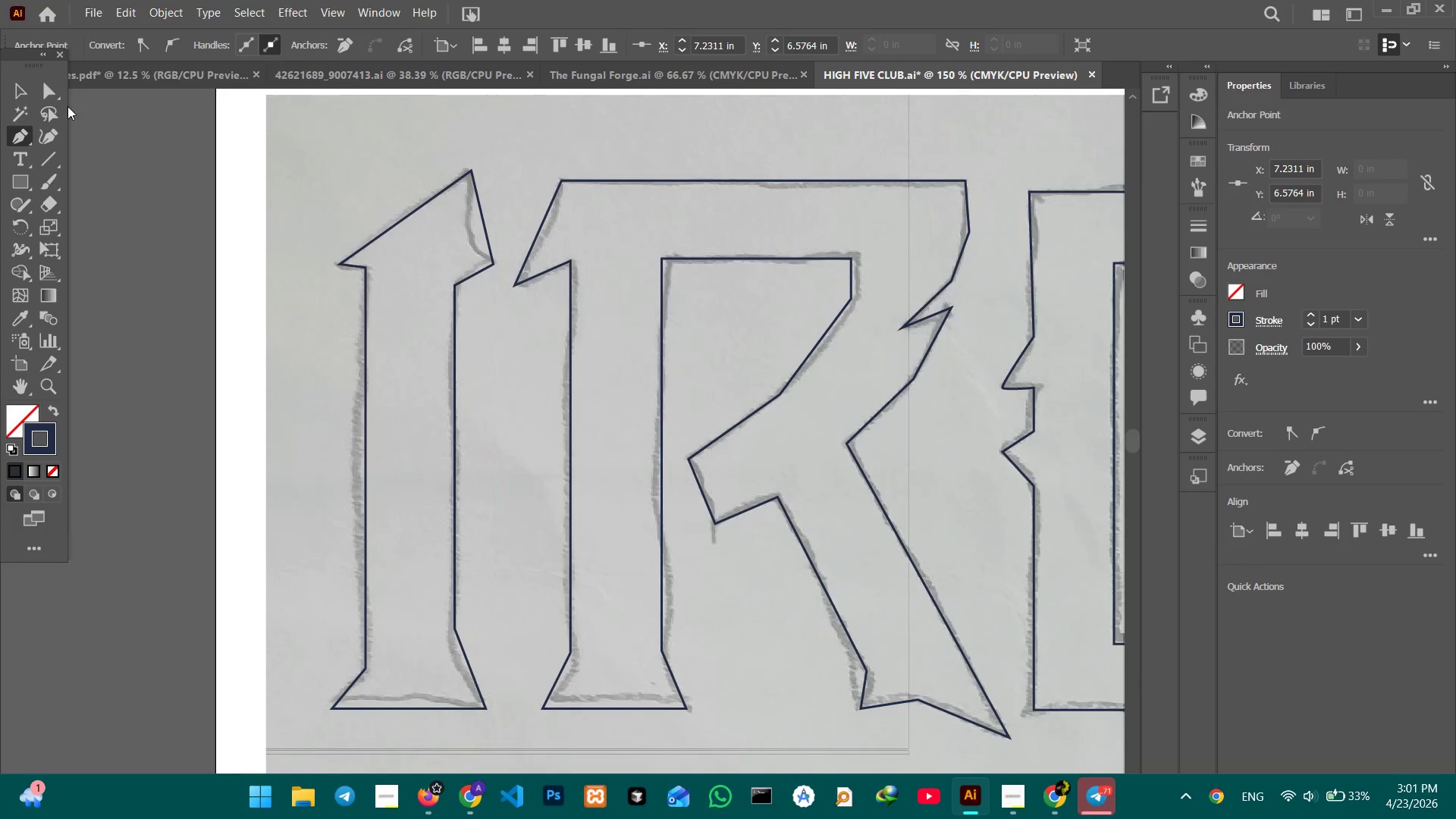 
hold_key(key=Space, duration=0.5)
 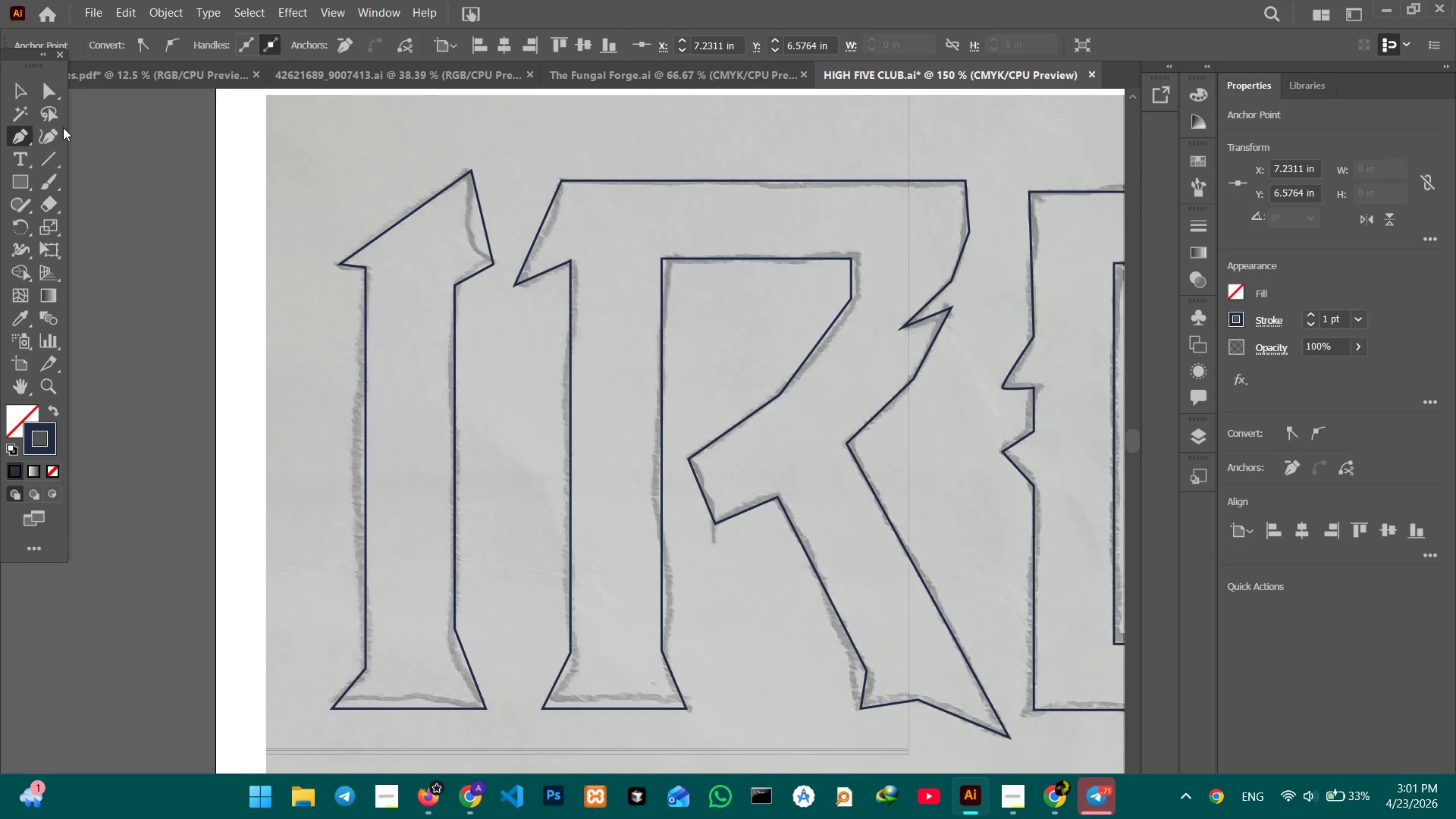 
left_click([52, 133])
 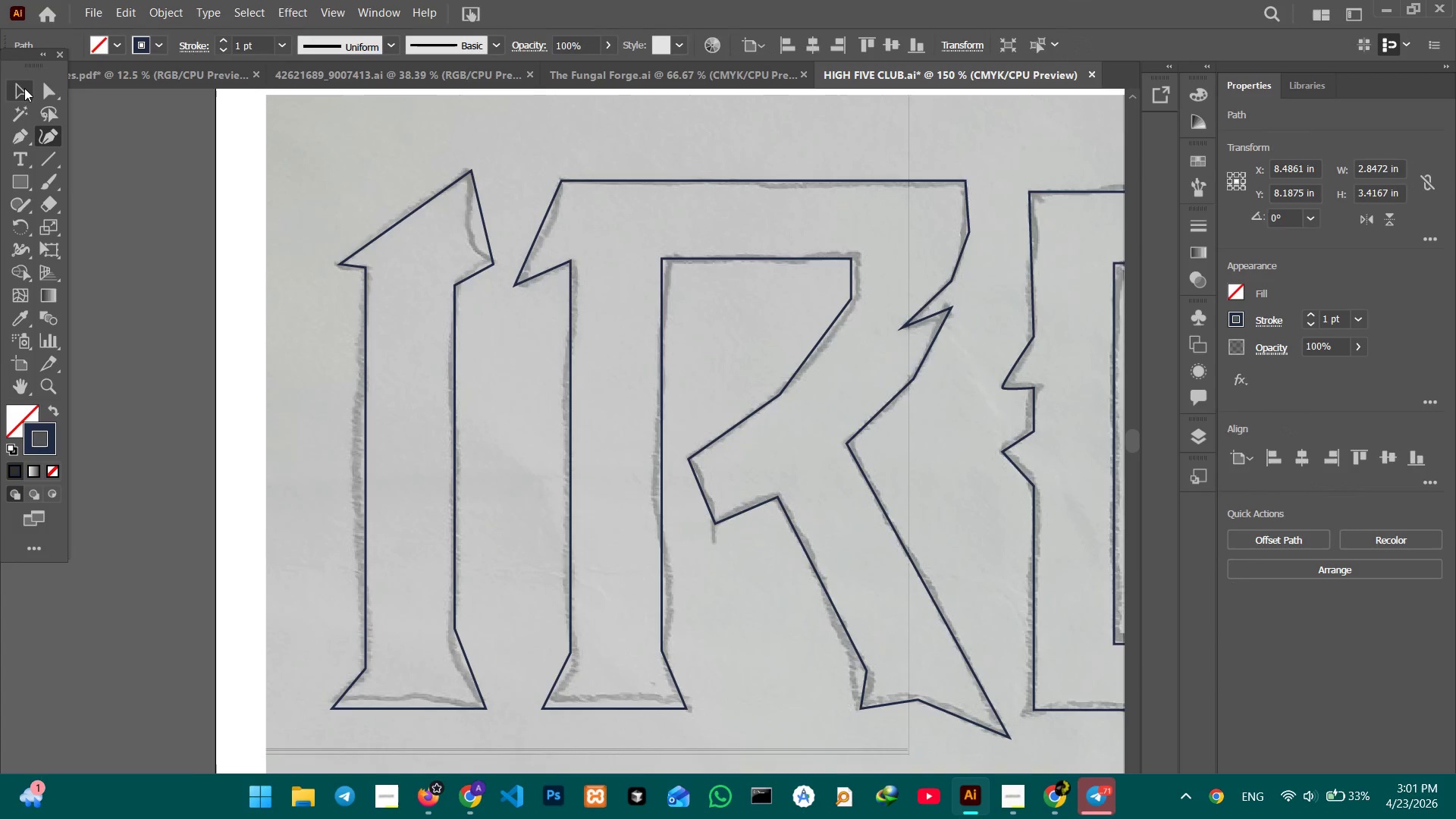 
key(Control+Equal)
 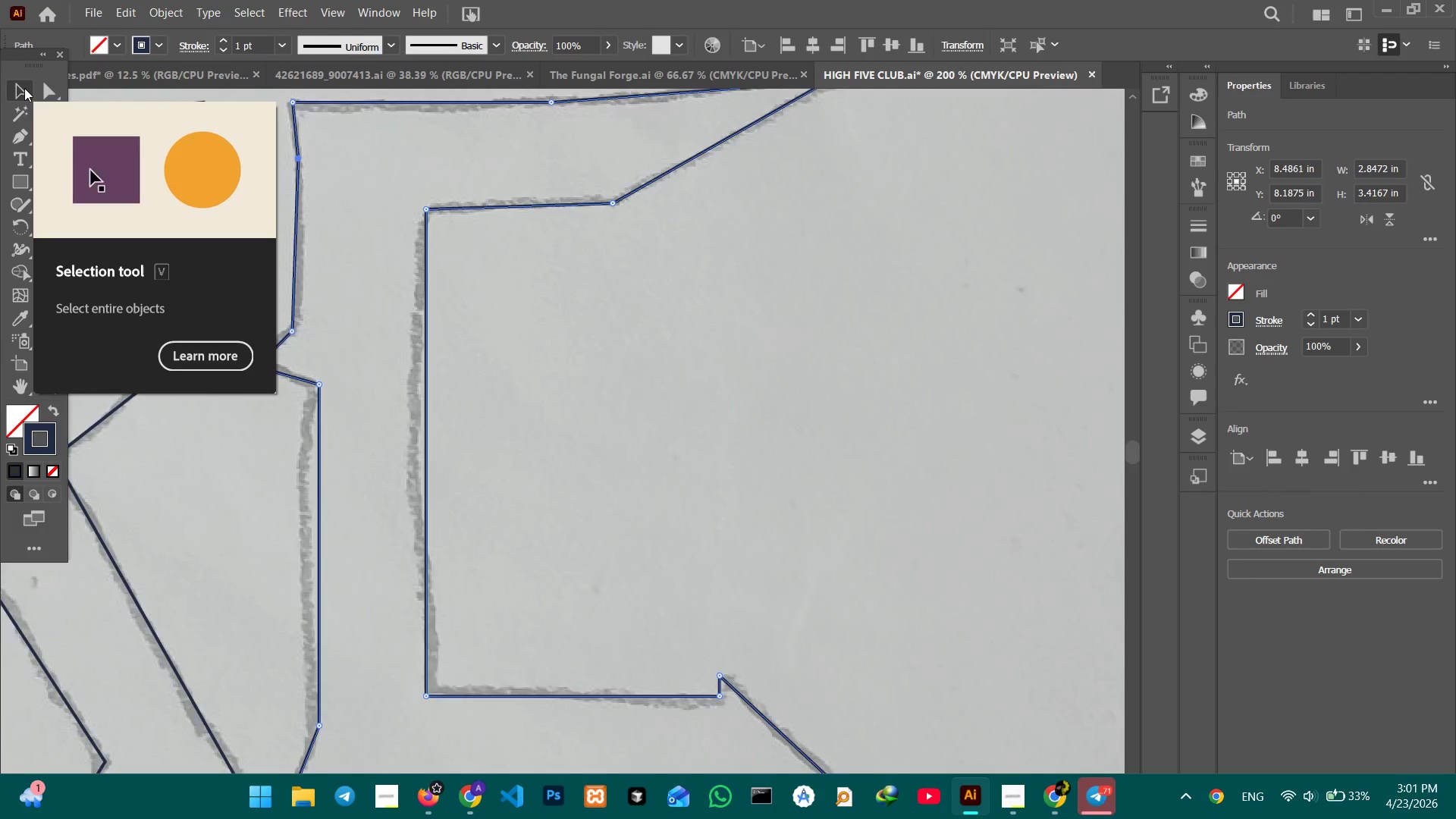 
key(Control+Equal)
 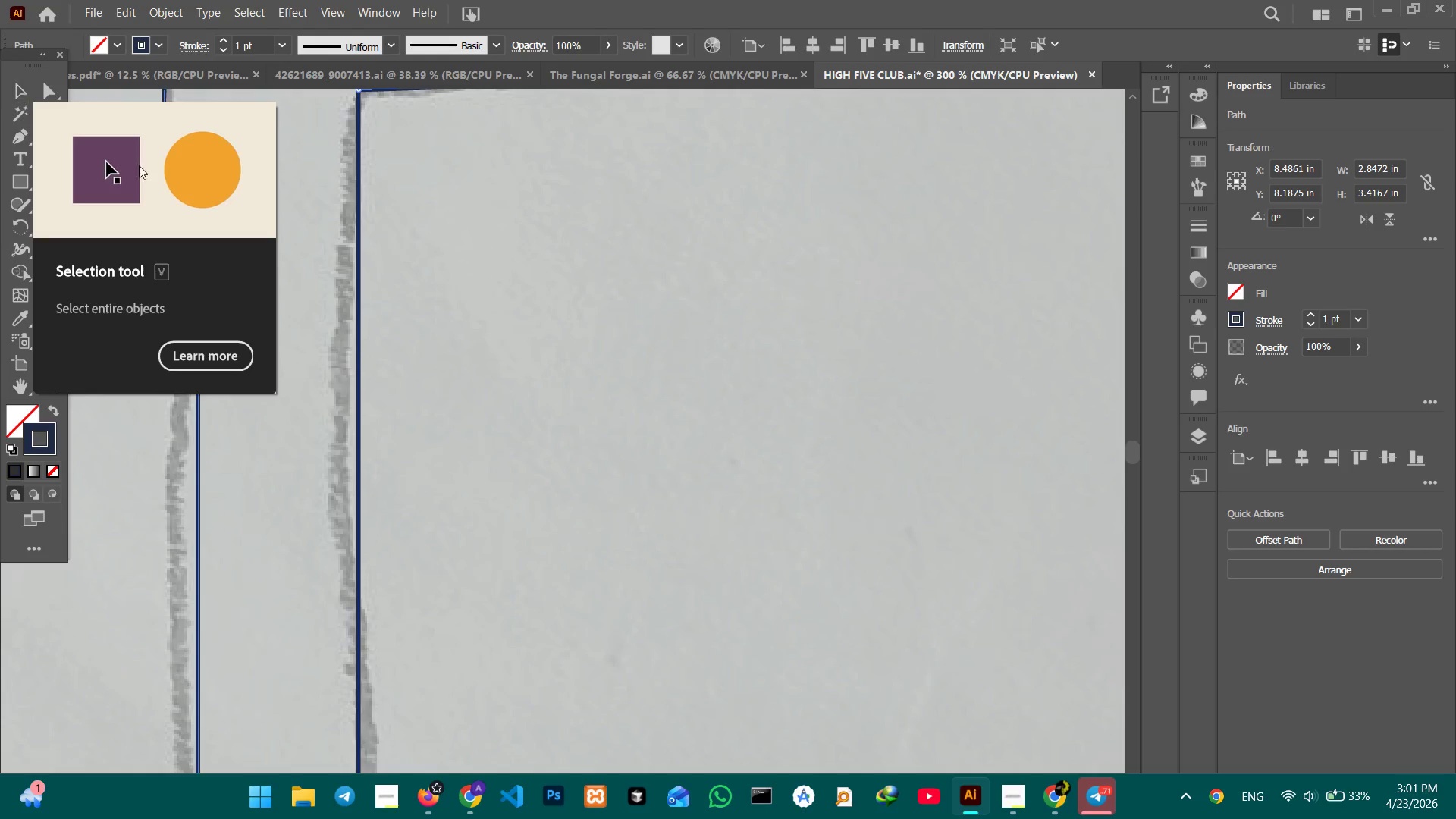 
hold_key(key=Space, duration=1.5)
 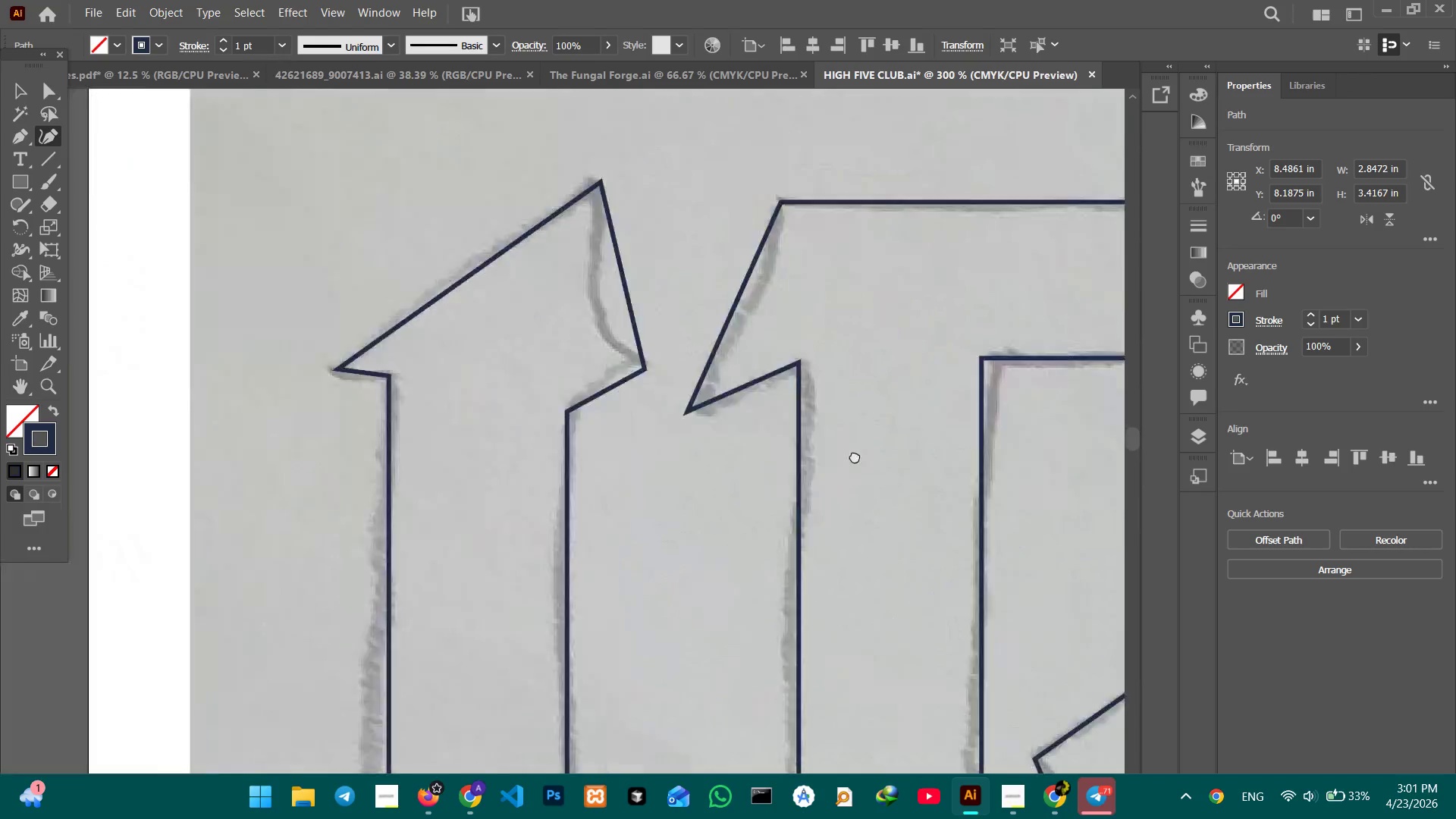 
left_click_drag(start_coordinate=[334, 265], to_coordinate=[821, 714])
 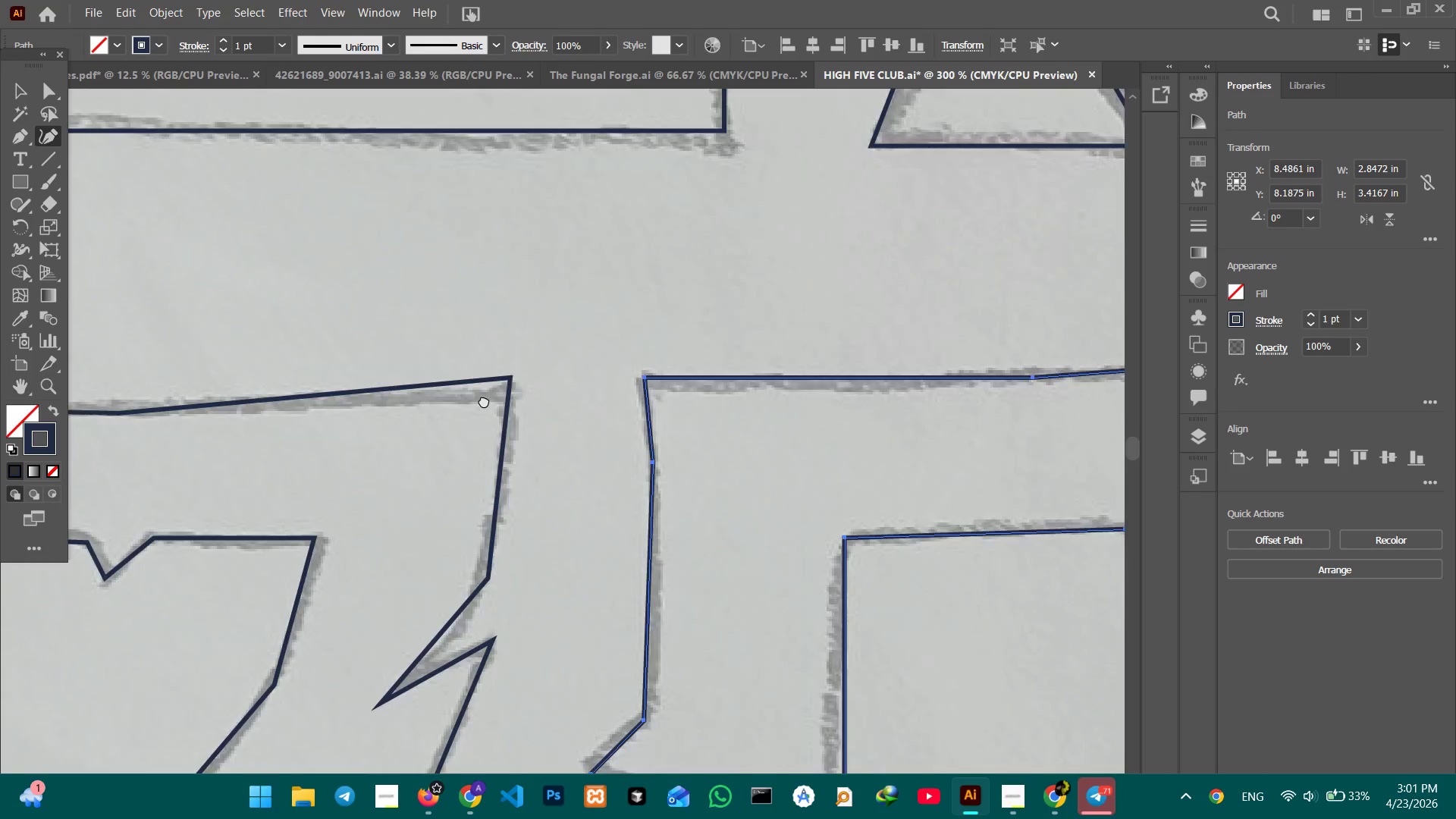 
left_click_drag(start_coordinate=[457, 366], to_coordinate=[802, 678])
 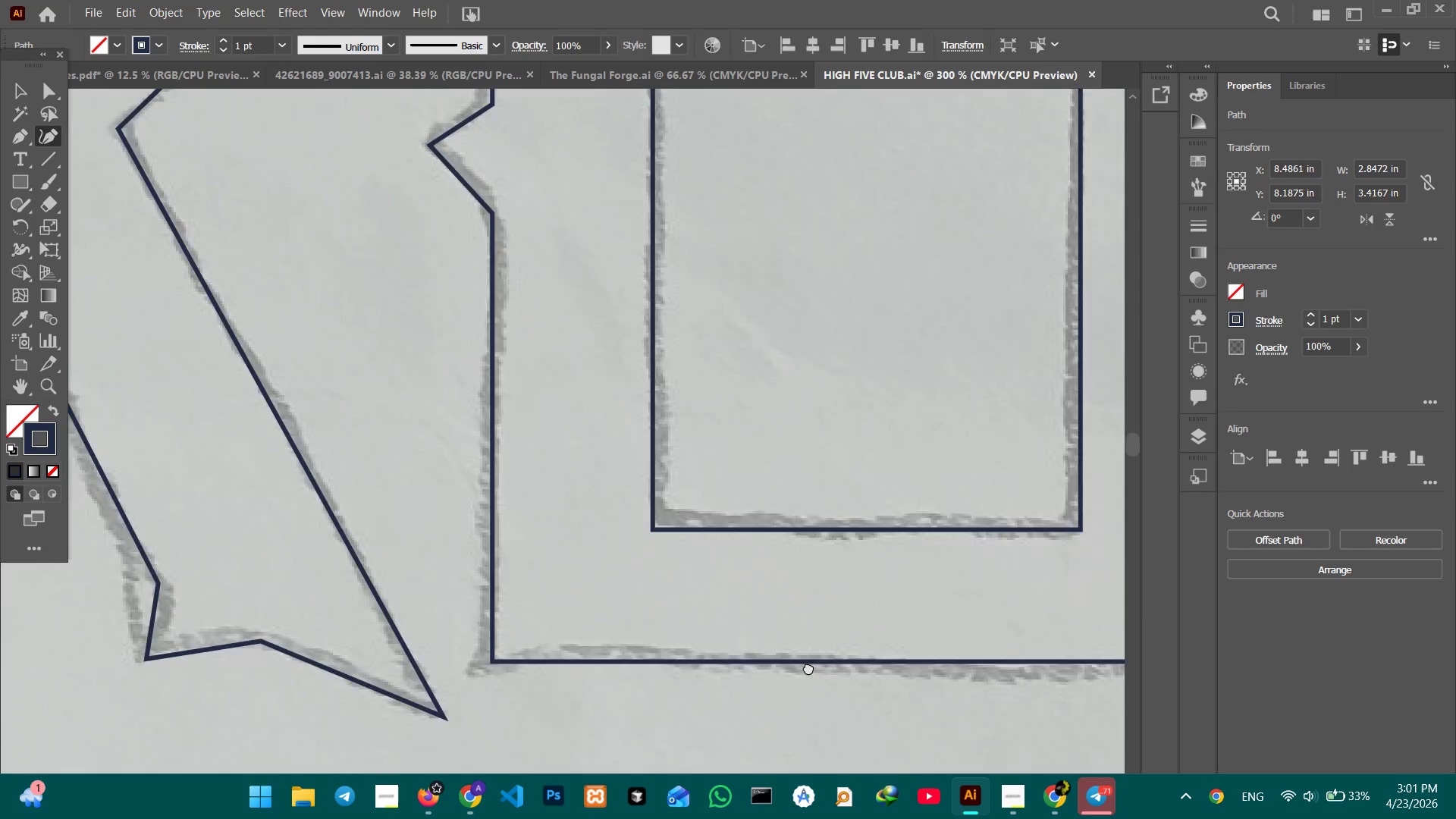 
left_click_drag(start_coordinate=[488, 370], to_coordinate=[804, 640])
 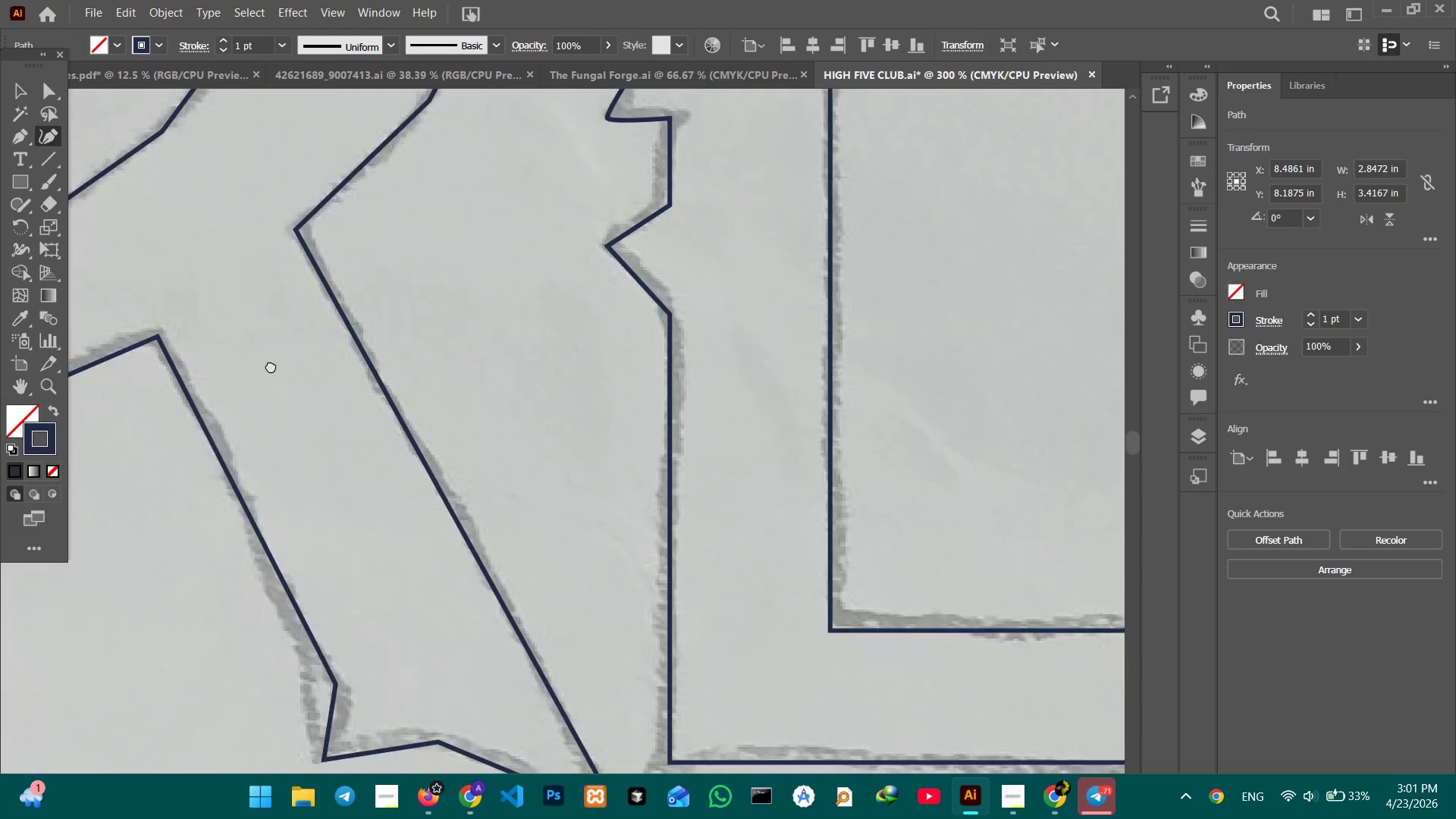 
left_click_drag(start_coordinate=[265, 362], to_coordinate=[802, 561])
 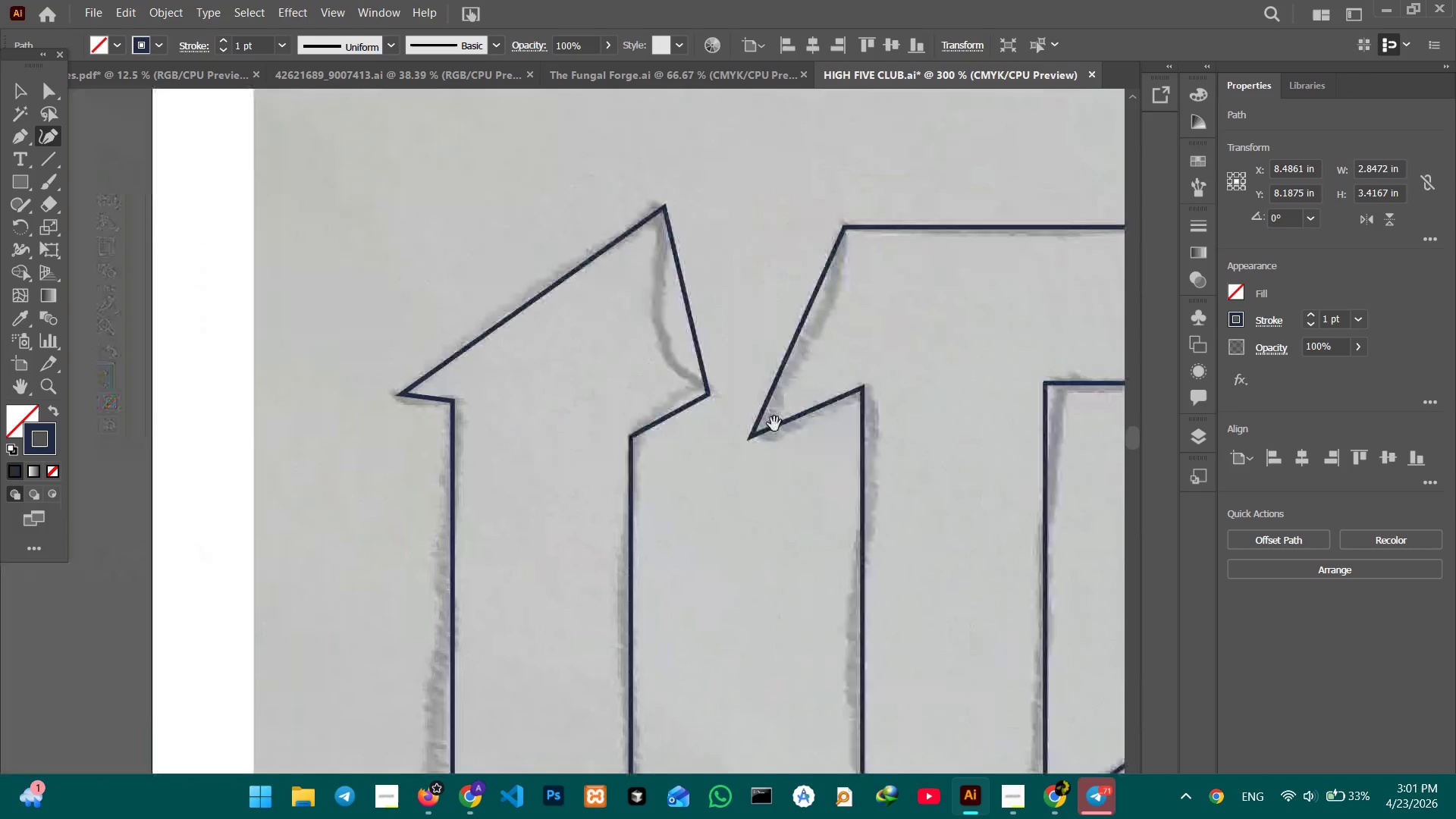 
hold_key(key=Space, duration=0.97)
 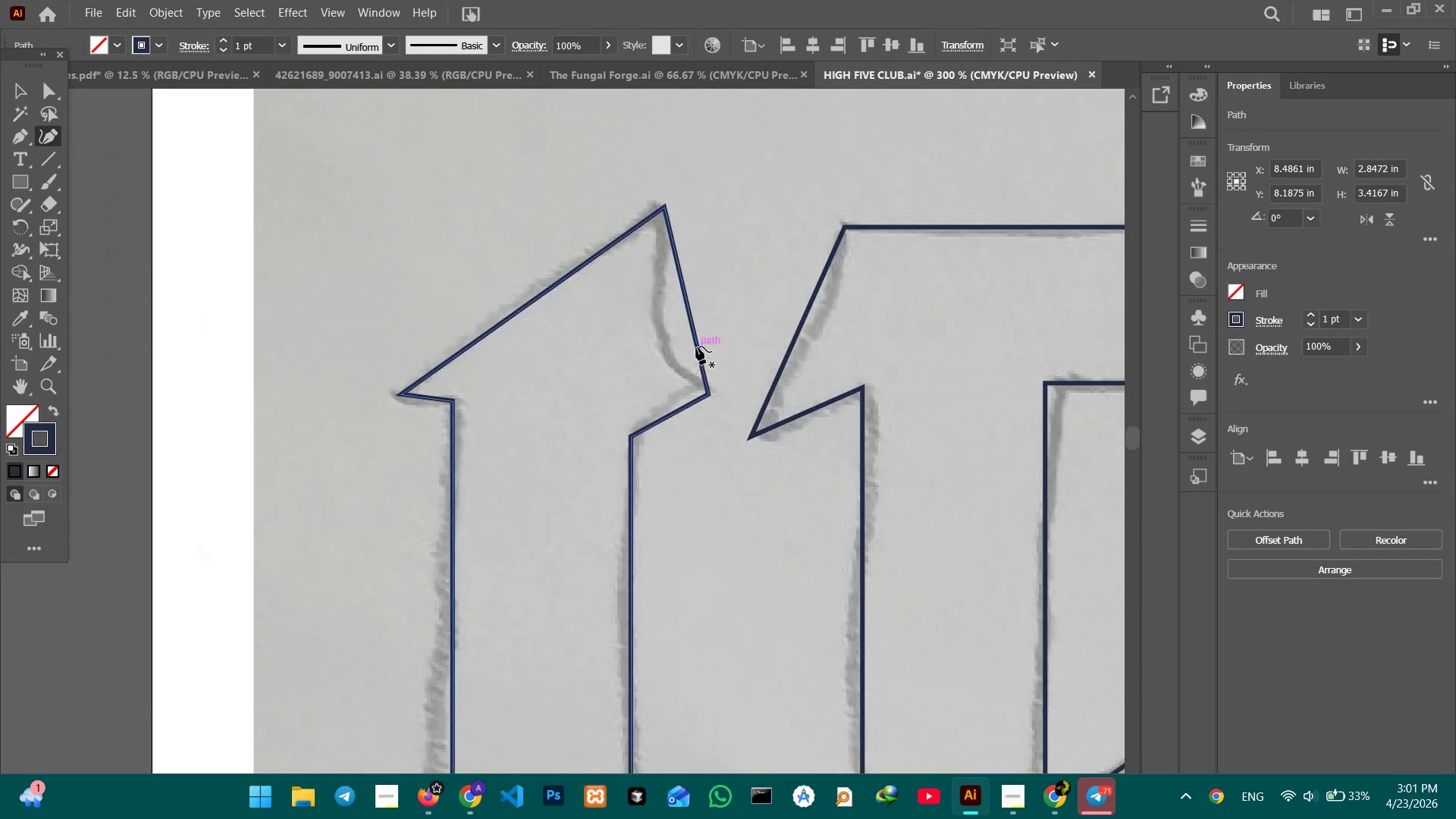 
left_click_drag(start_coordinate=[598, 370], to_coordinate=[912, 547])
 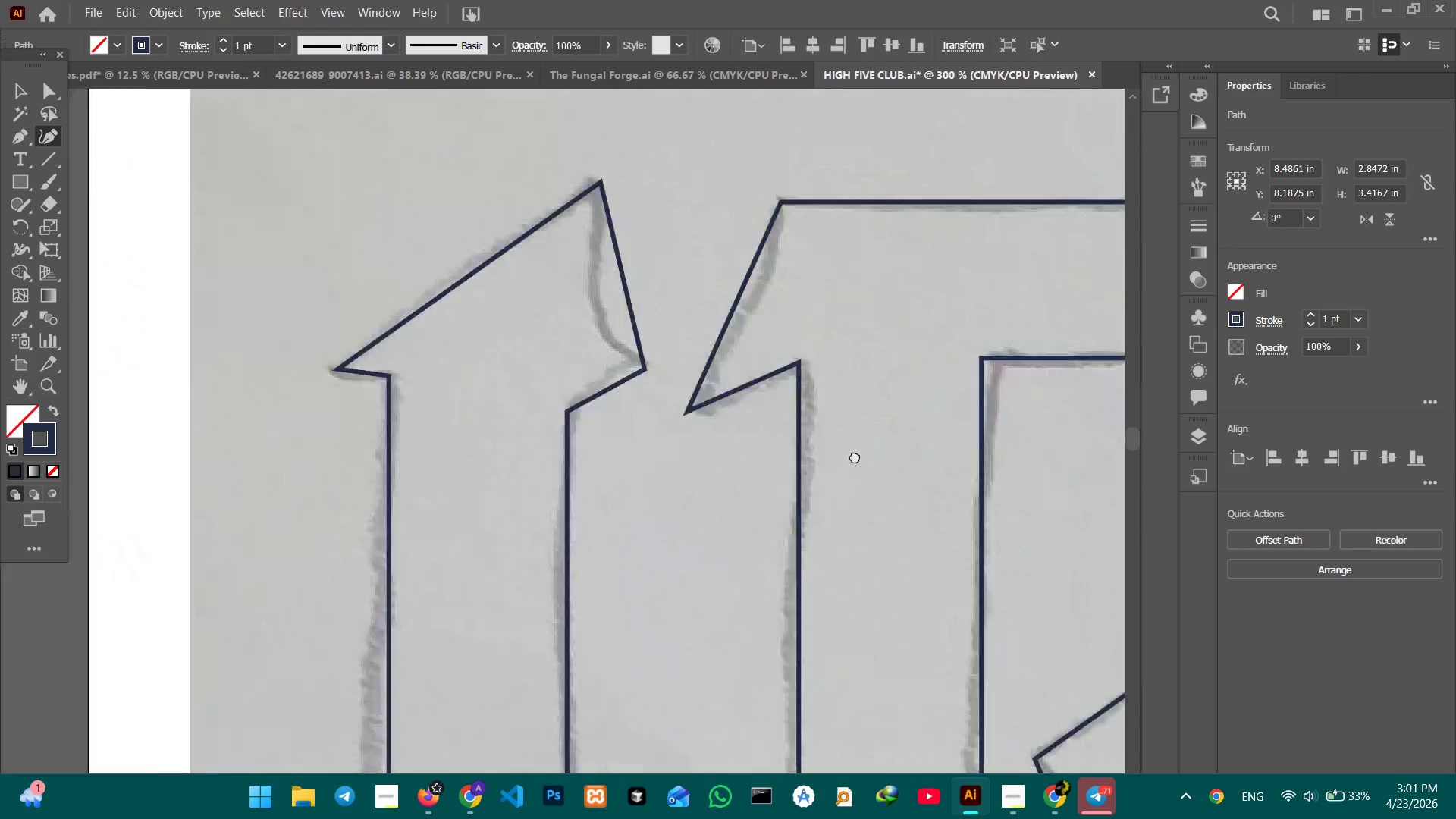 
left_click_drag(start_coordinate=[611, 335], to_coordinate=[859, 457])
 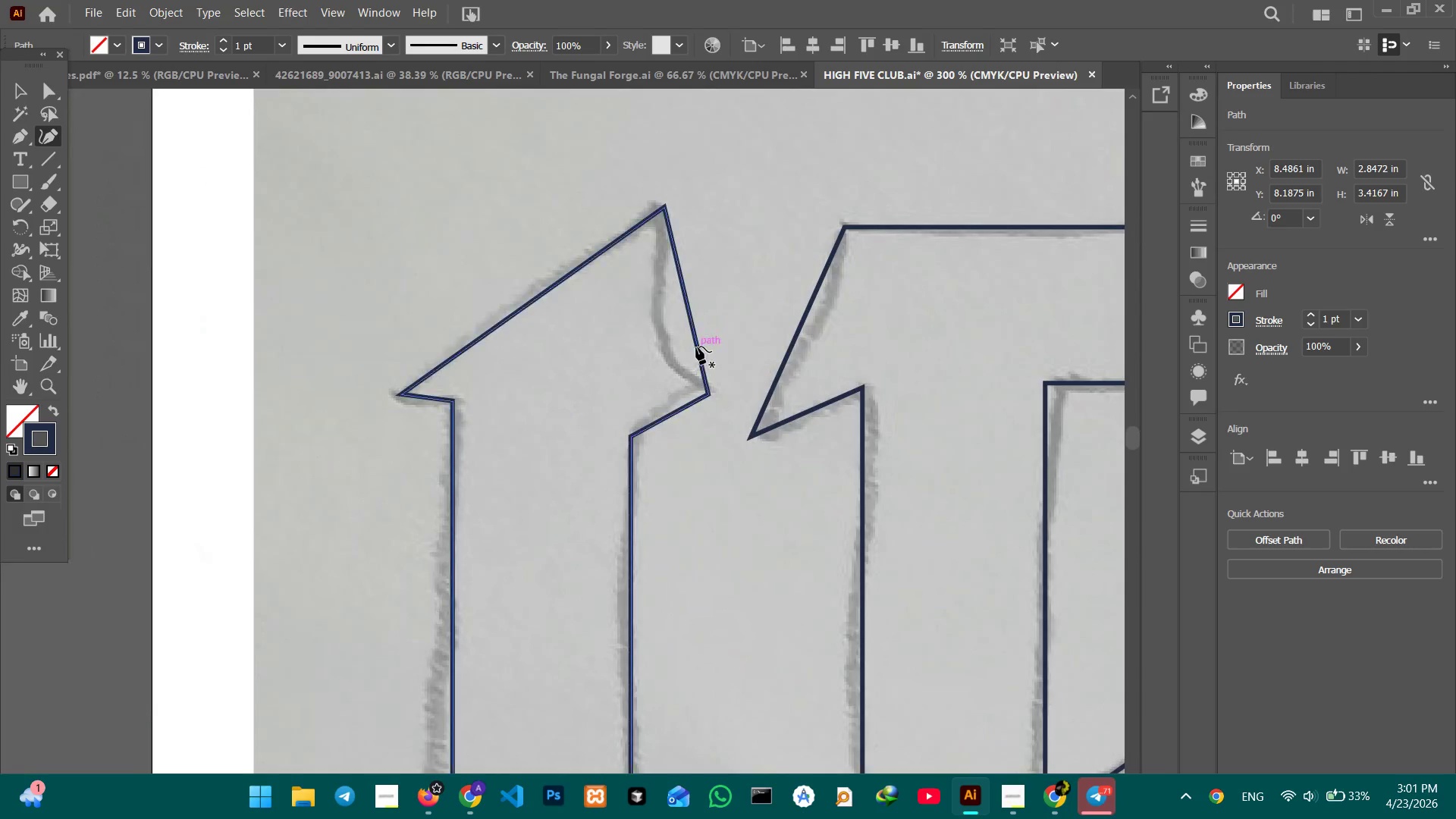 
left_click([696, 347])
 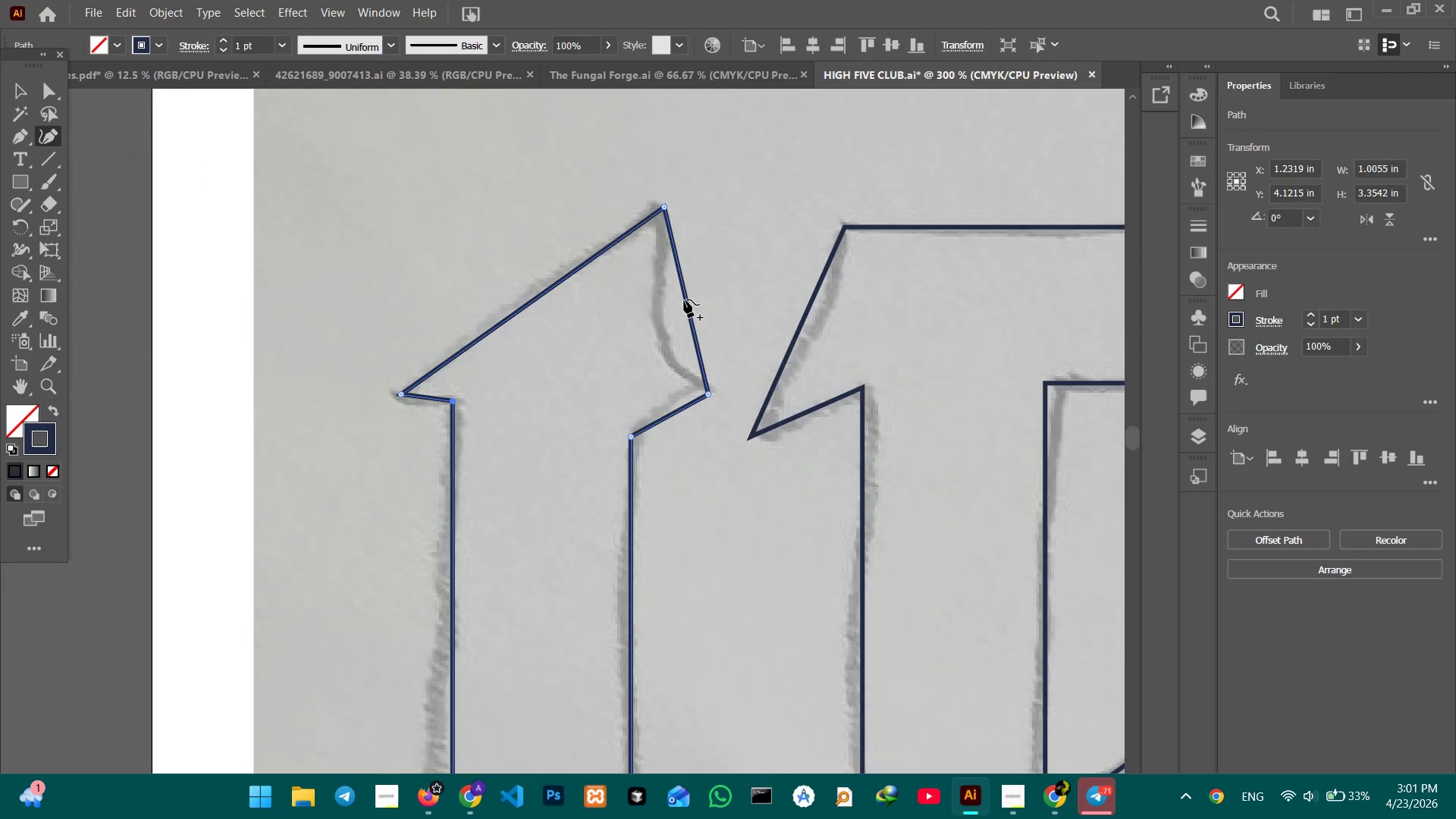 
left_click_drag(start_coordinate=[685, 300], to_coordinate=[677, 365])
 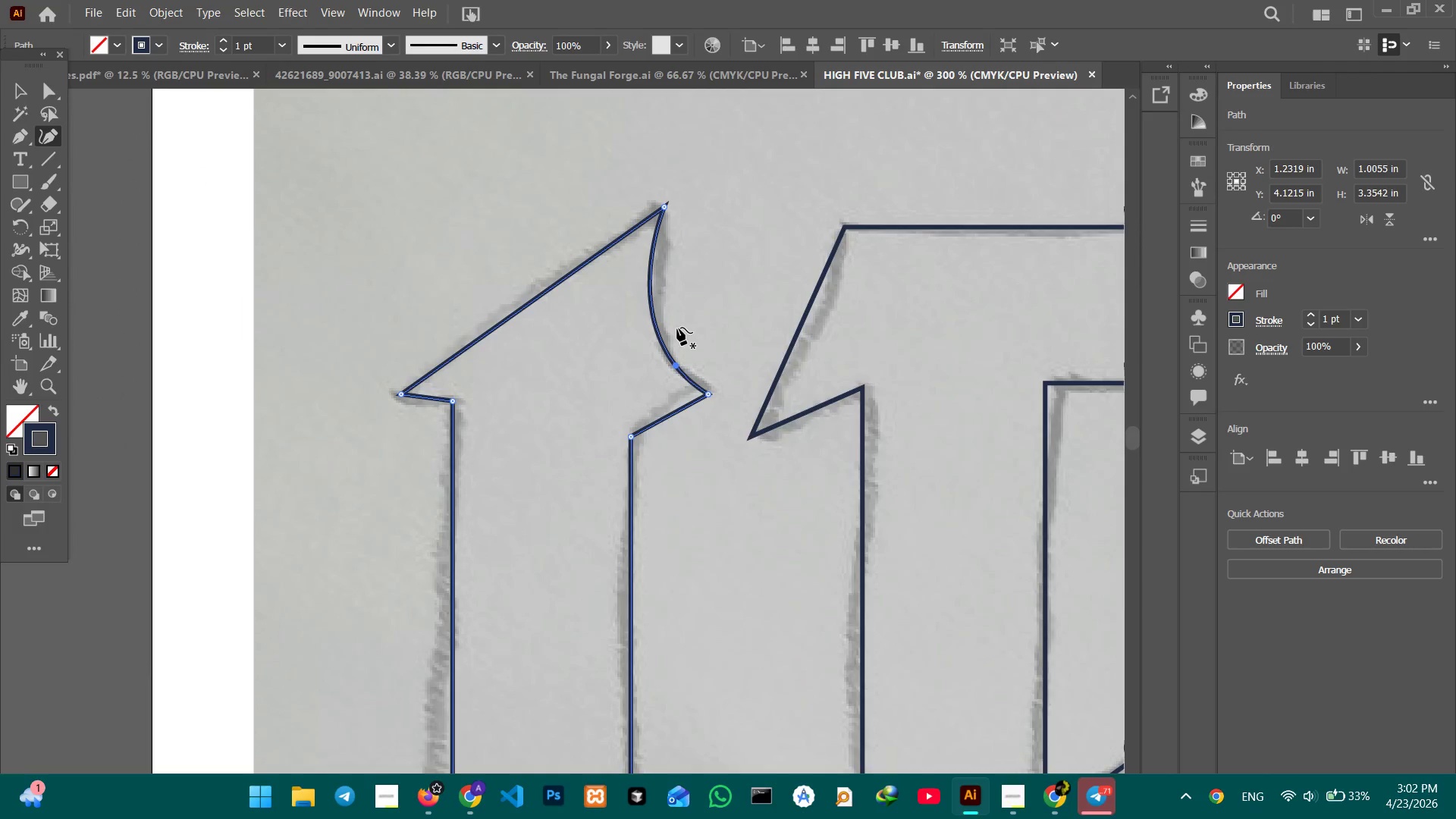 
scroll: coordinate [654, 290], scroll_direction: down, amount: 14.0
 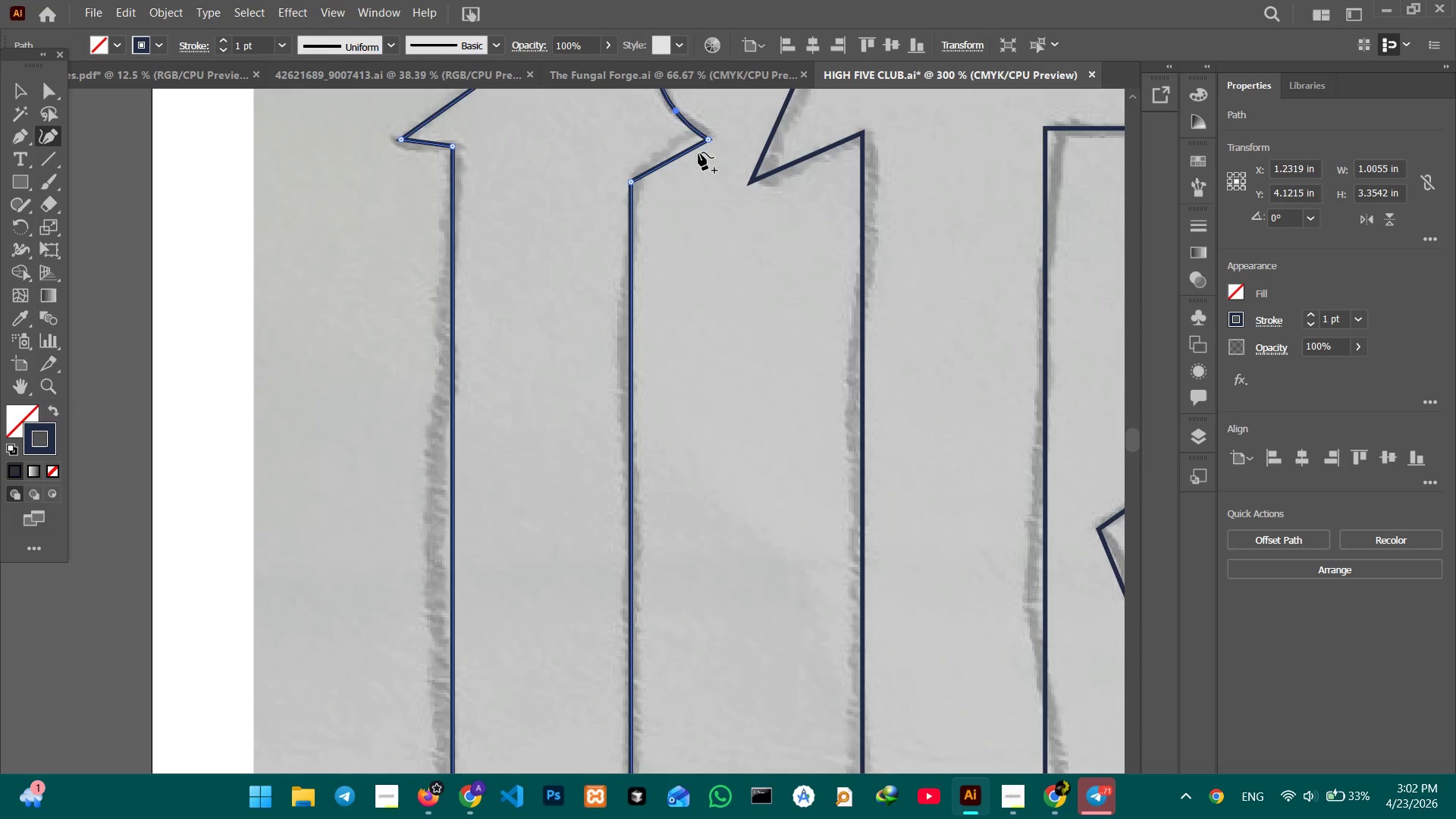 
scroll: coordinate [686, 193], scroll_direction: up, amount: 6.0
 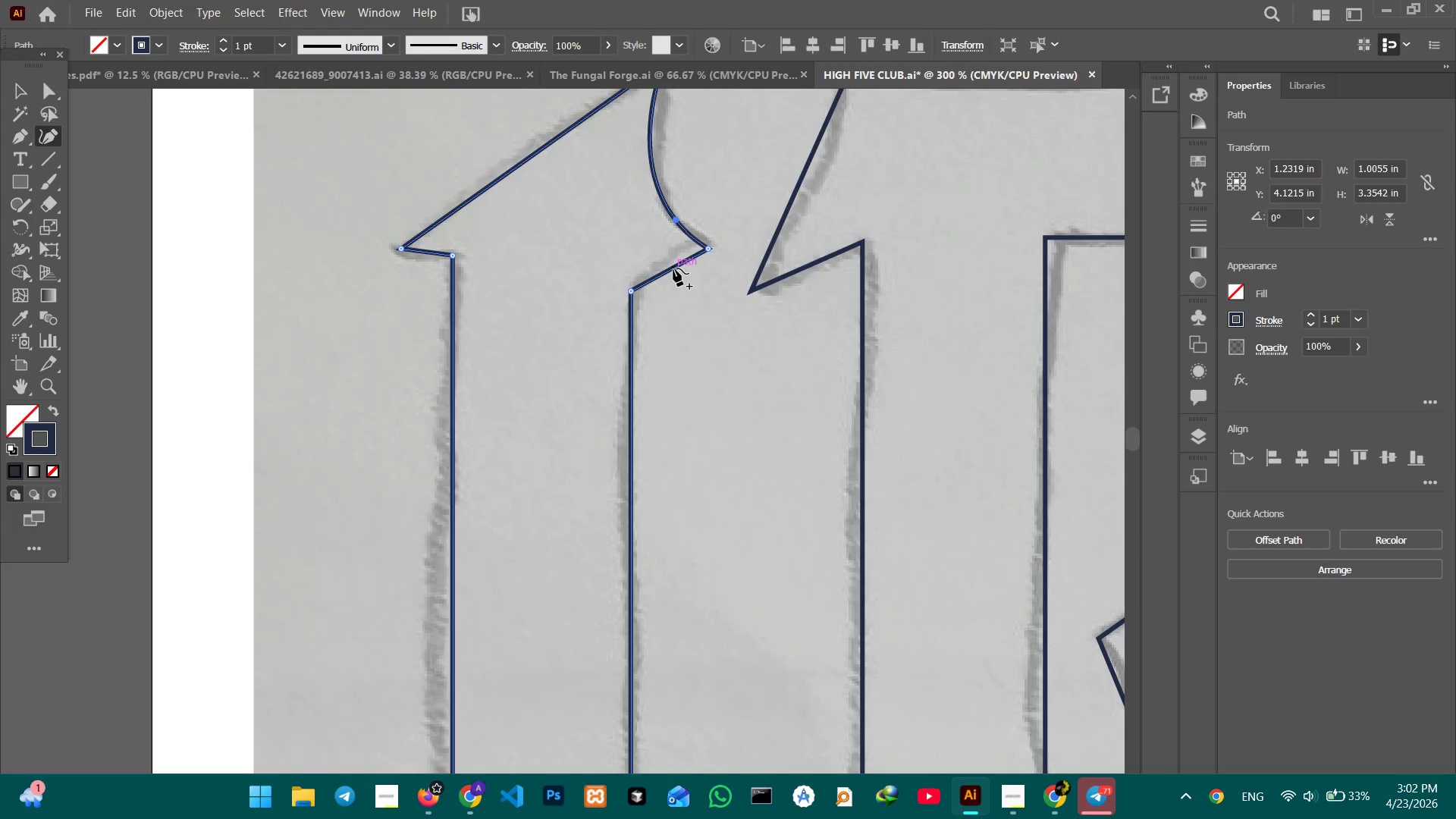 
left_click_drag(start_coordinate=[673, 268], to_coordinate=[675, 256])
 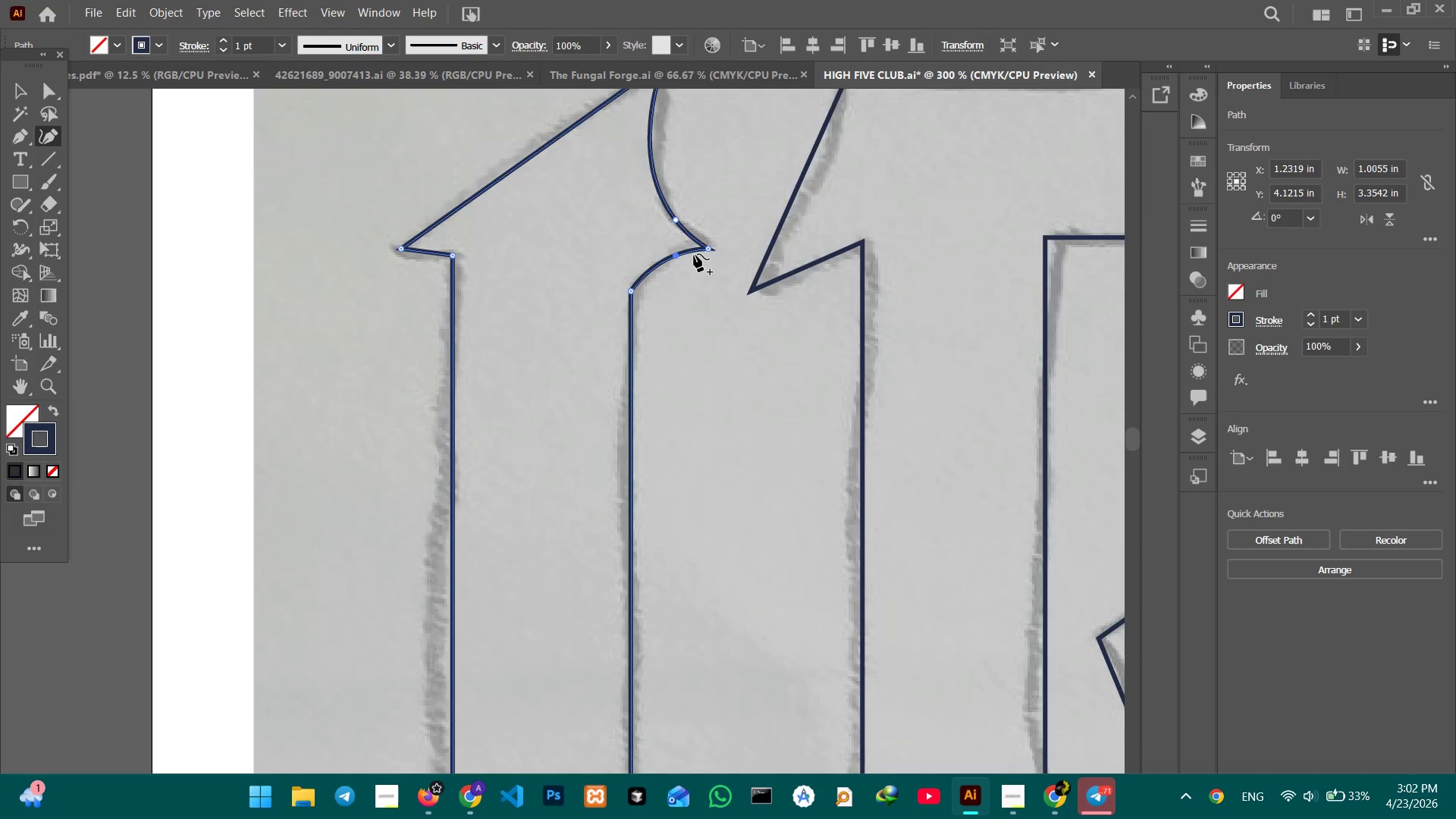 
scroll: coordinate [708, 271], scroll_direction: down, amount: 30.0
 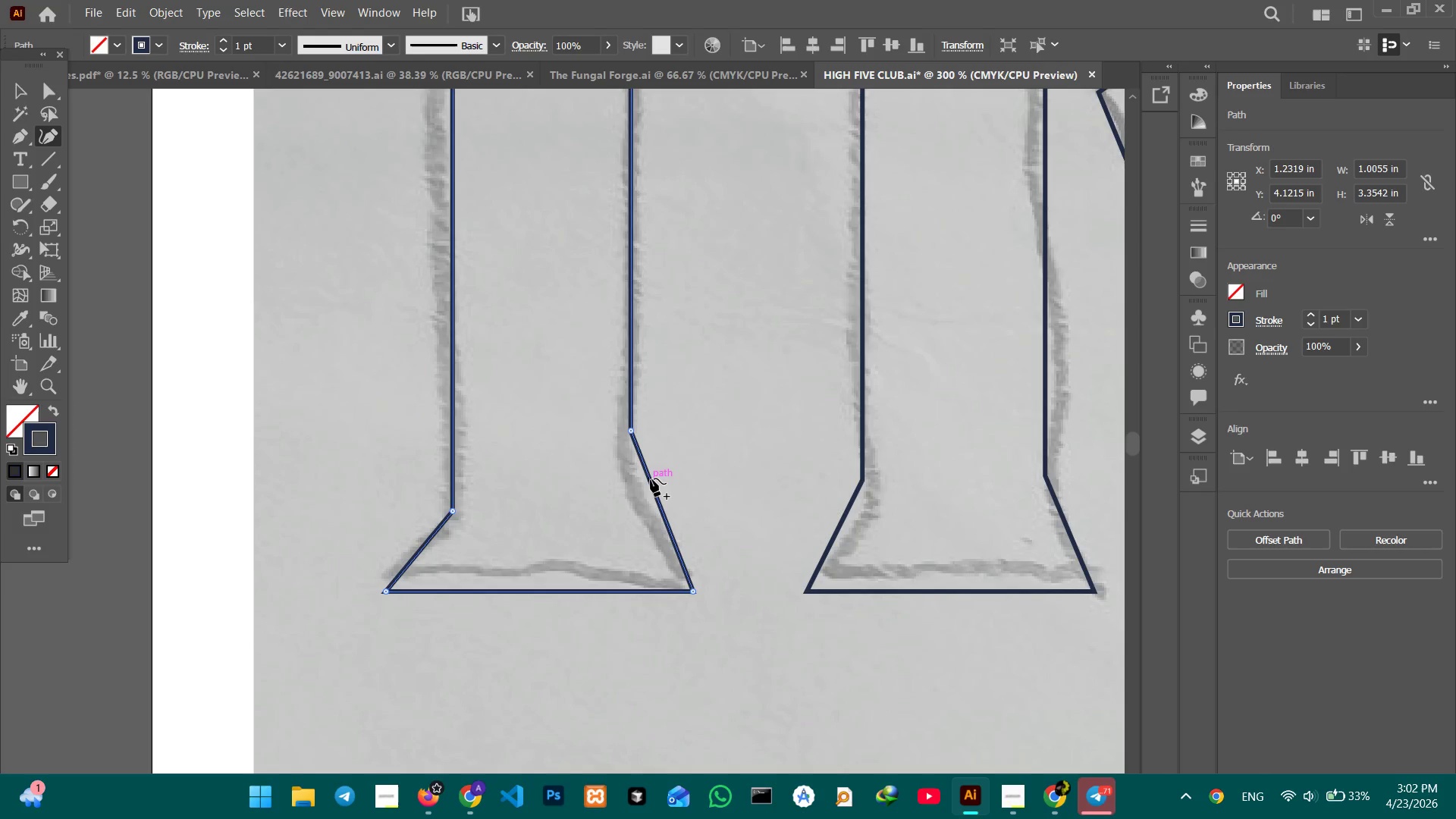 
left_click_drag(start_coordinate=[651, 479], to_coordinate=[636, 490])
 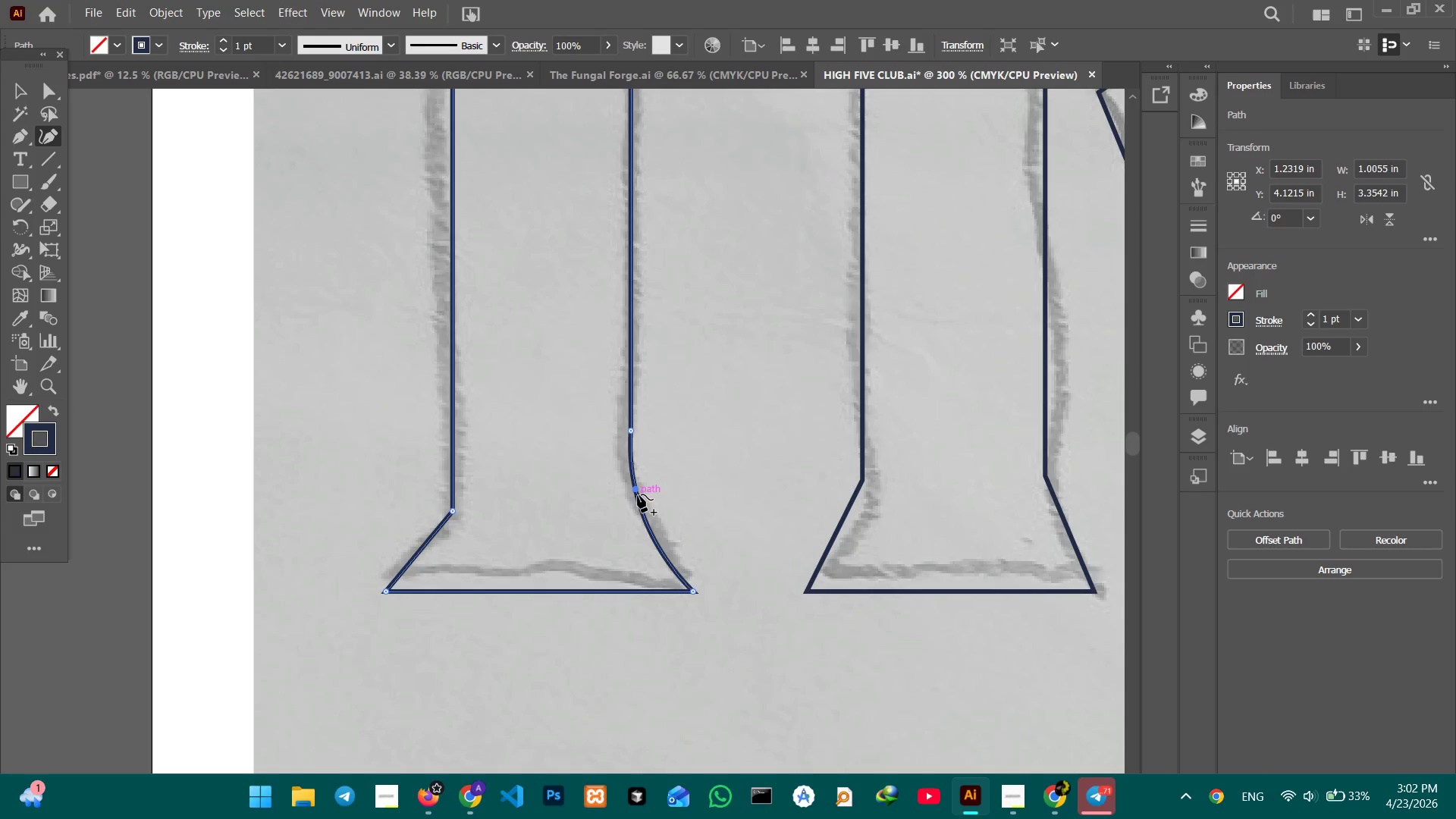 
left_click_drag(start_coordinate=[638, 493], to_coordinate=[643, 491])
 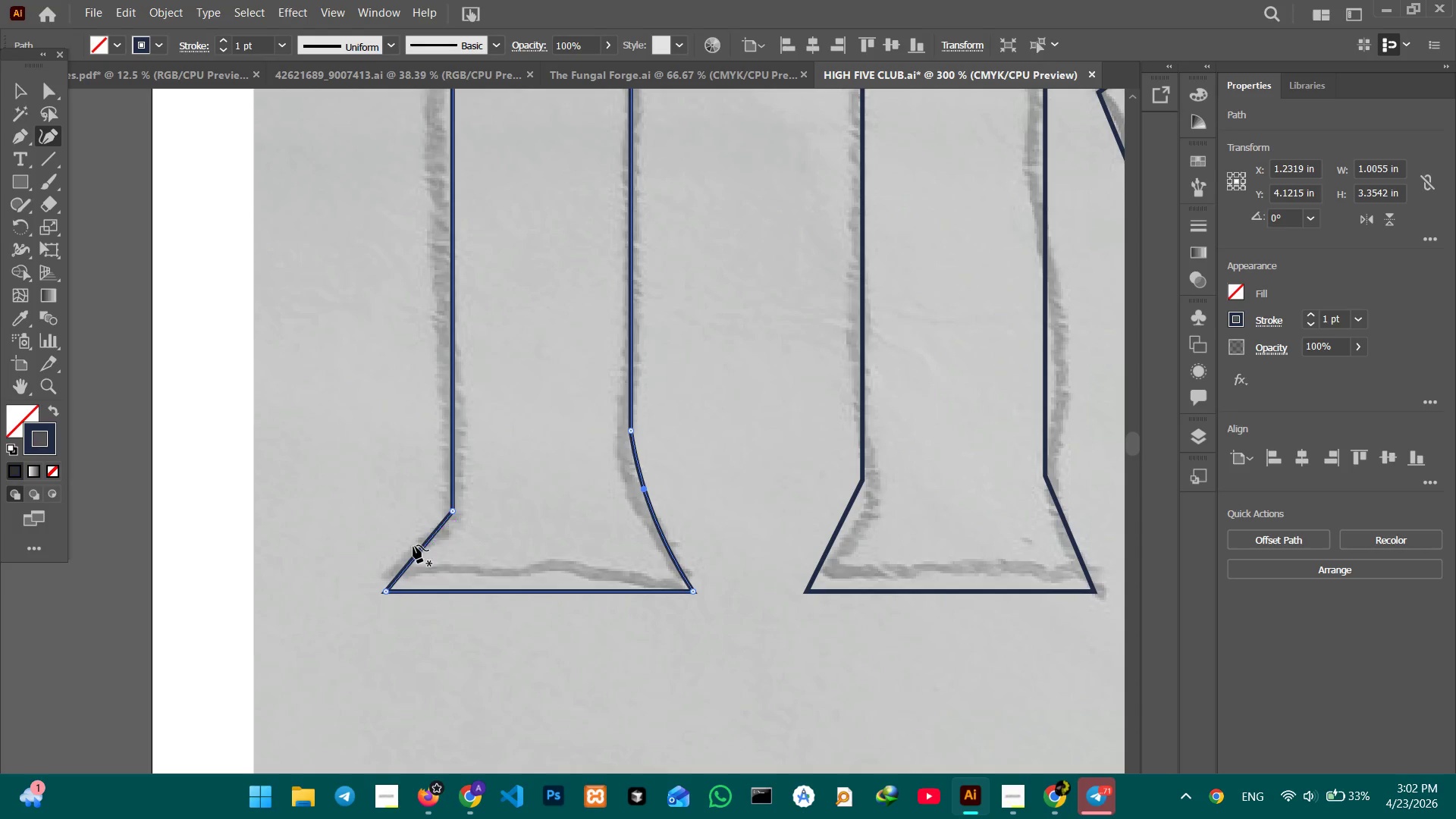 
left_click_drag(start_coordinate=[421, 541], to_coordinate=[438, 542])
 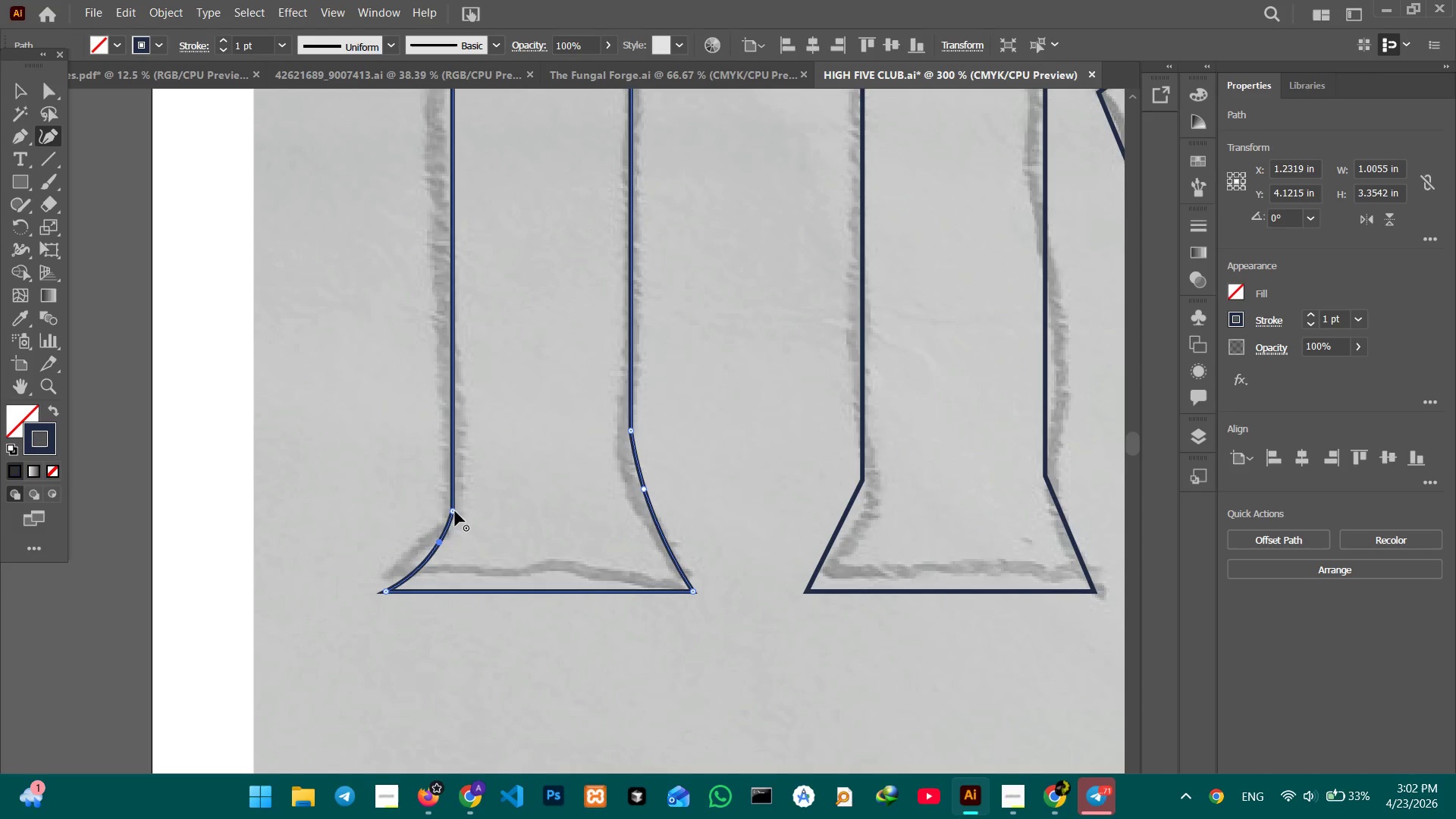 
left_click_drag(start_coordinate=[455, 511], to_coordinate=[454, 450])
 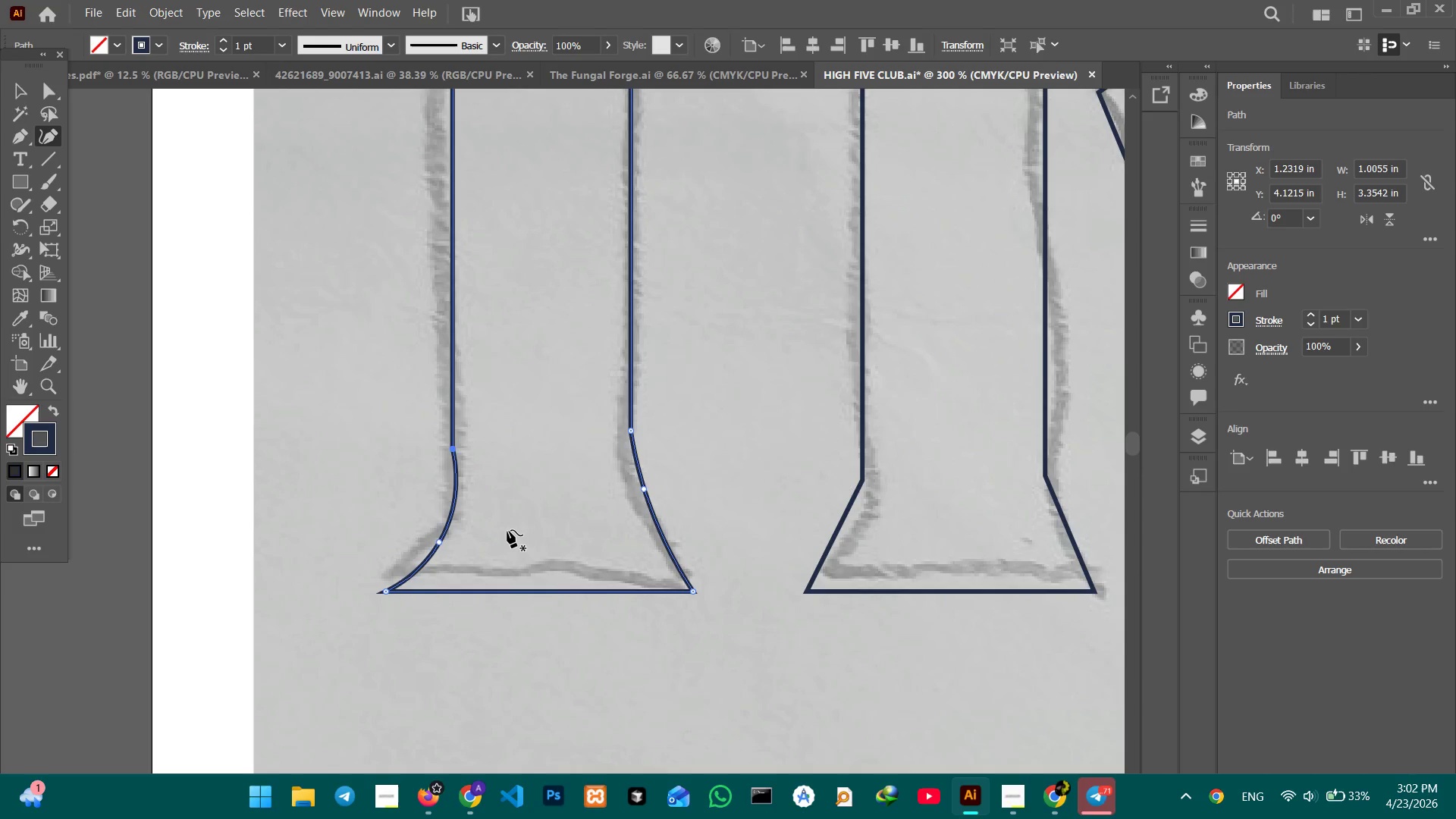 
scroll: coordinate [508, 521], scroll_direction: up, amount: 35.0
 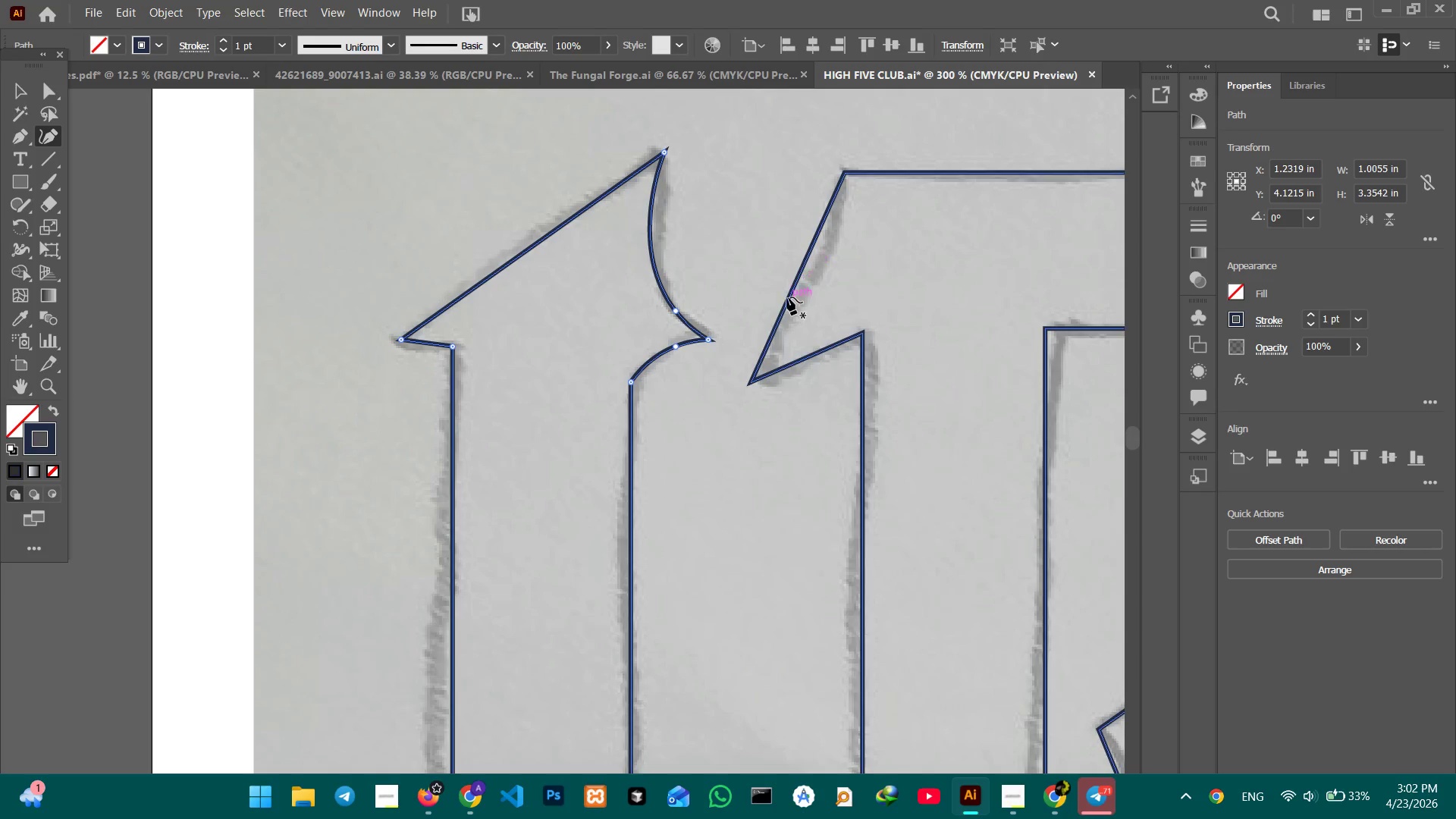 
hold_key(key=Space, duration=0.81)
 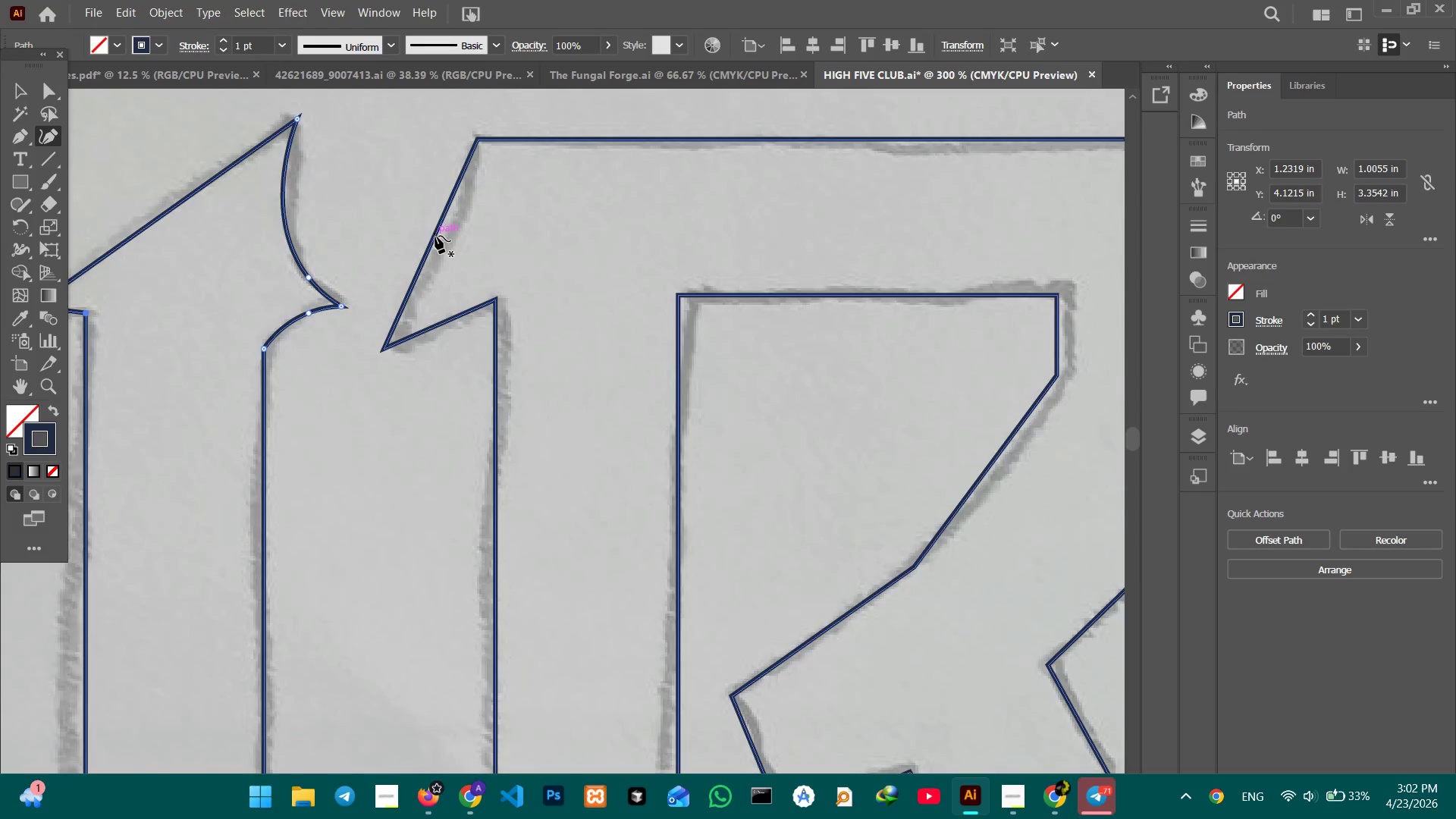 
left_click_drag(start_coordinate=[883, 332], to_coordinate=[514, 297])
 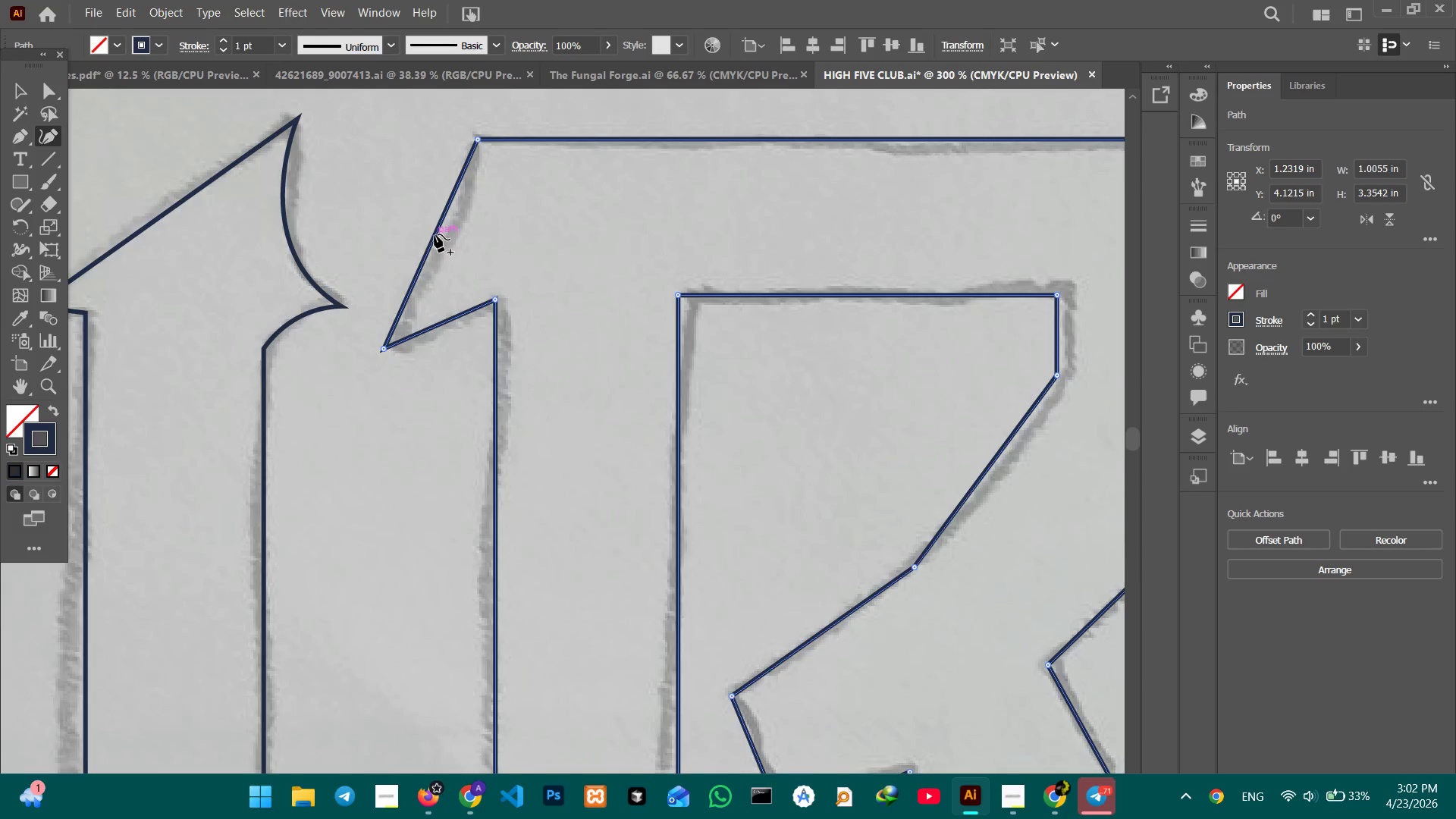 
left_click_drag(start_coordinate=[435, 234], to_coordinate=[451, 237])
 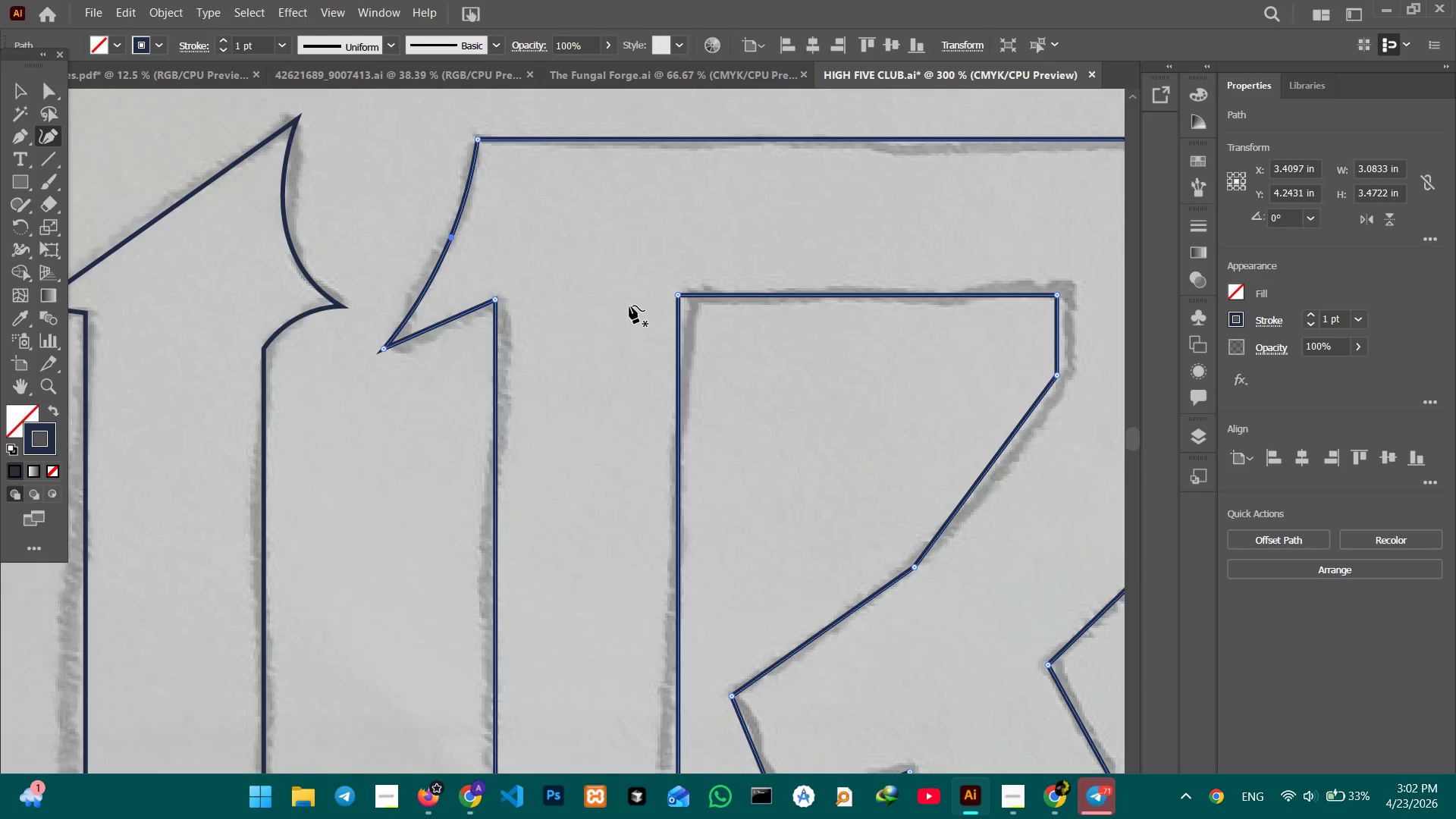 
hold_key(key=Space, duration=1.51)
 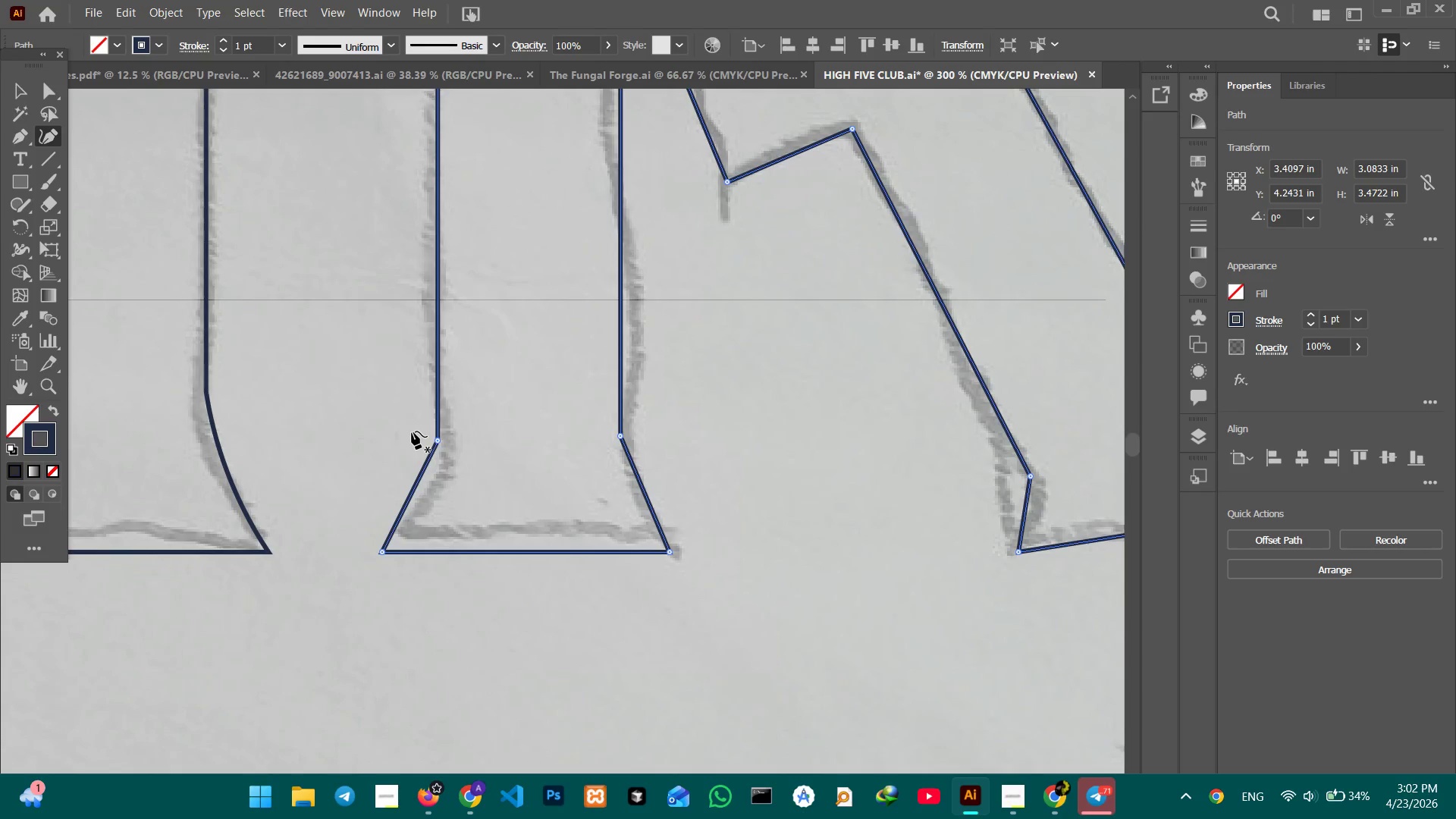 
left_click_drag(start_coordinate=[671, 400], to_coordinate=[631, 256])
 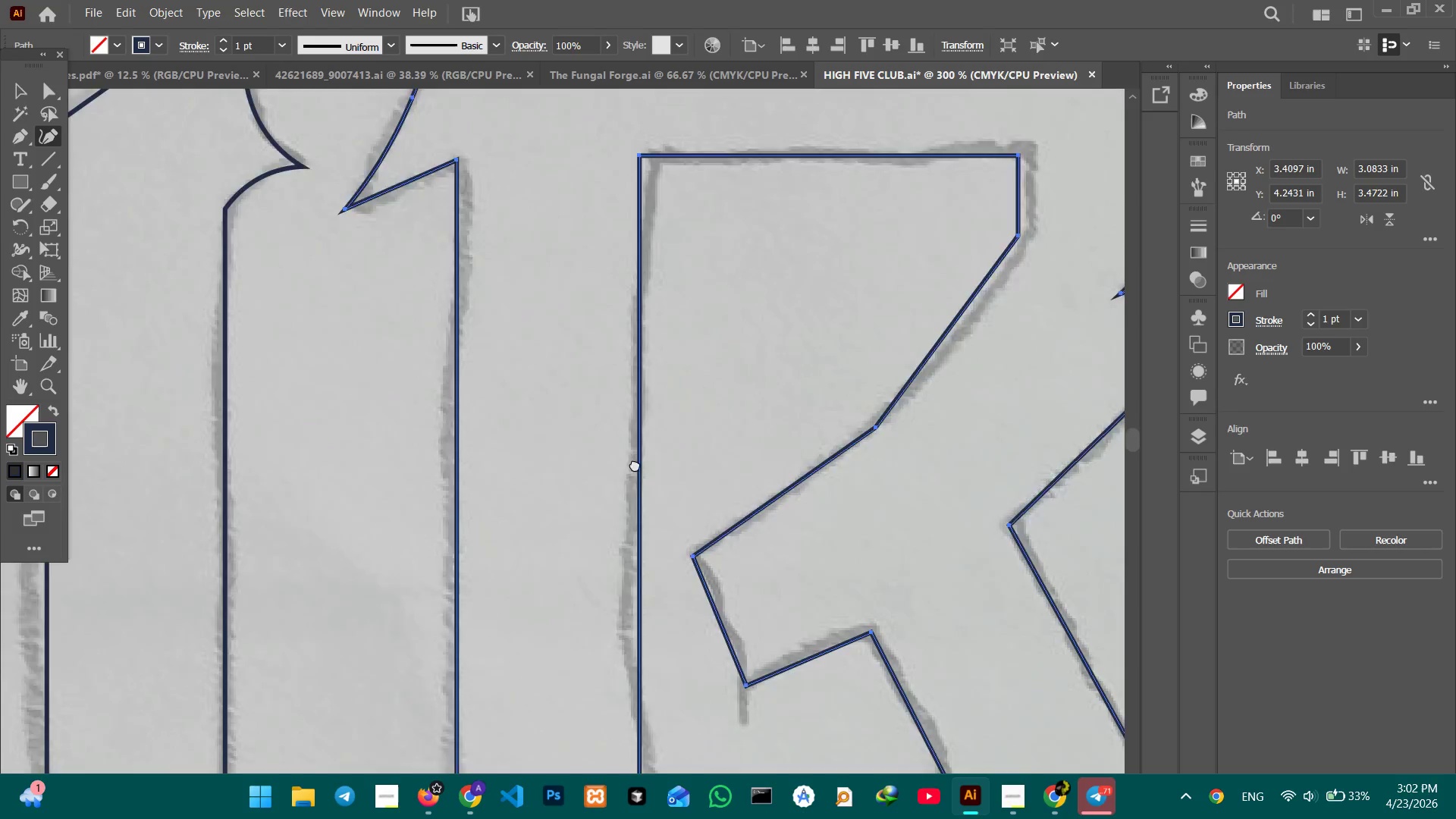 
left_click_drag(start_coordinate=[635, 480], to_coordinate=[628, 258])
 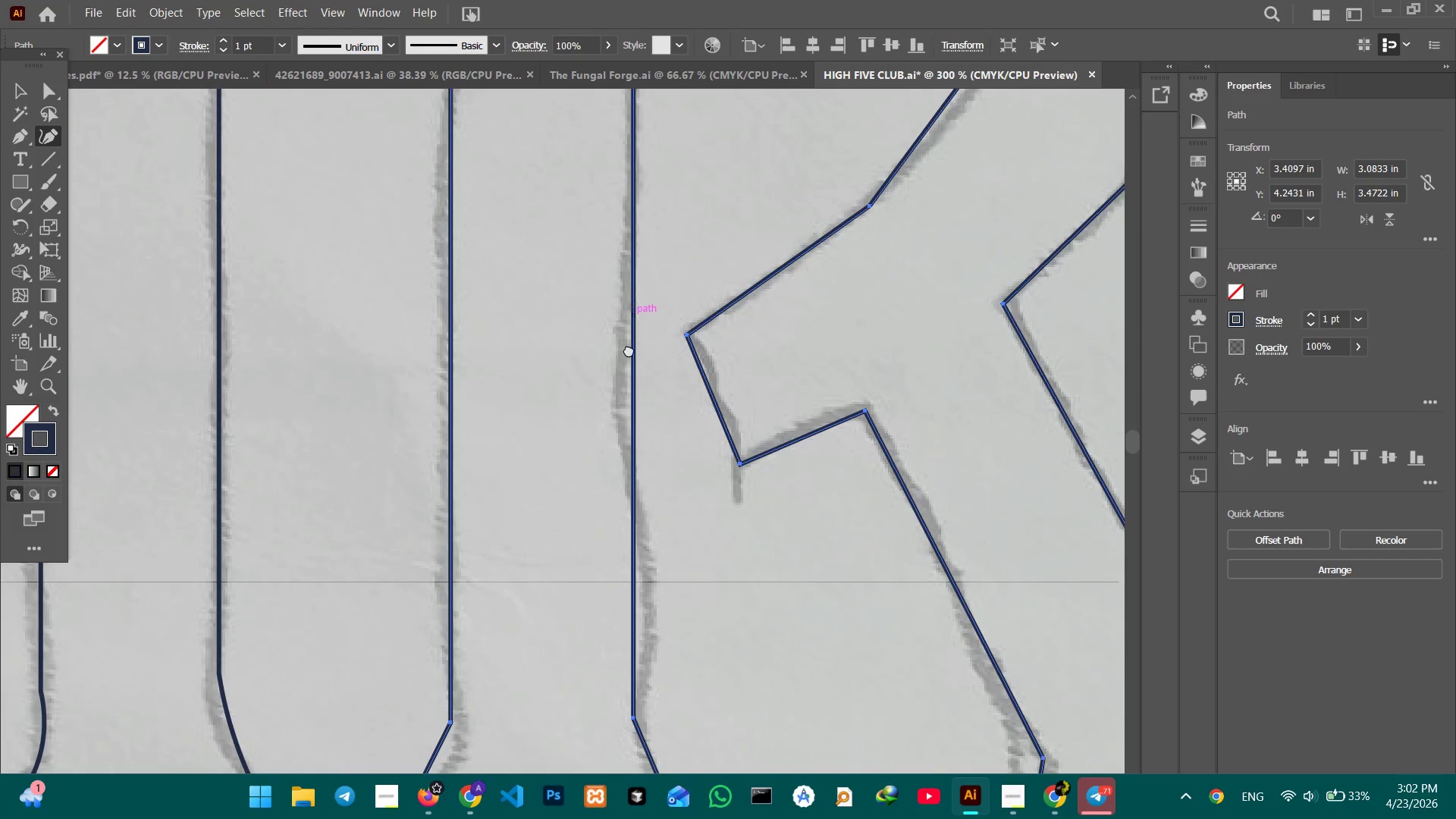 
left_click_drag(start_coordinate=[630, 503], to_coordinate=[620, 237])
 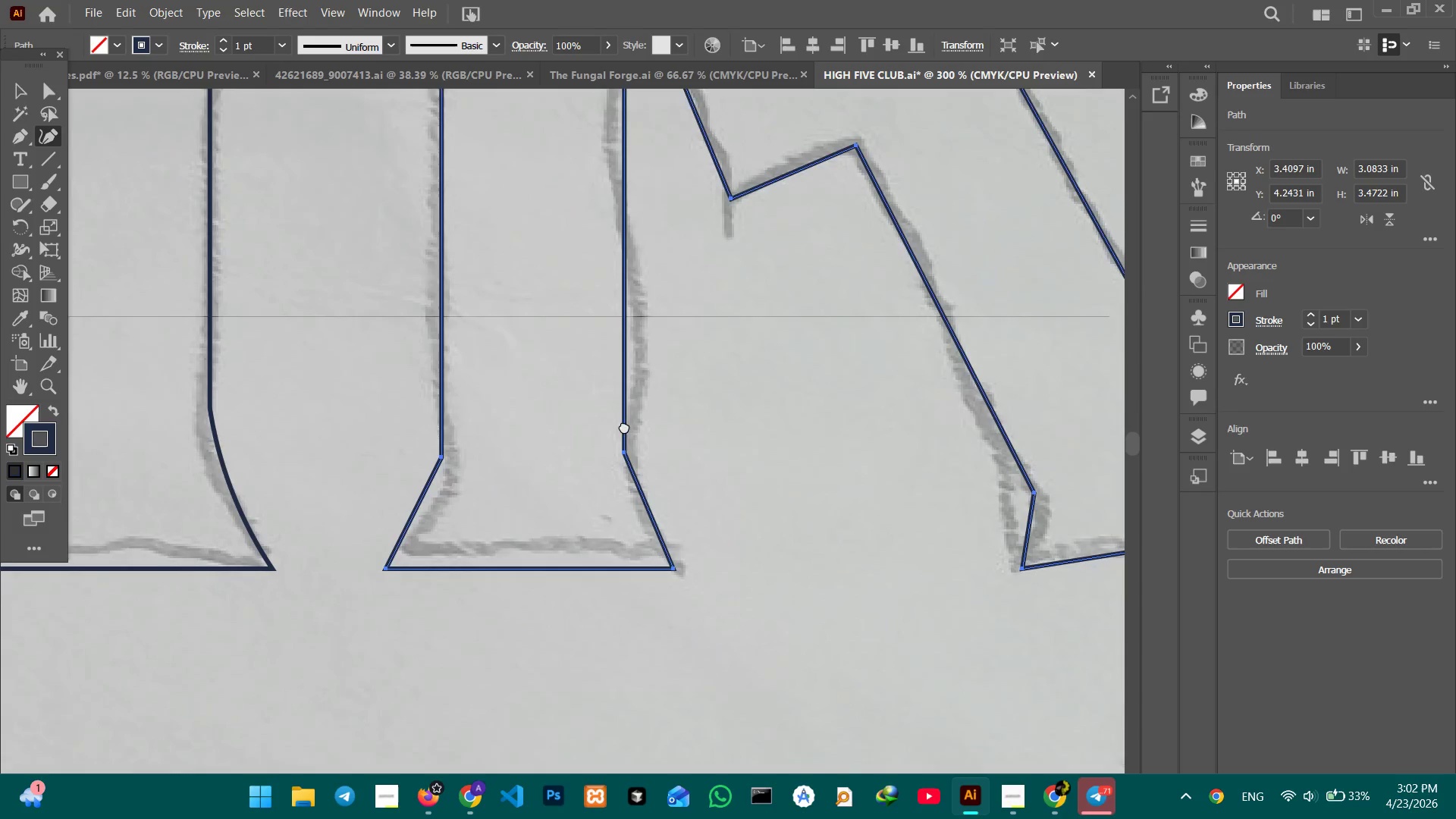 
left_click_drag(start_coordinate=[624, 426], to_coordinate=[620, 410])
 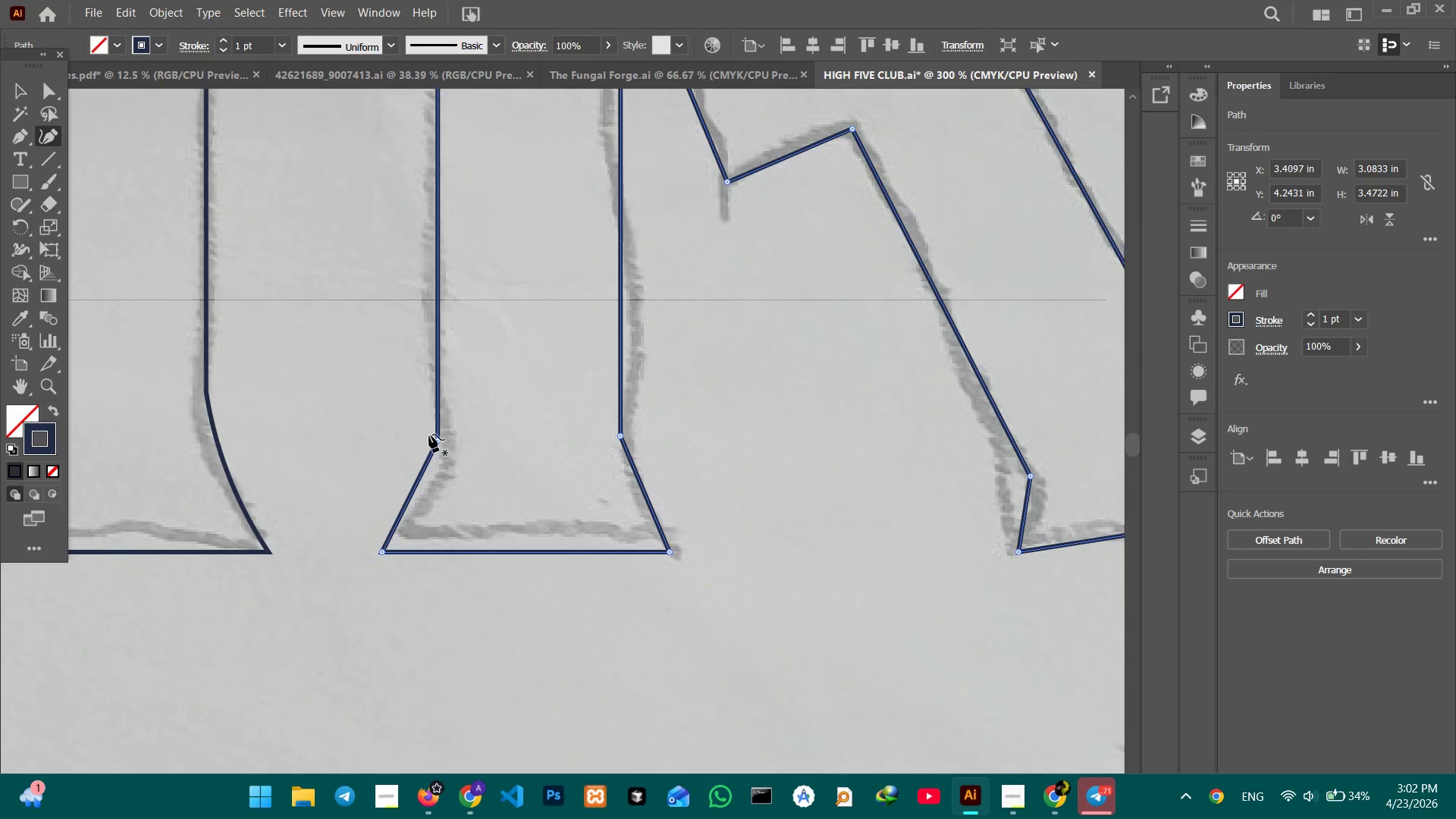 
key(Space)
 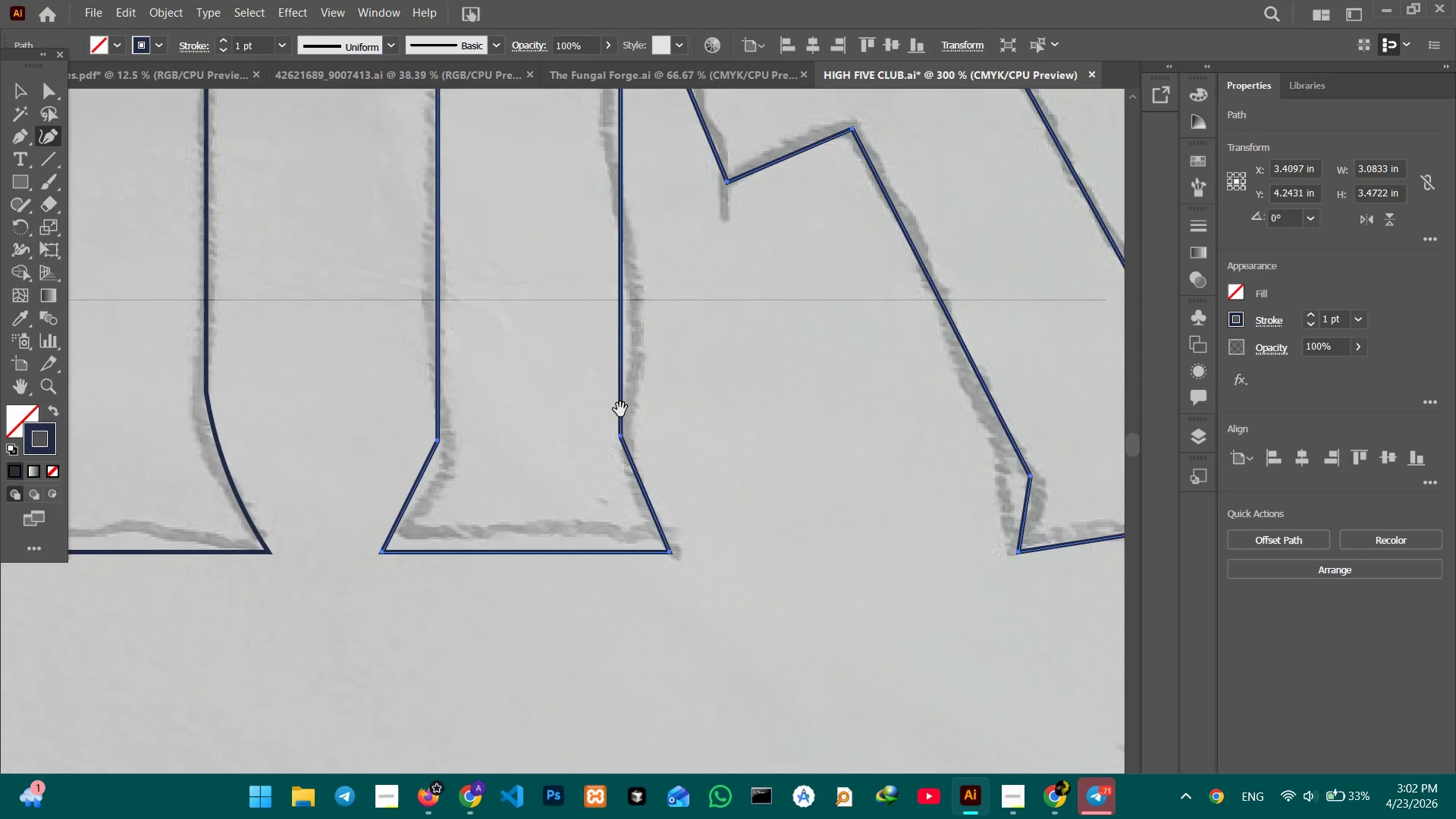 
key(Space)
 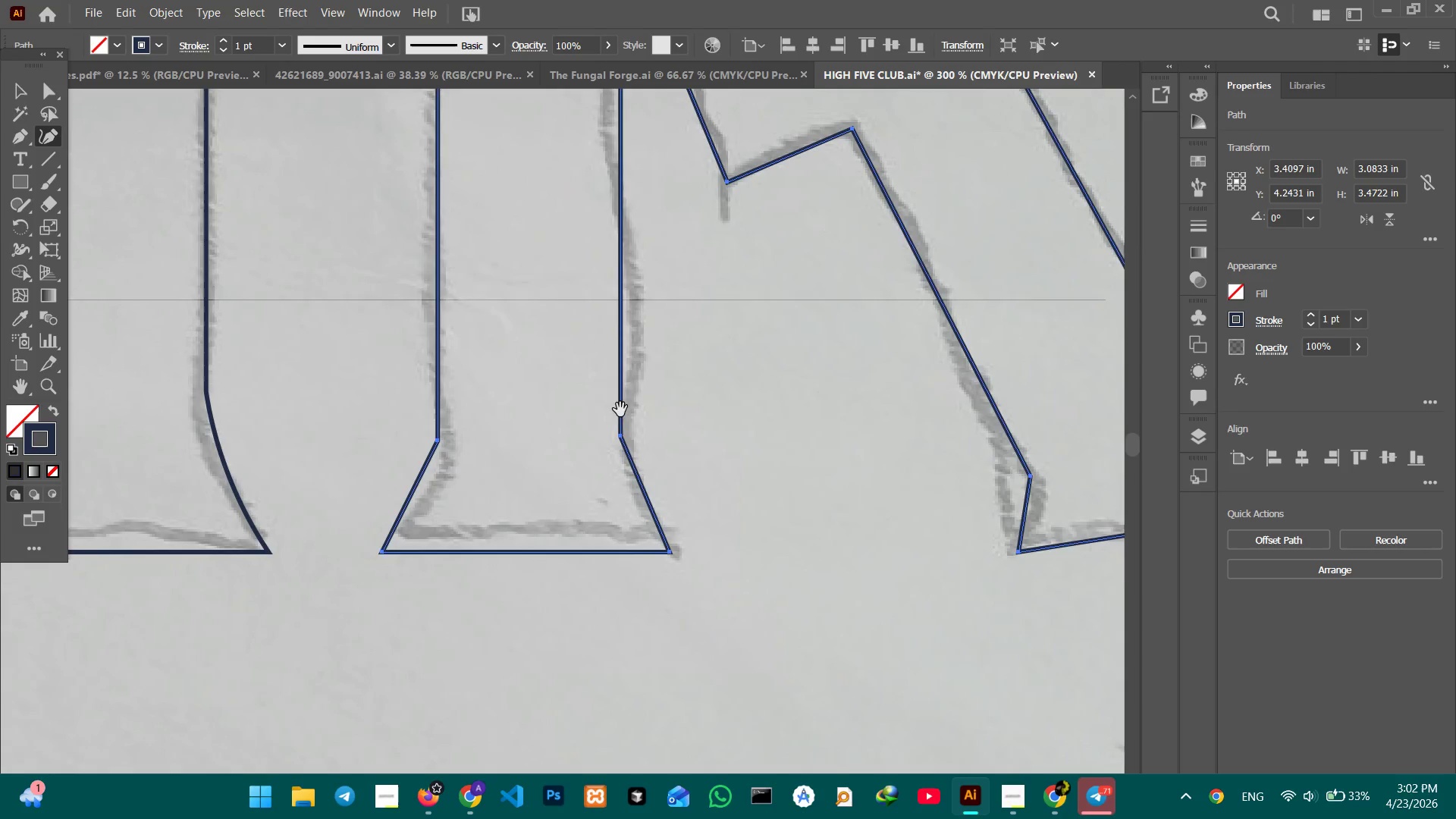 
key(Space)
 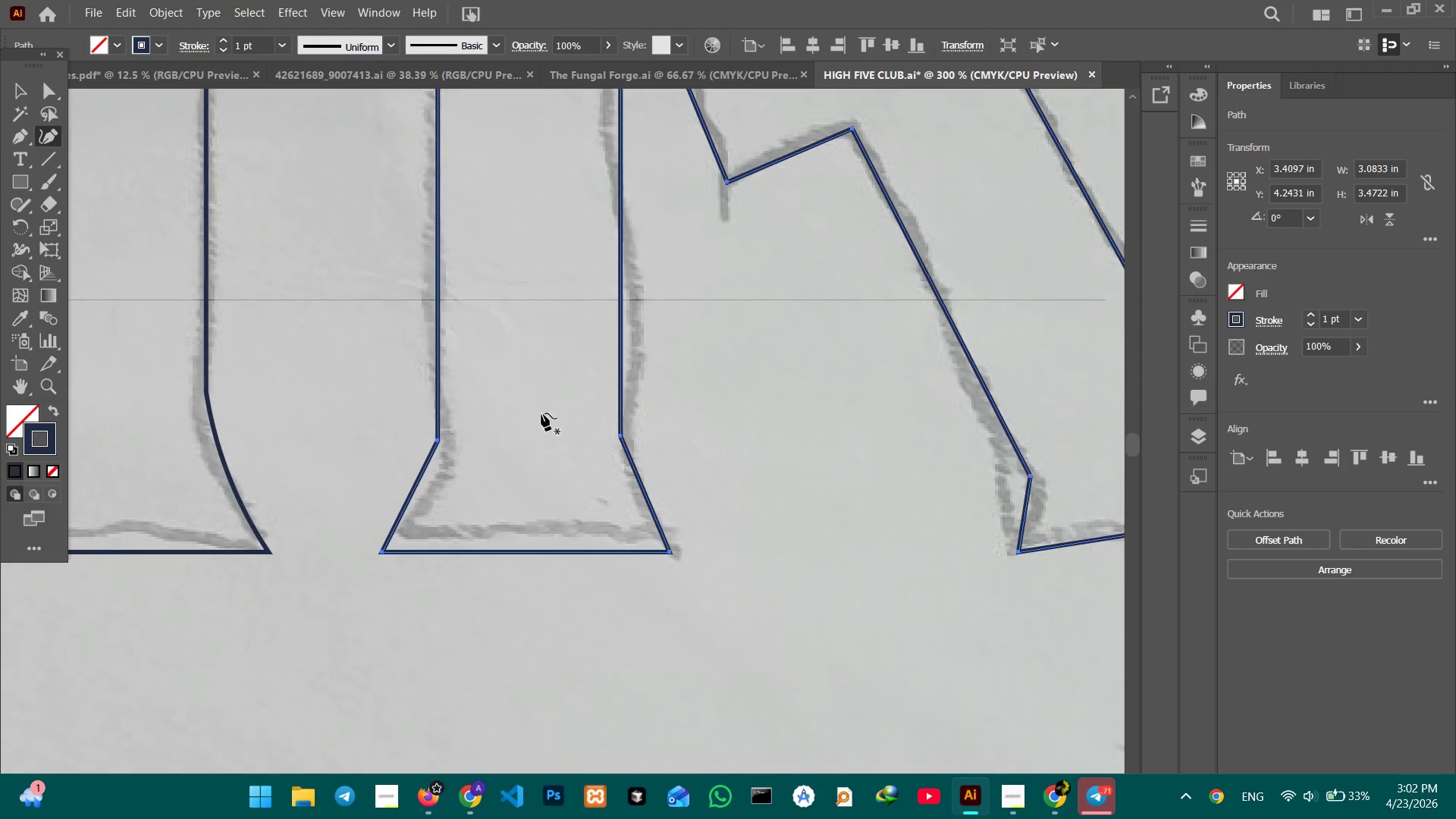 
key(Space)
 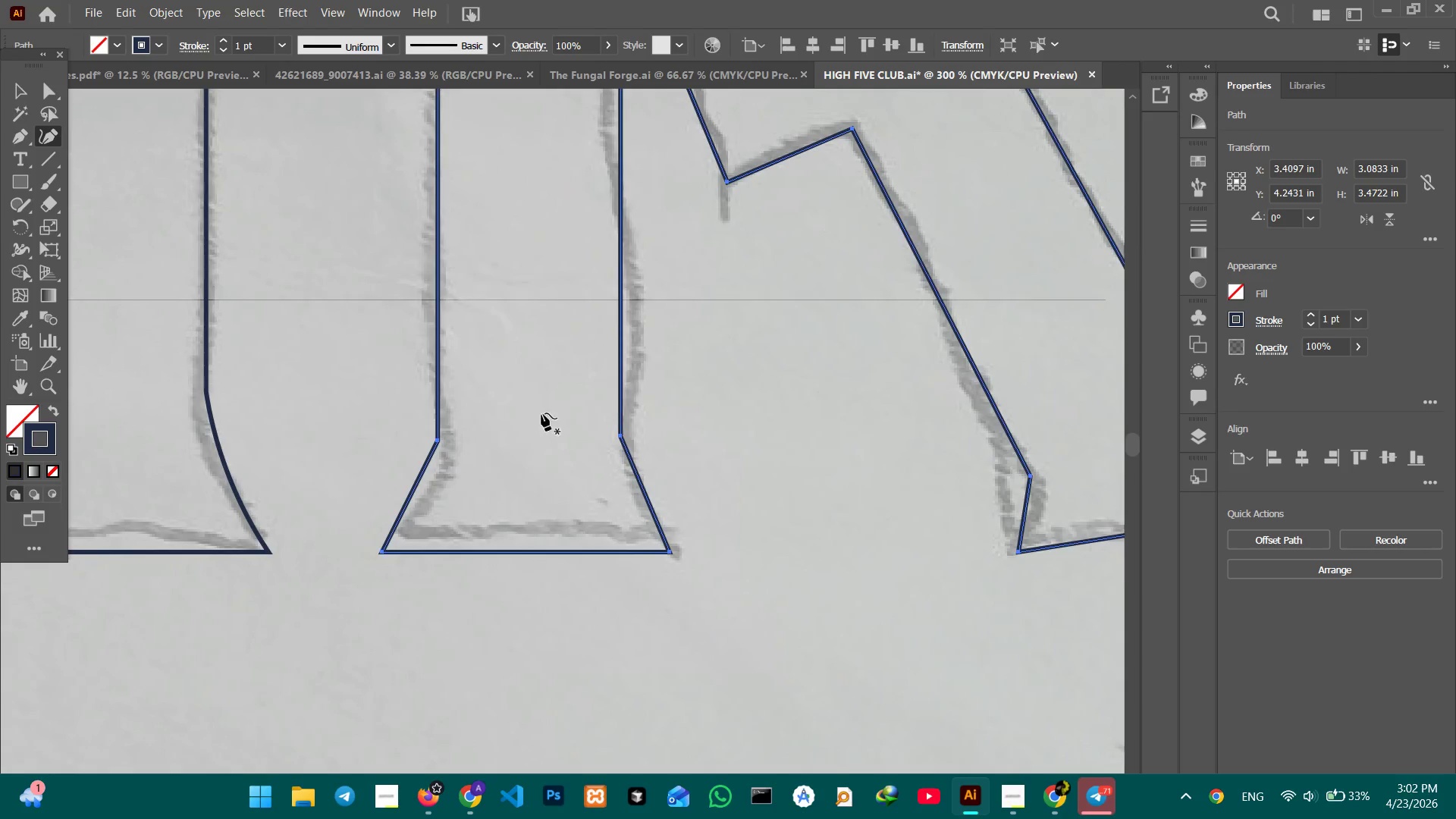 
key(Space)
 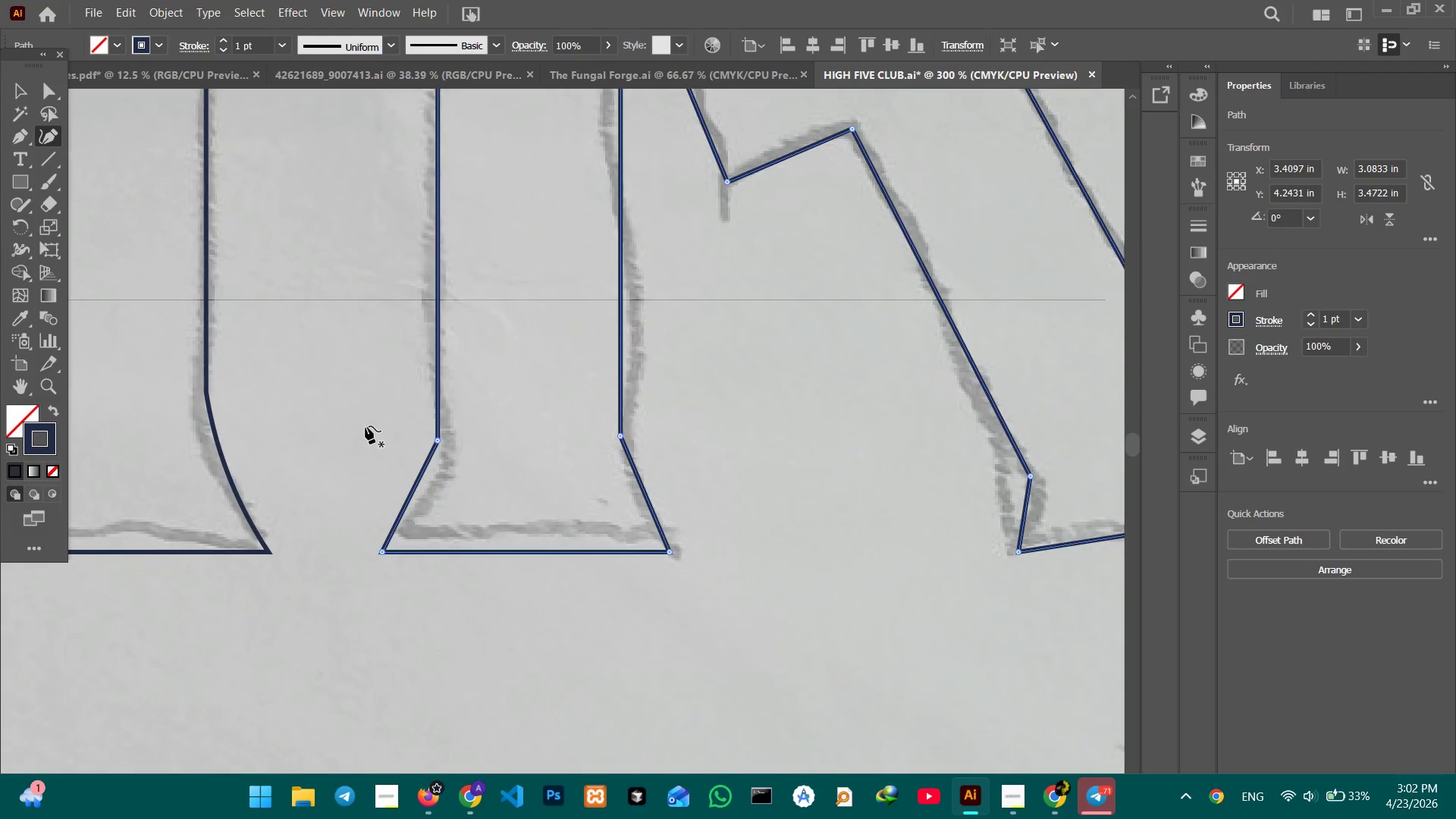 
key(Space)
 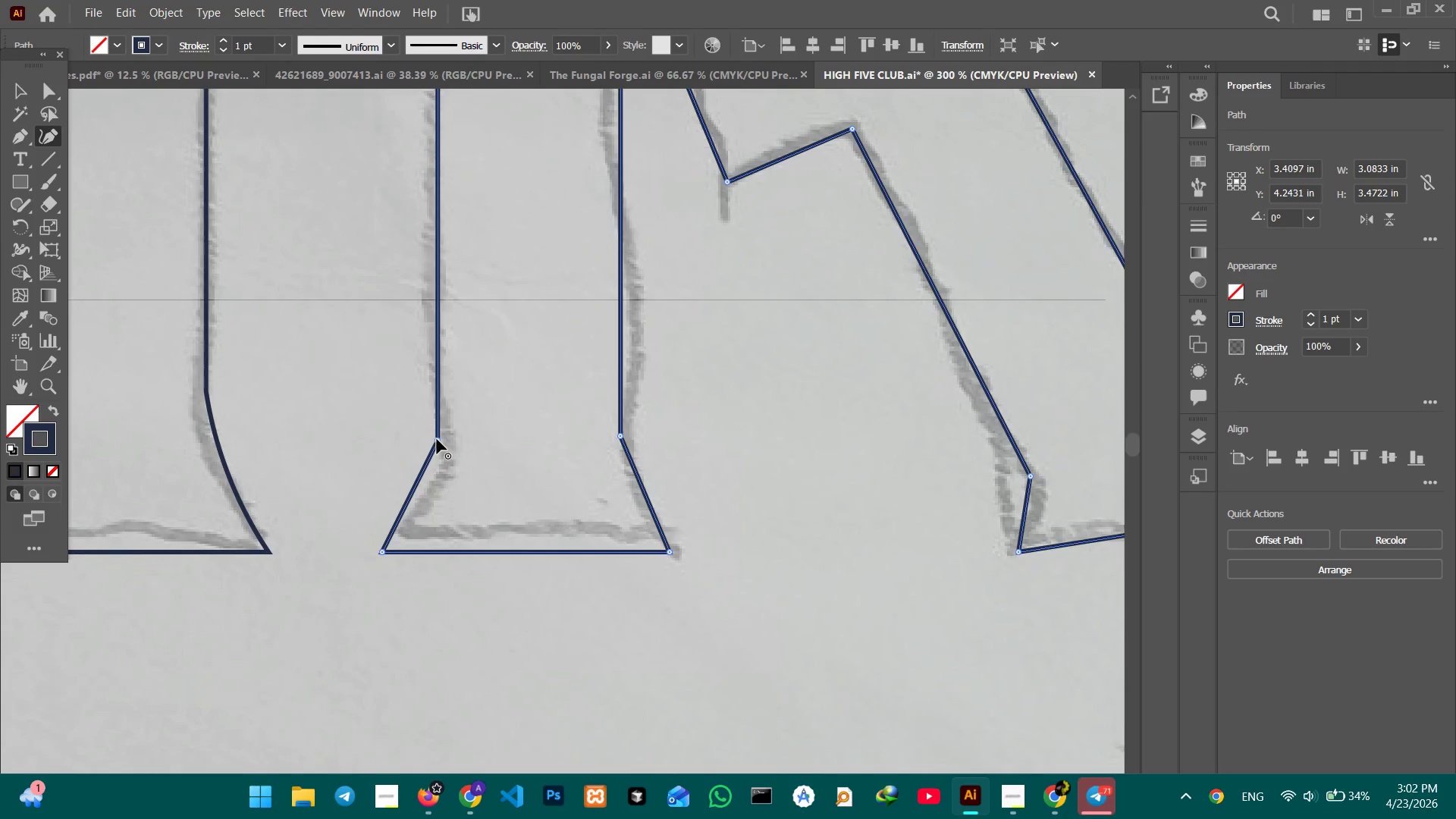 
left_click_drag(start_coordinate=[438, 438], to_coordinate=[441, 381])
 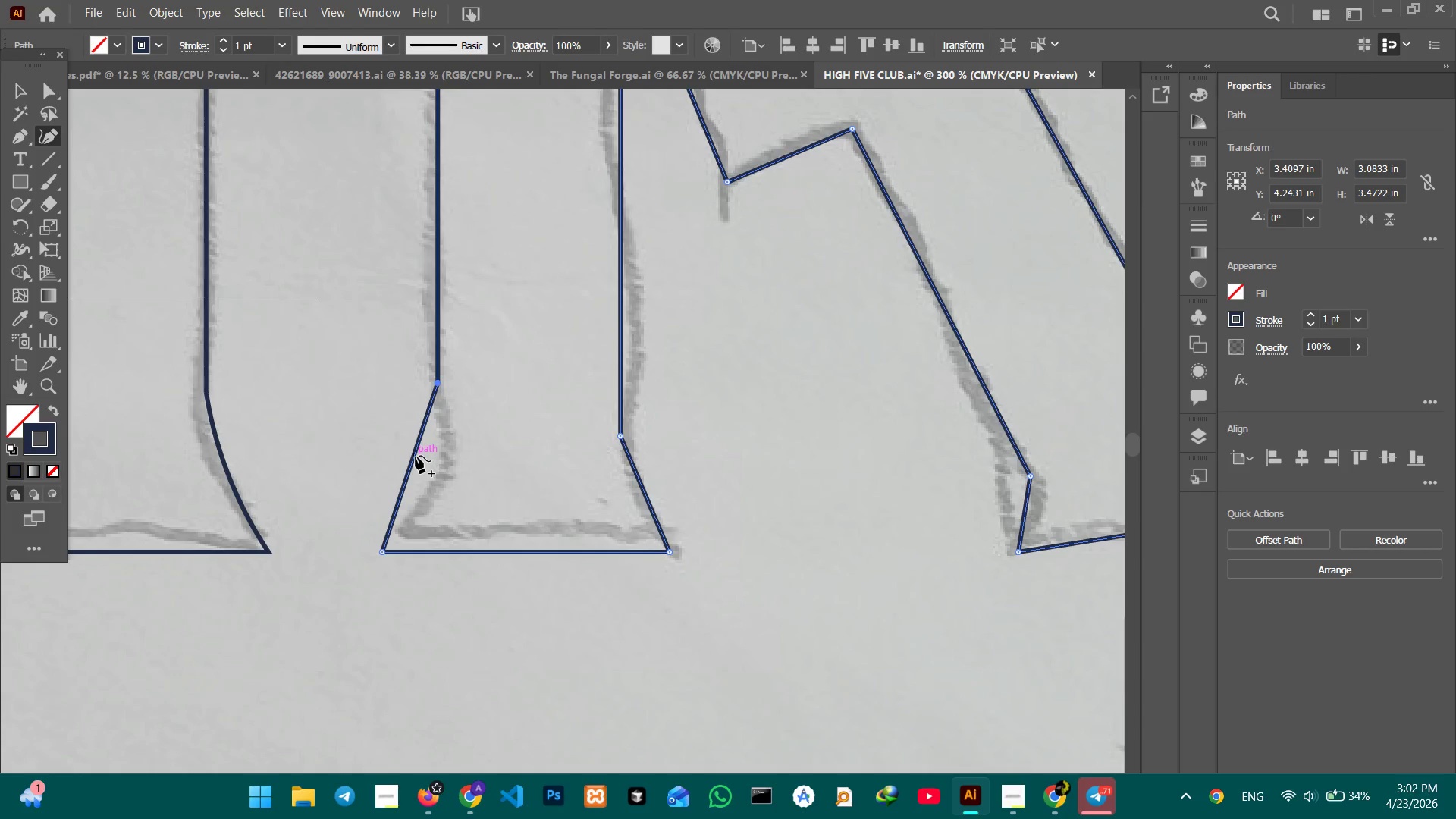 
left_click_drag(start_coordinate=[416, 456], to_coordinate=[428, 466])
 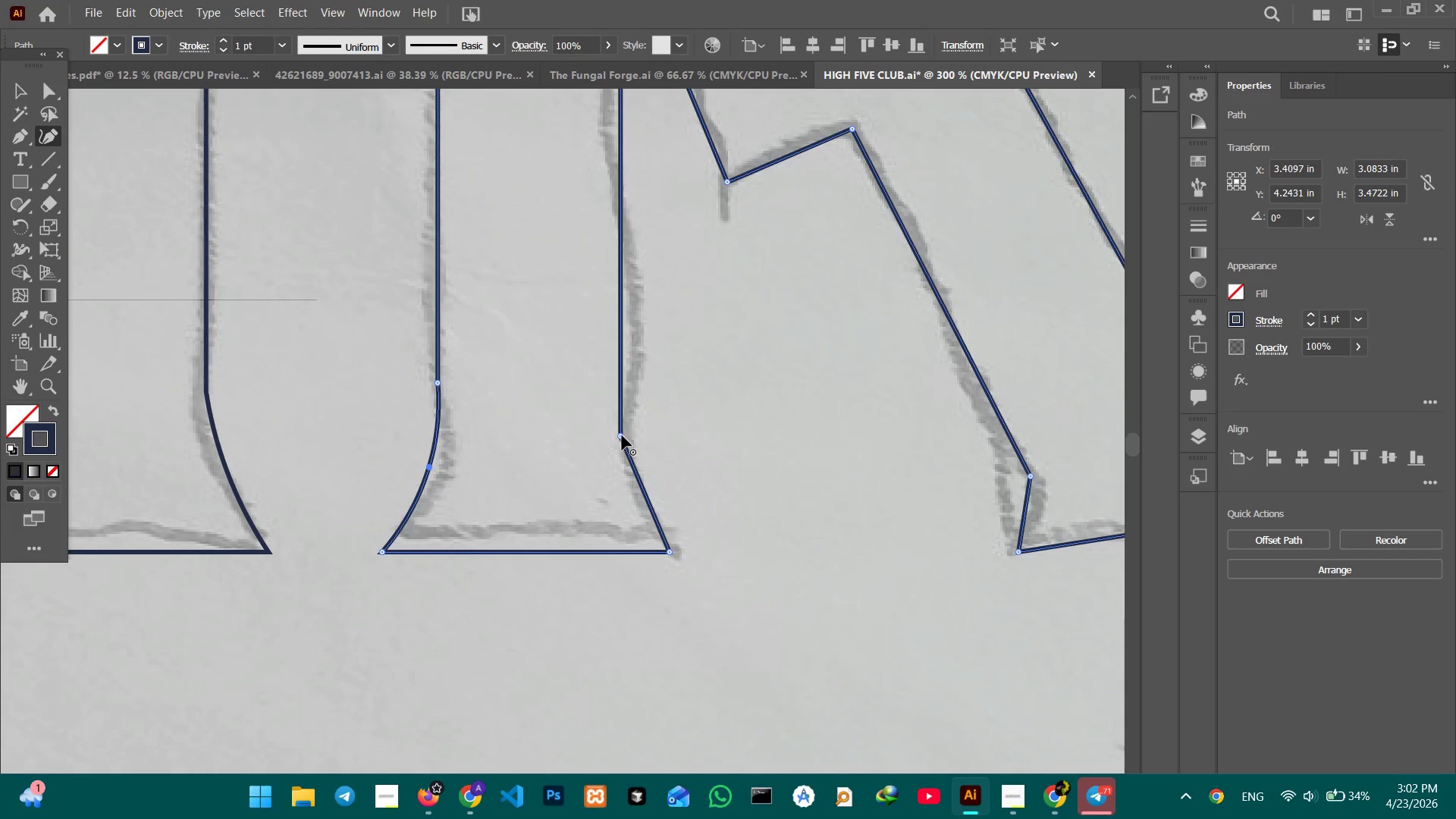 
left_click_drag(start_coordinate=[621, 435], to_coordinate=[619, 395])
 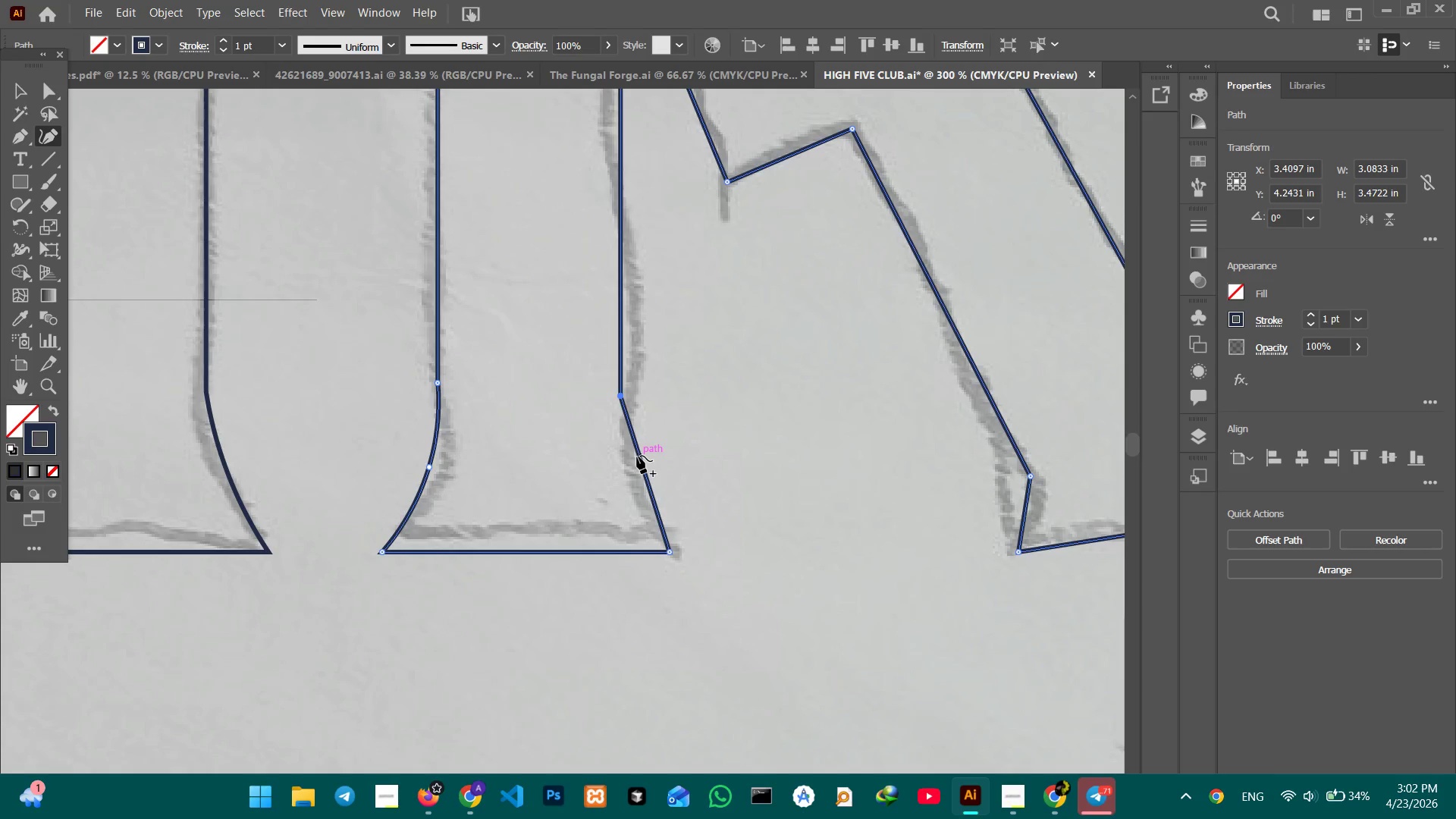 
left_click_drag(start_coordinate=[637, 456], to_coordinate=[626, 466])
 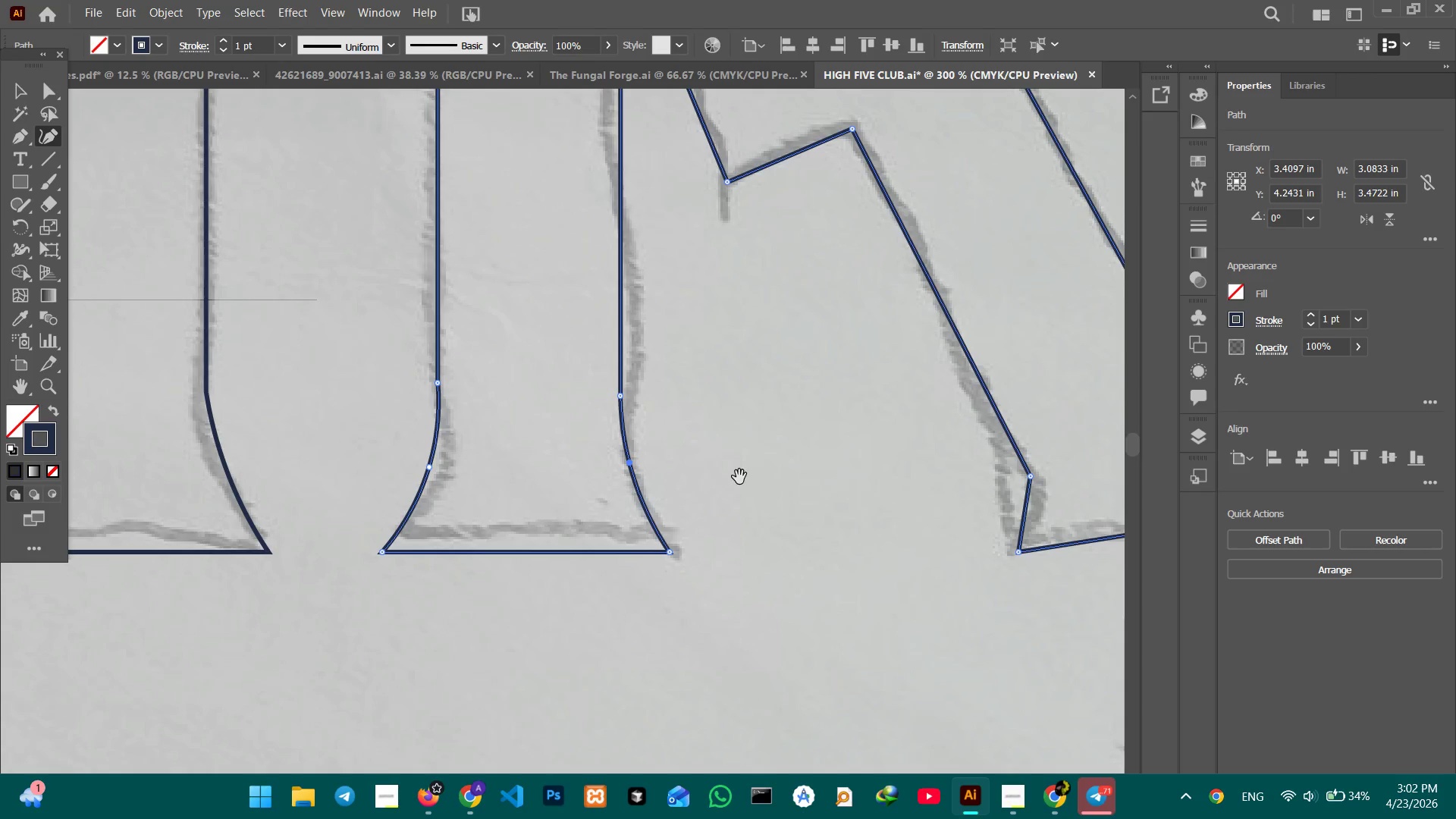 
hold_key(key=Space, duration=1.52)
 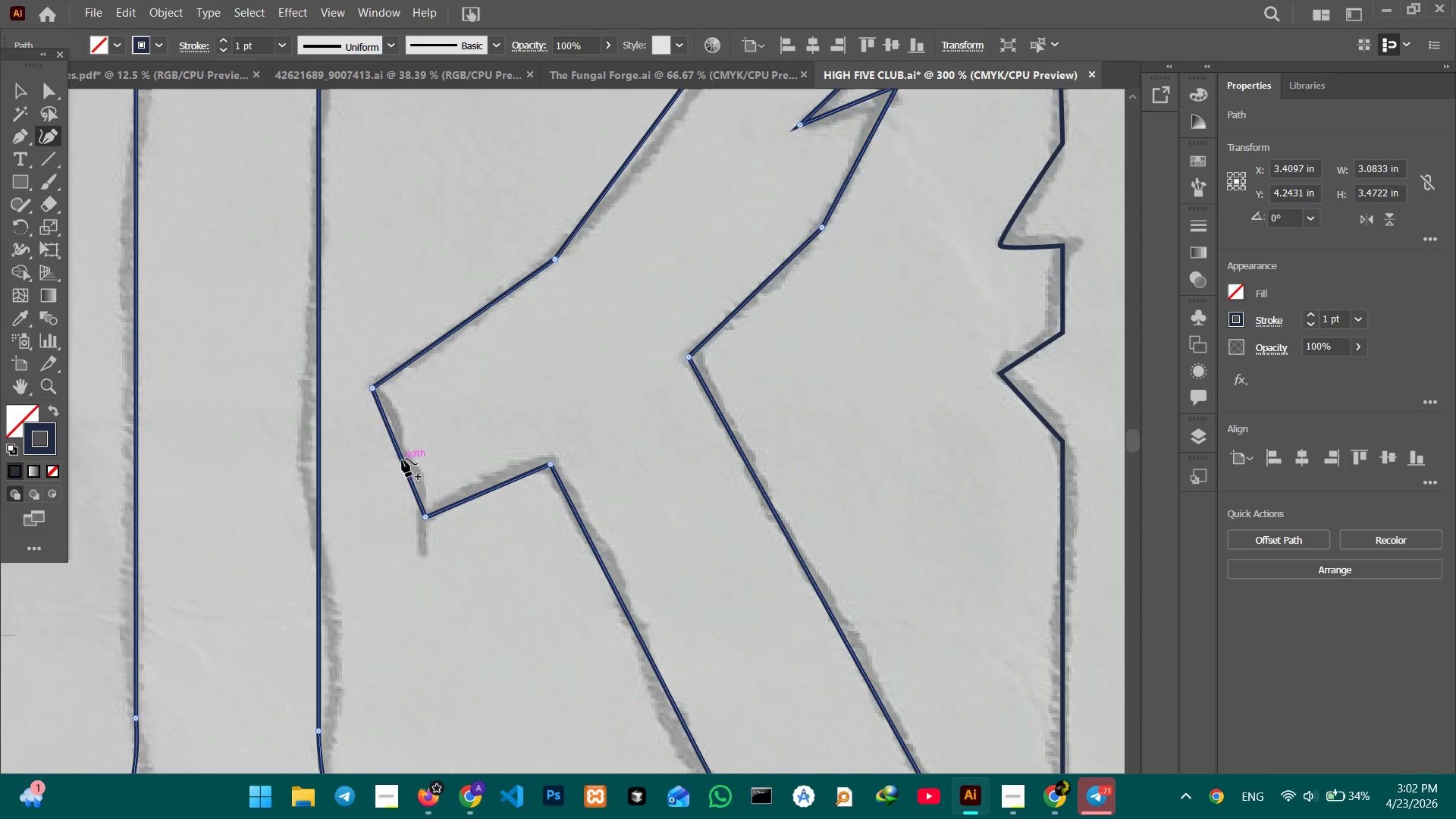 
left_click_drag(start_coordinate=[739, 434], to_coordinate=[692, 610])
 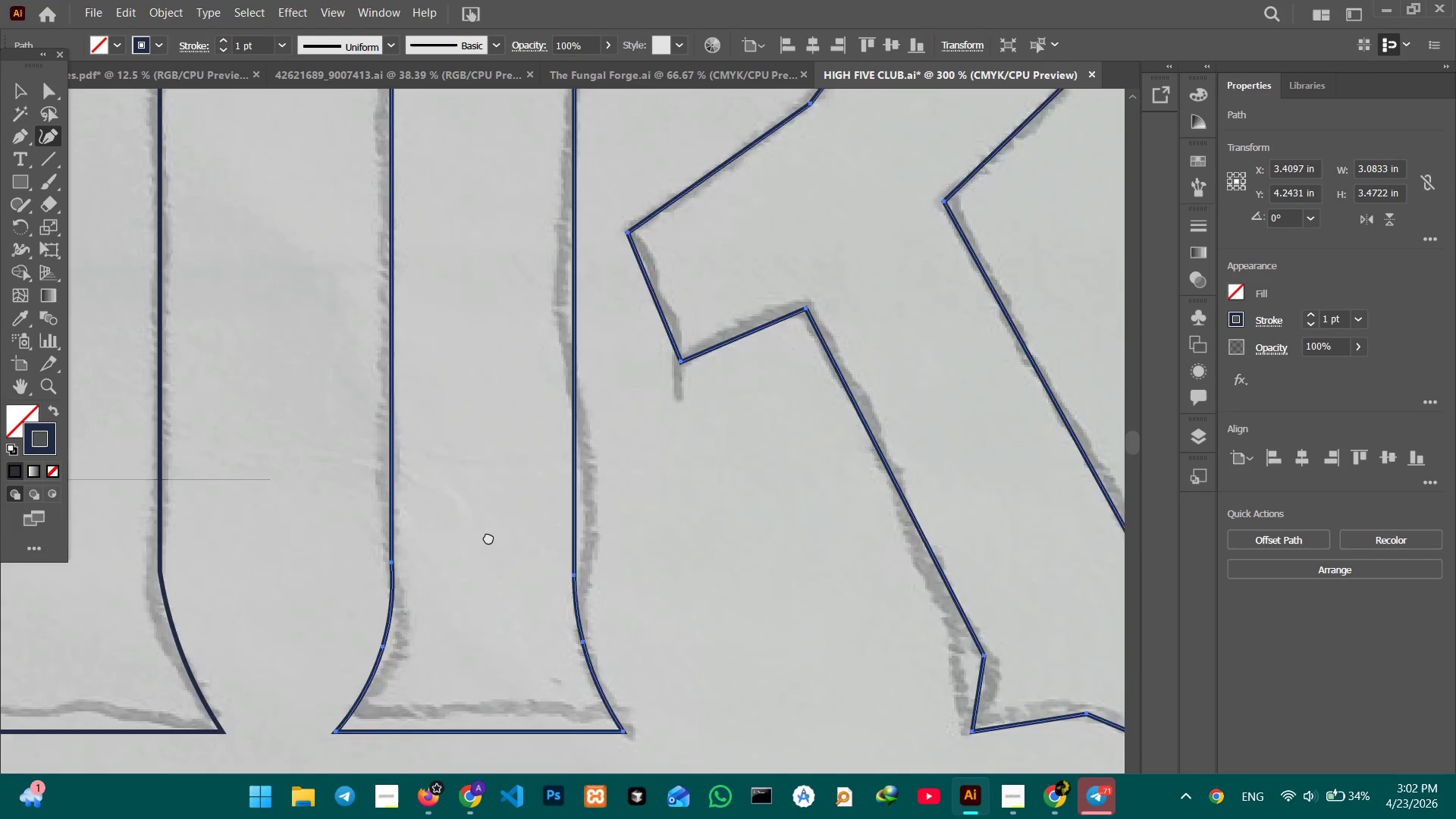 
left_click_drag(start_coordinate=[629, 474], to_coordinate=[373, 629])
 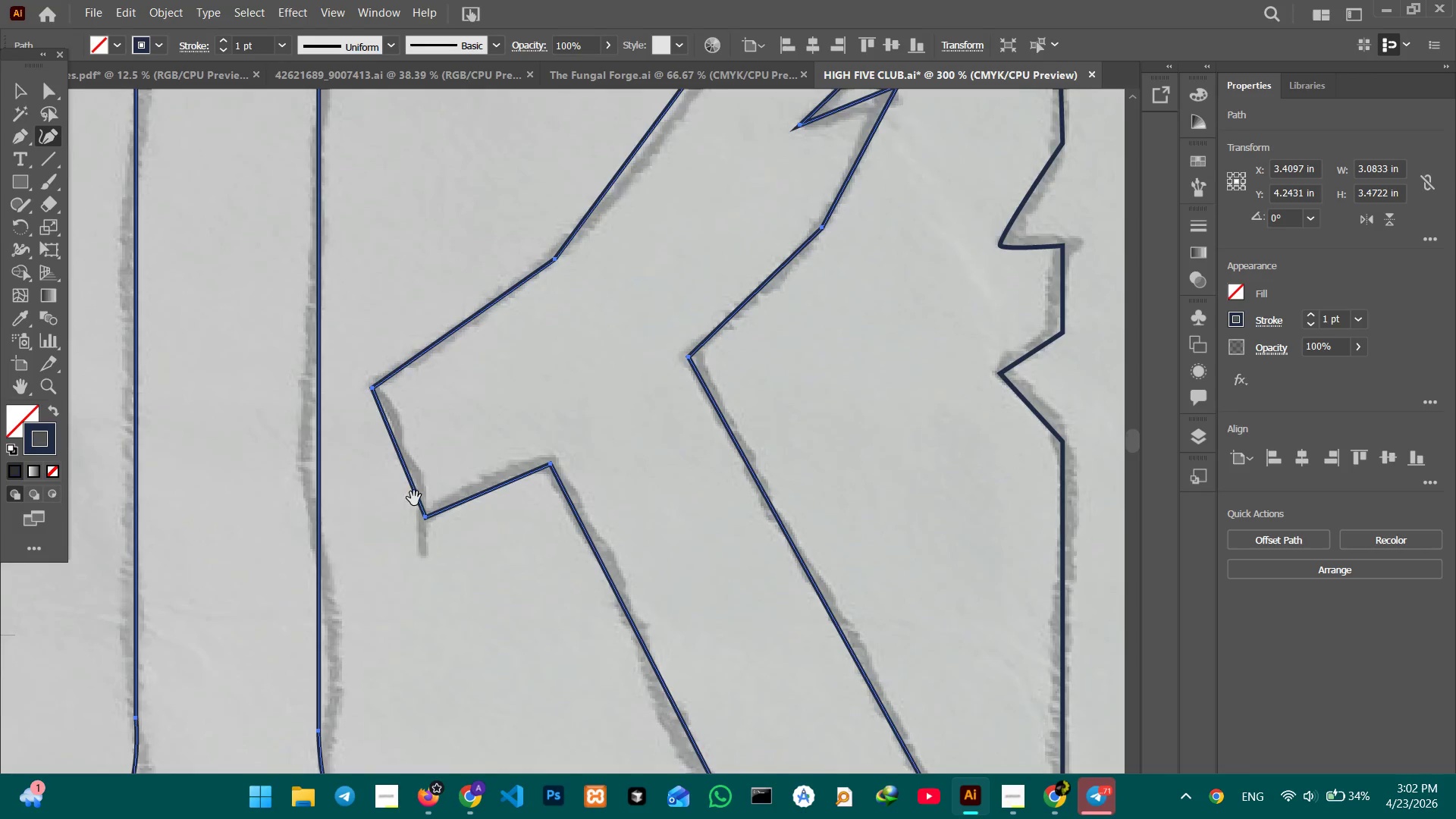 
key(Space)
 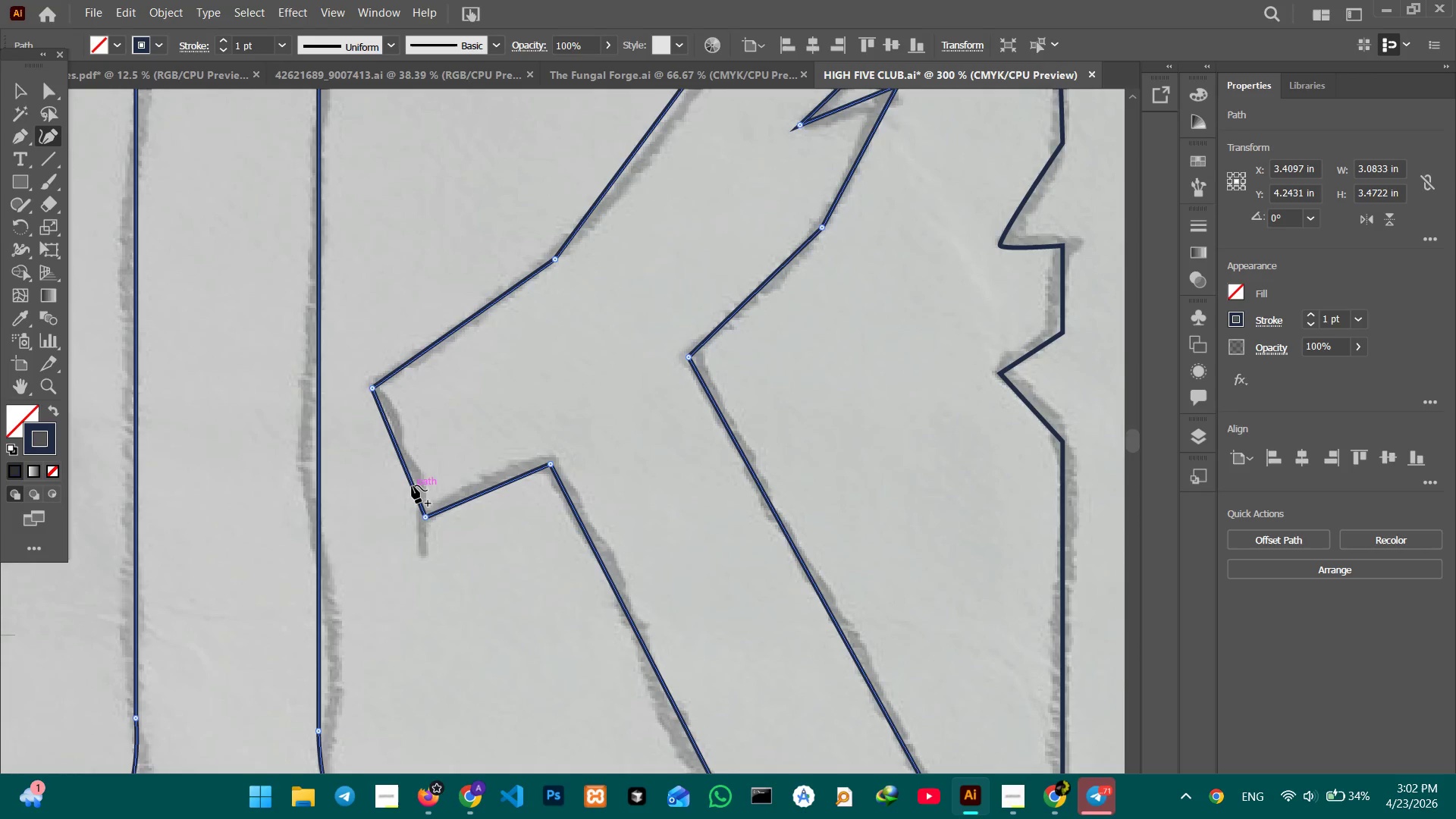 
key(Space)
 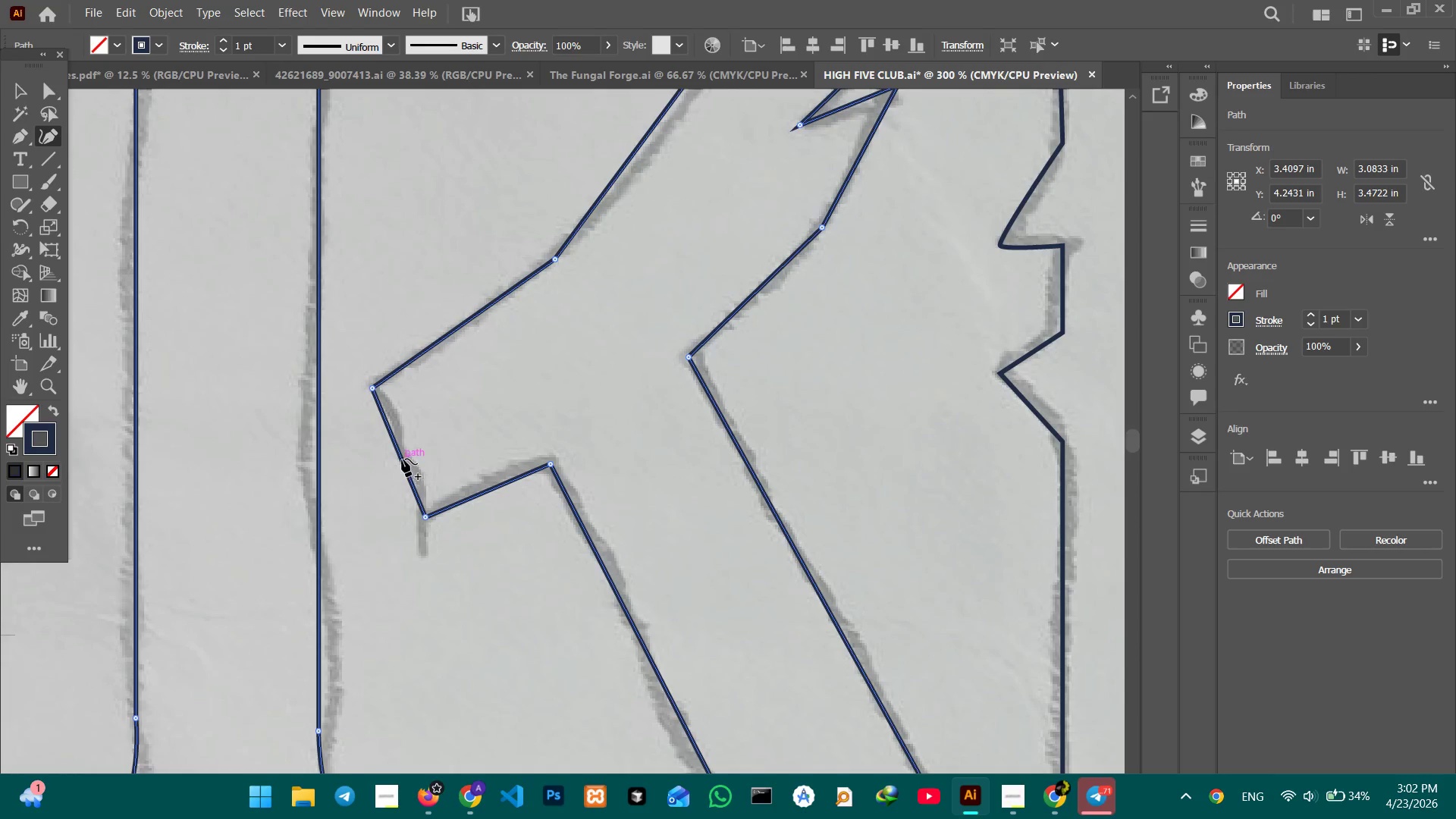 
left_click_drag(start_coordinate=[402, 459], to_coordinate=[411, 453])
 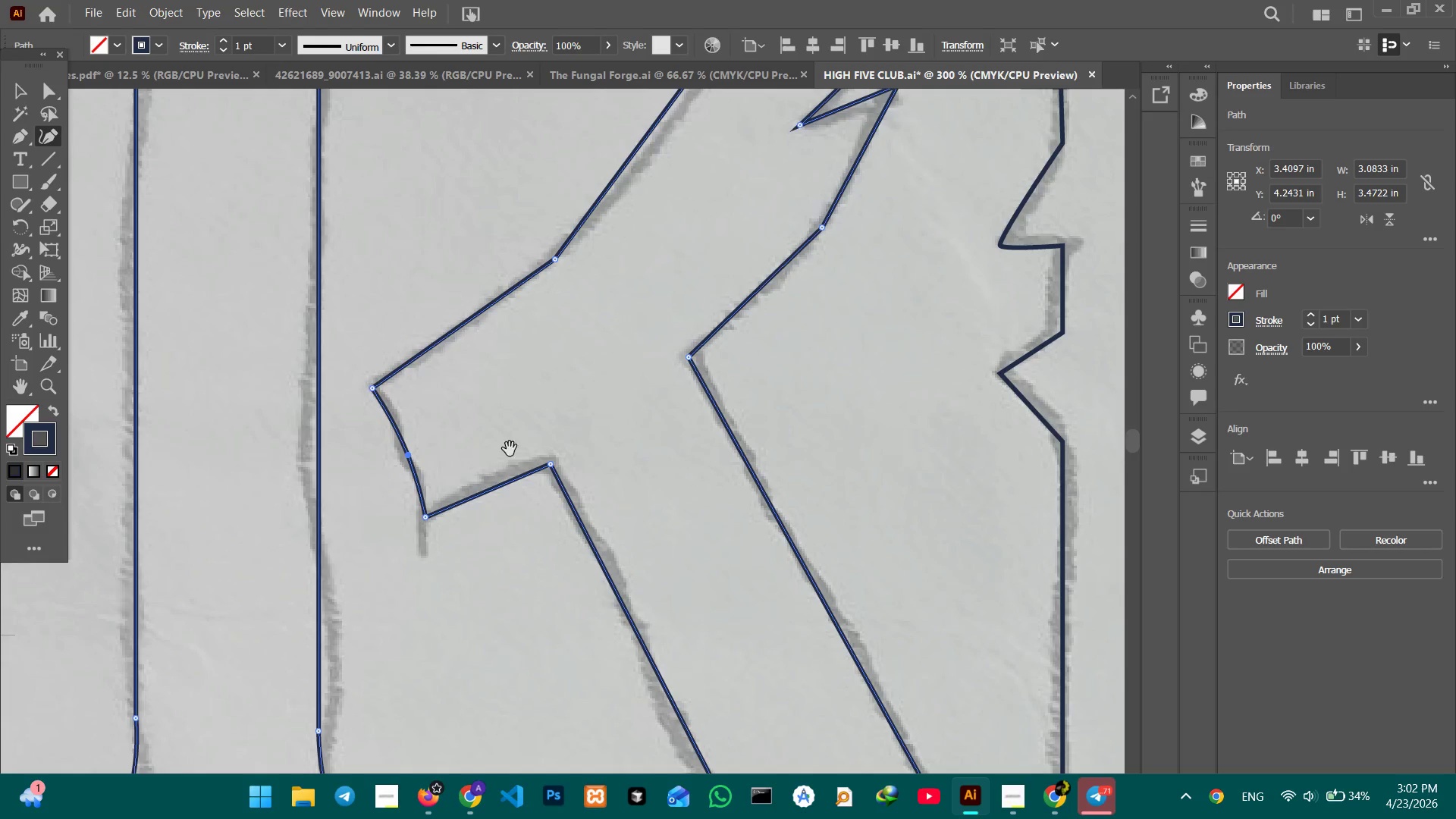 
hold_key(key=Space, duration=1.5)
 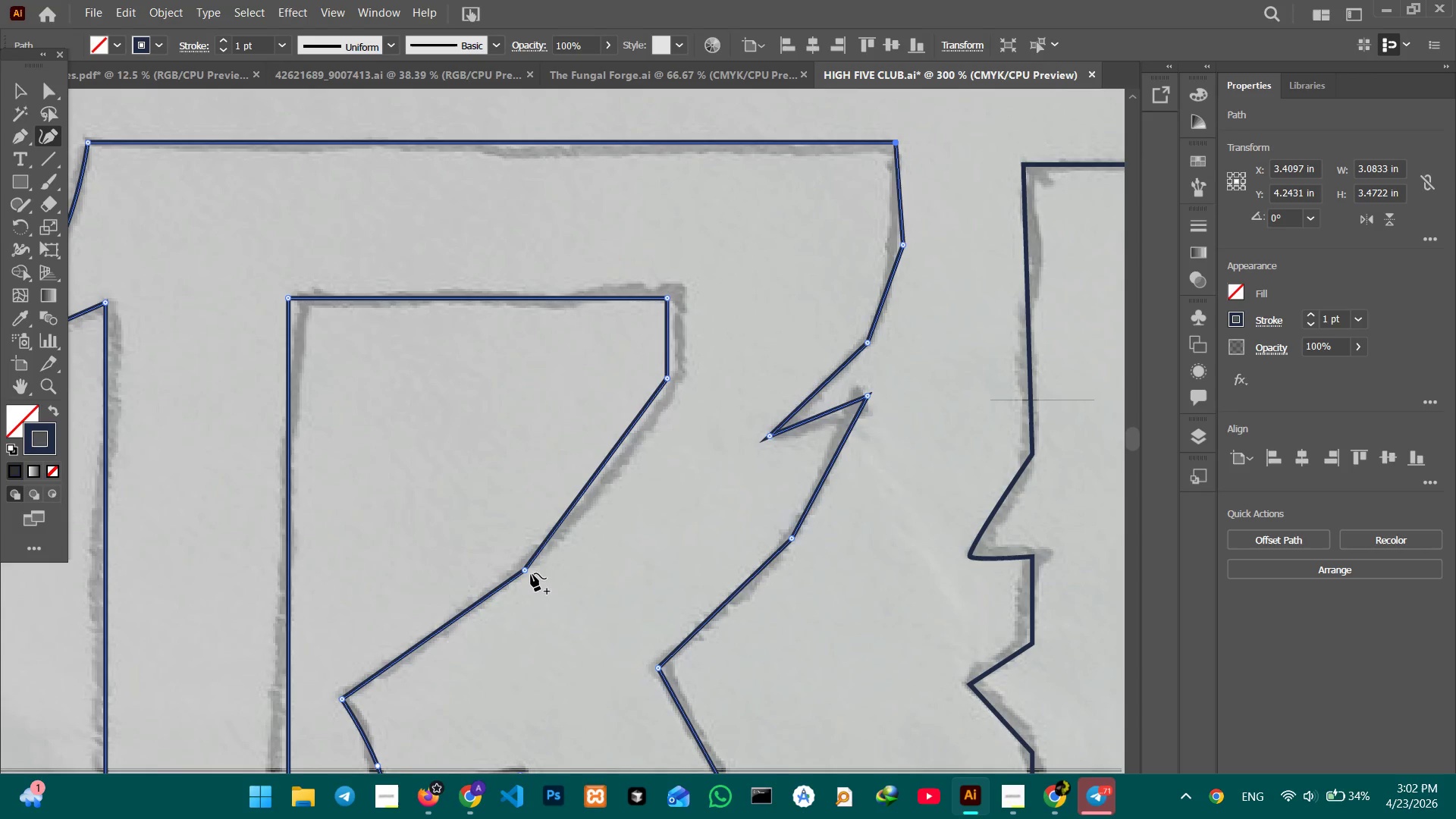 
left_click_drag(start_coordinate=[501, 298], to_coordinate=[485, 678])
 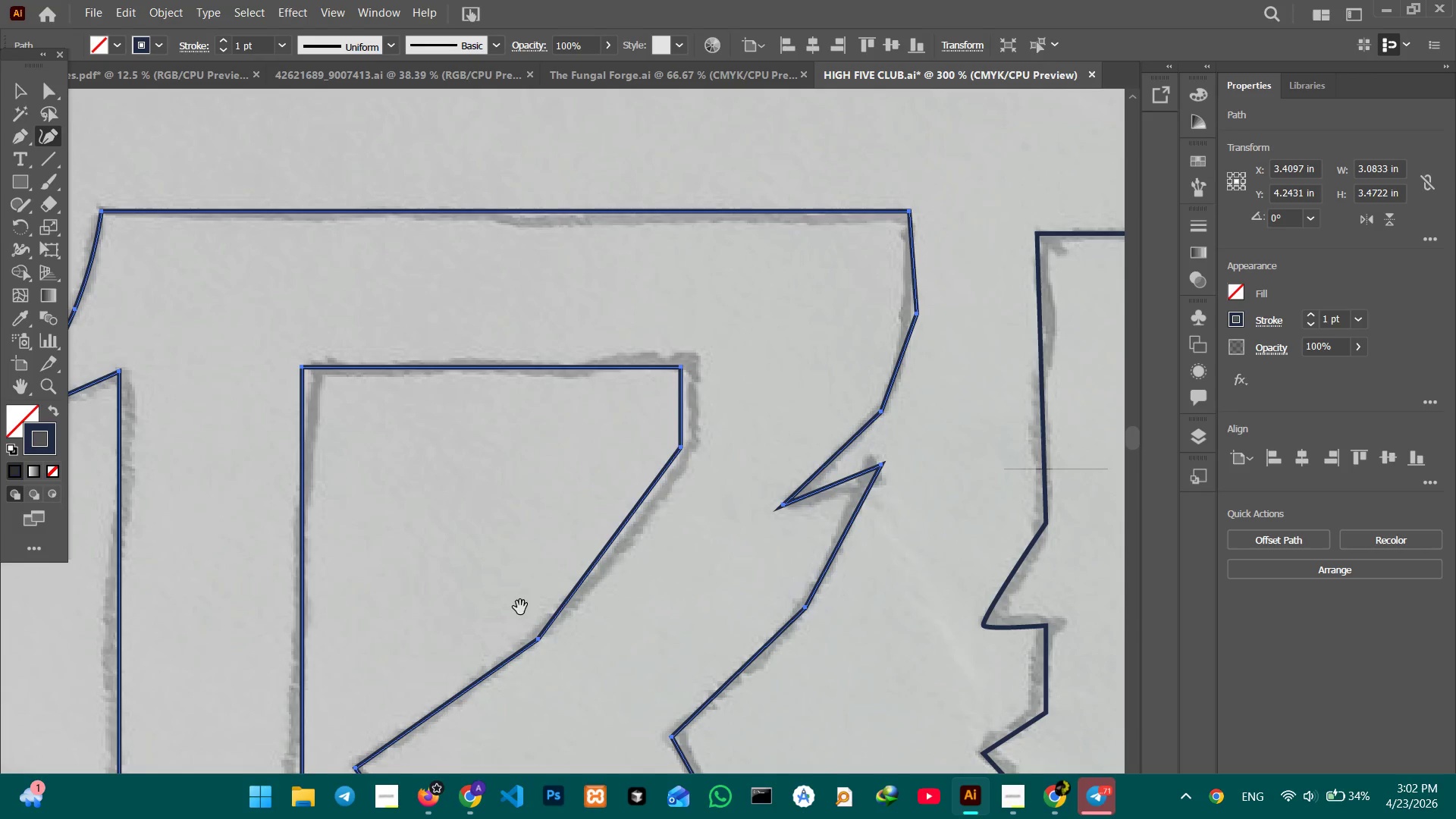 
left_click_drag(start_coordinate=[518, 598], to_coordinate=[504, 528])
 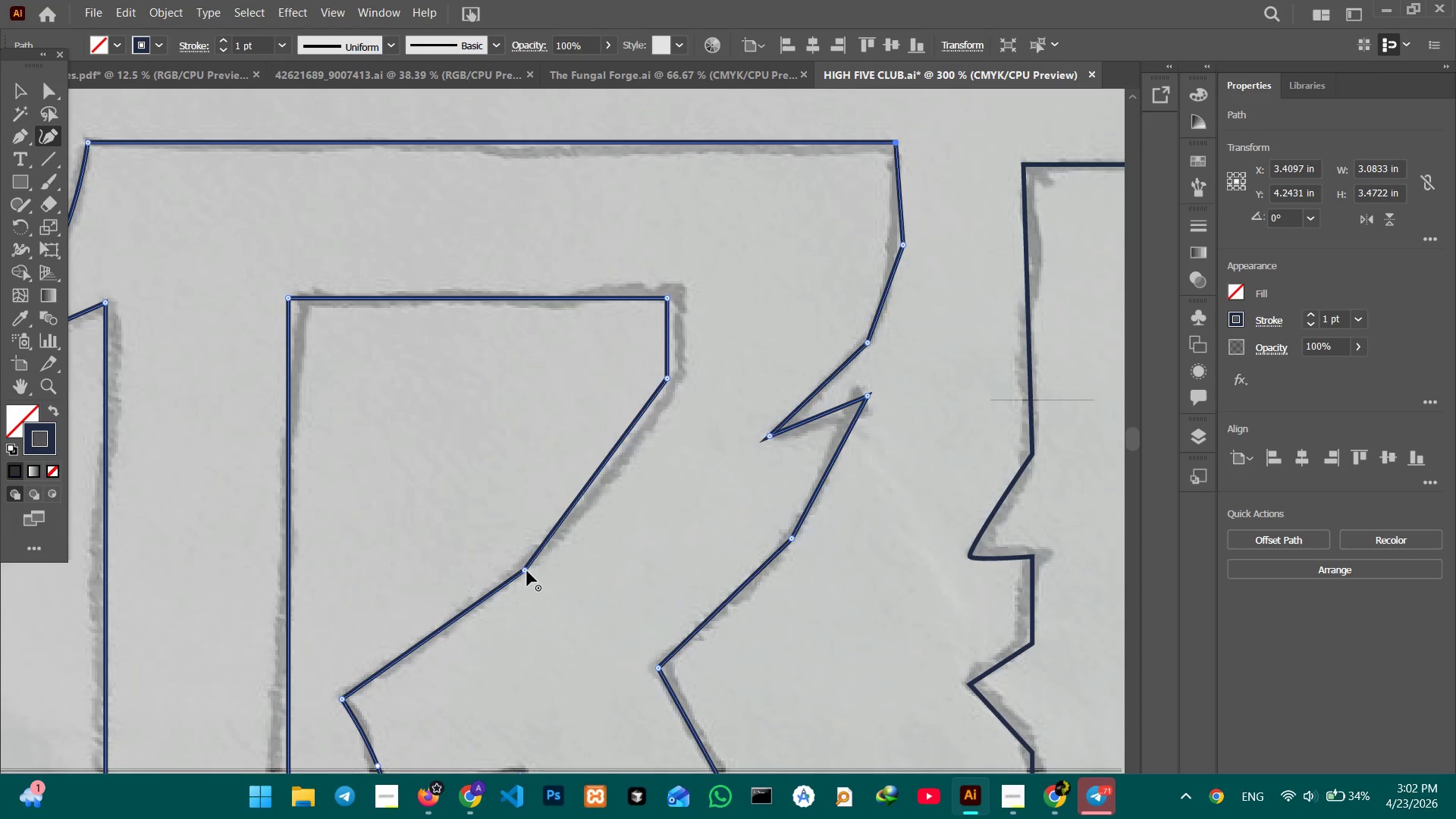 
left_click([525, 569])
 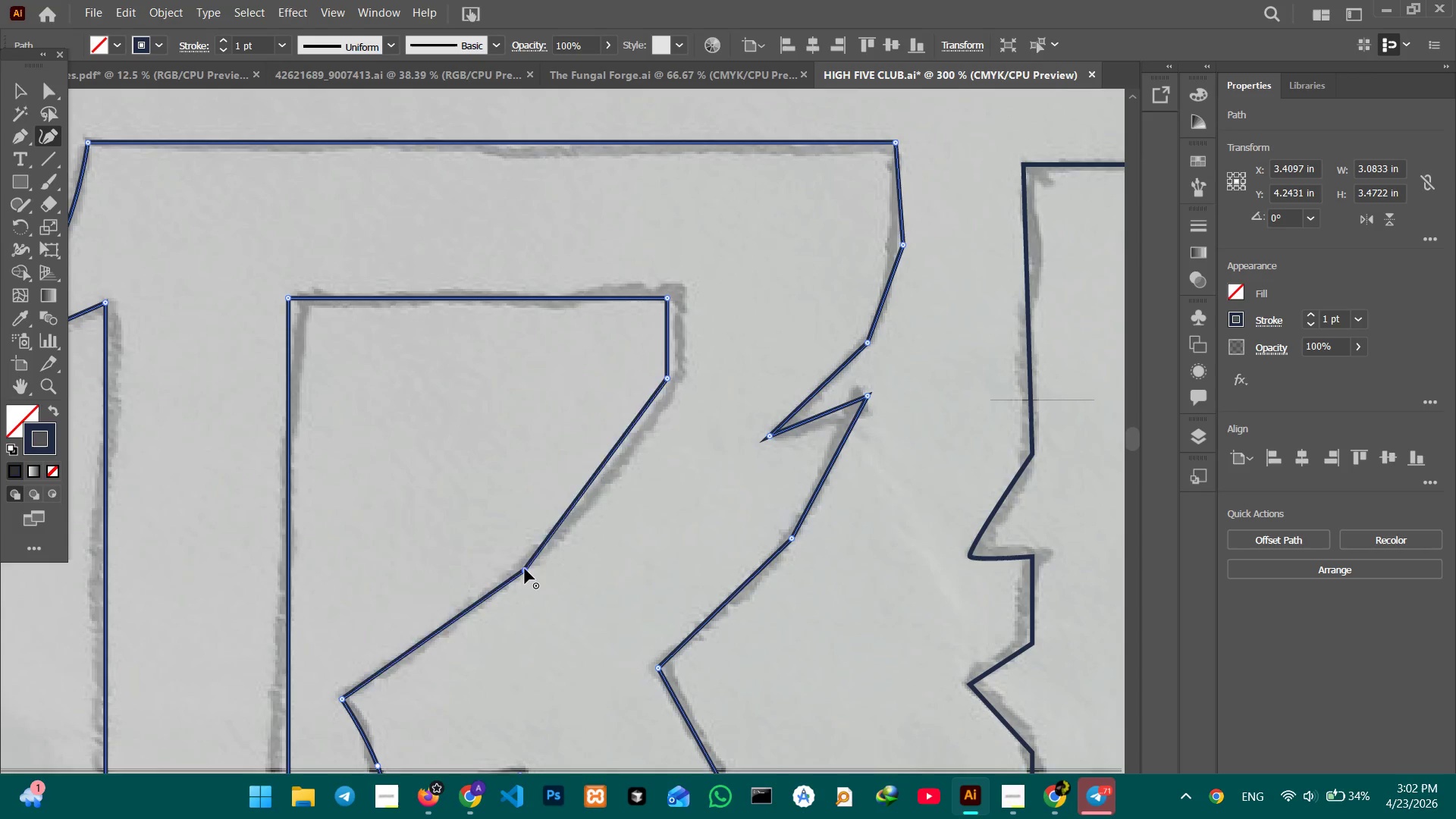 
key(Backspace)
 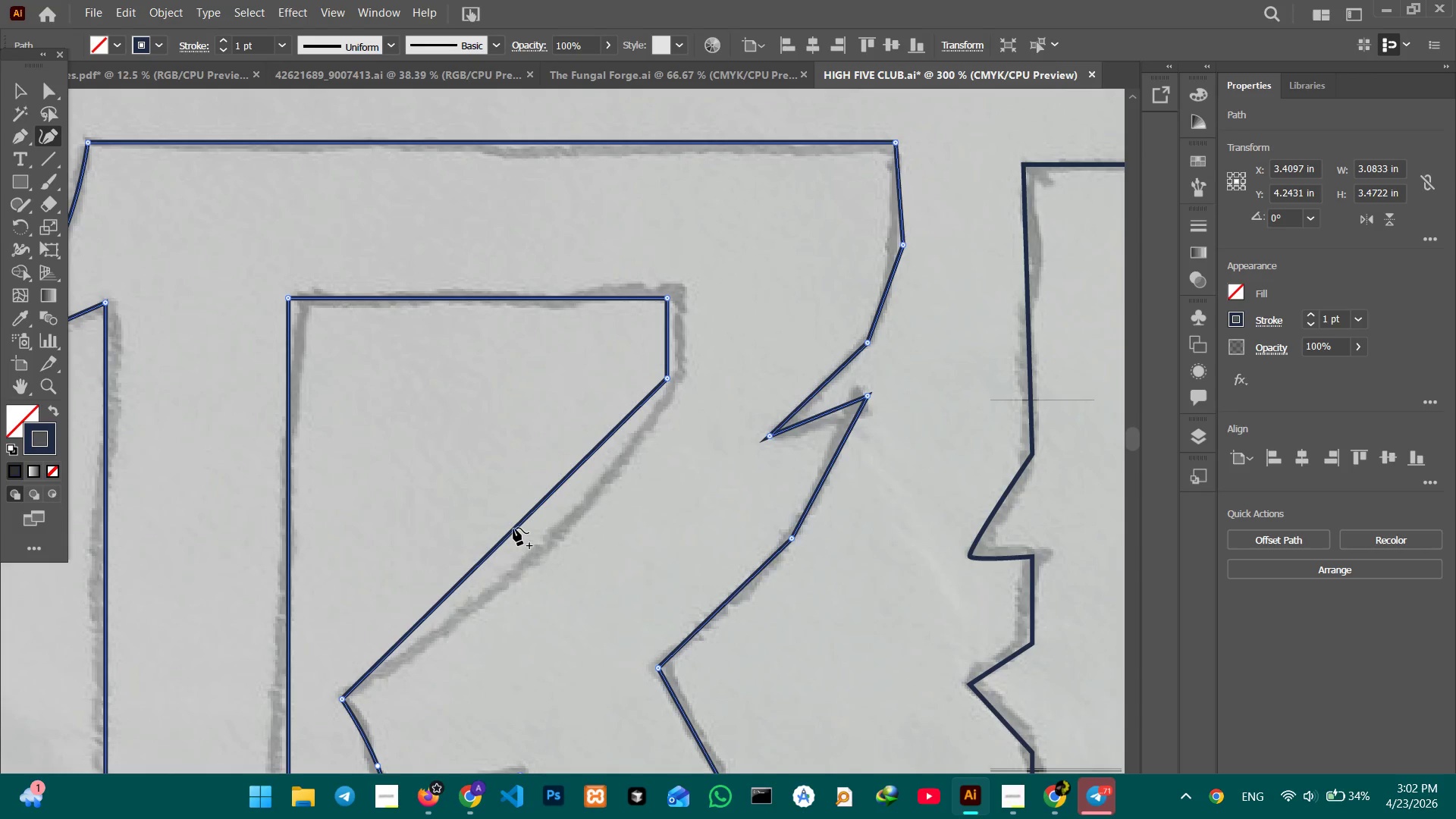 
left_click_drag(start_coordinate=[513, 528], to_coordinate=[539, 551])
 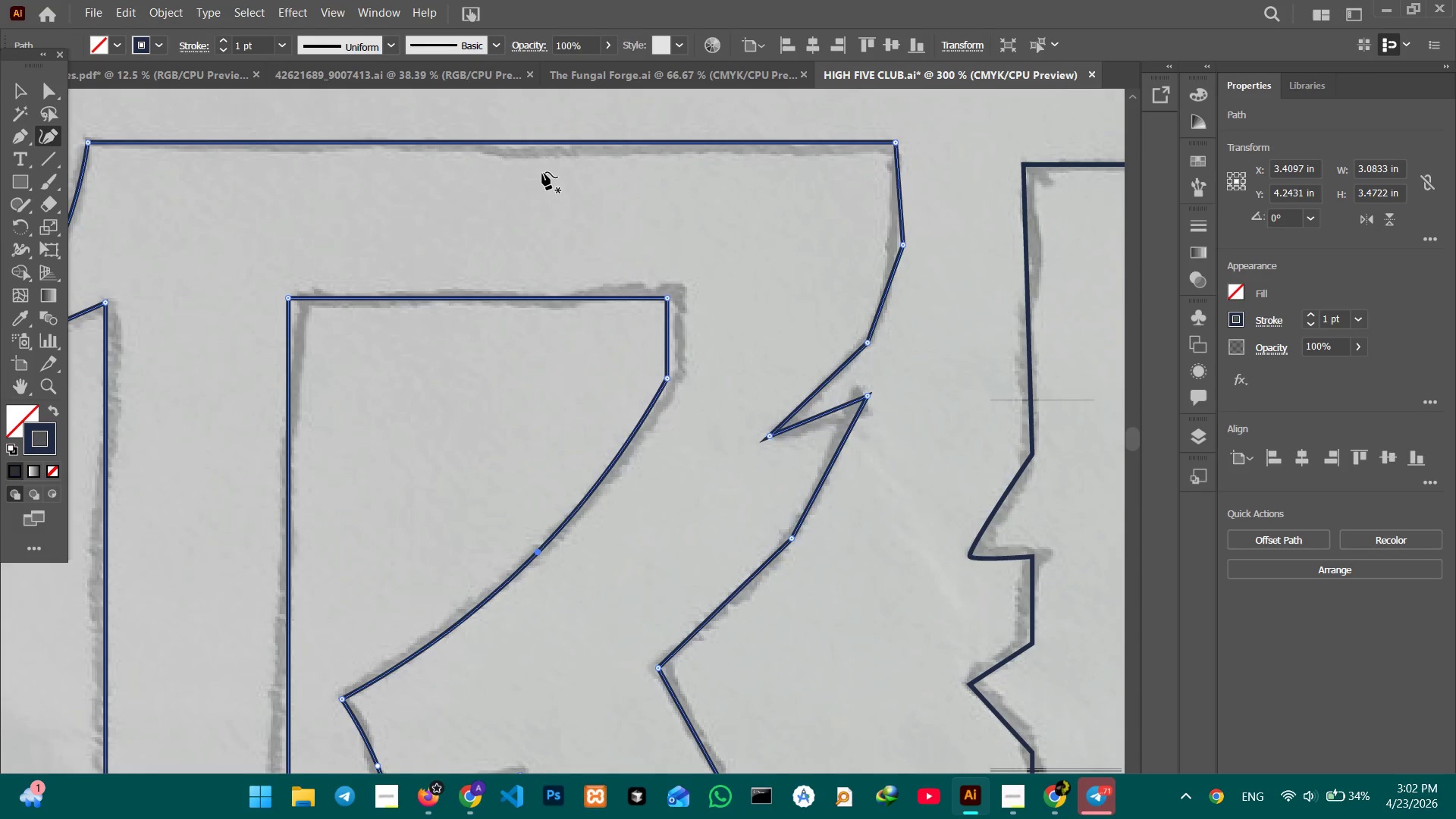 
left_click_drag(start_coordinate=[539, 144], to_coordinate=[539, 154])
 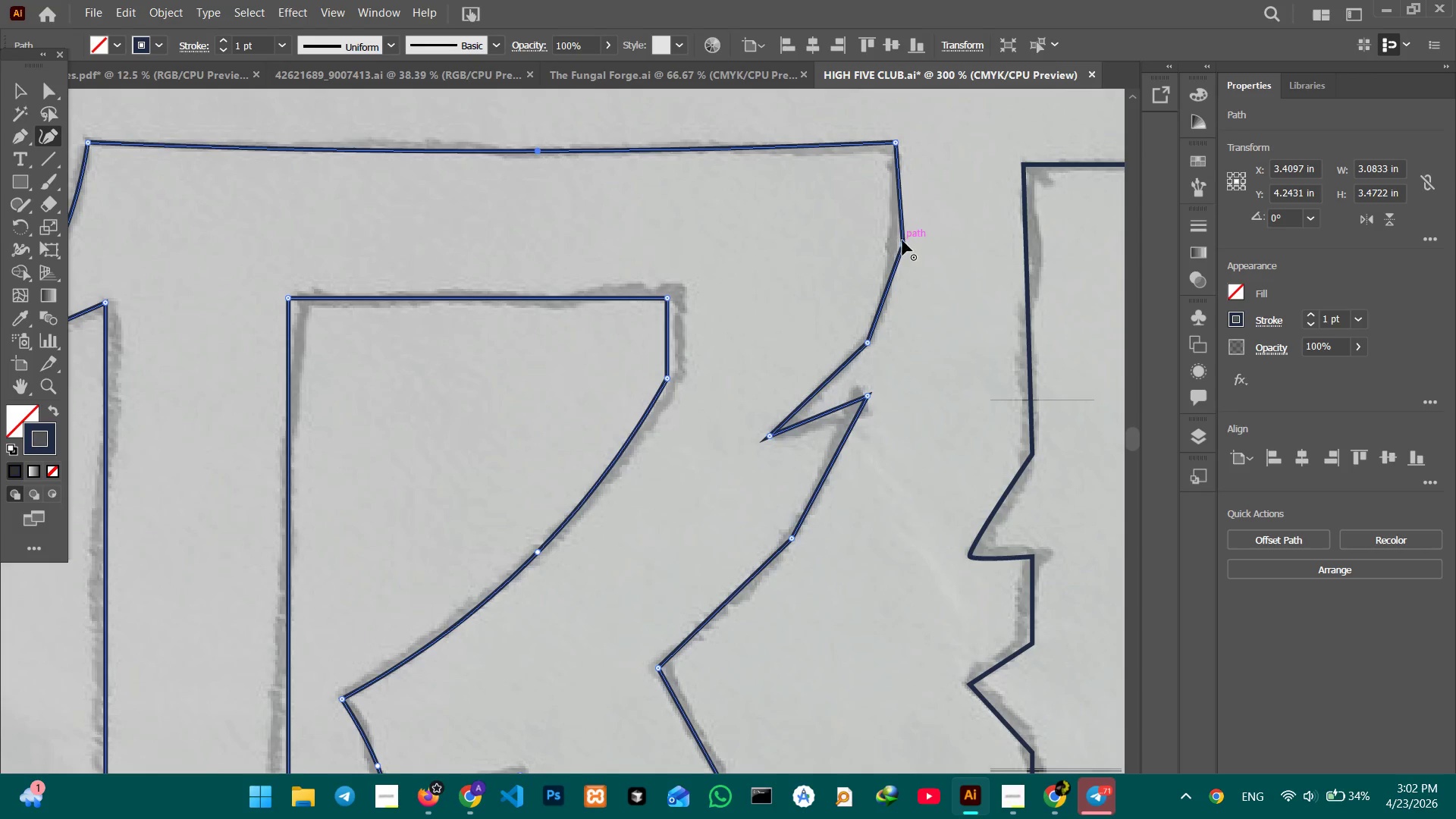 
left_click([902, 240])
 